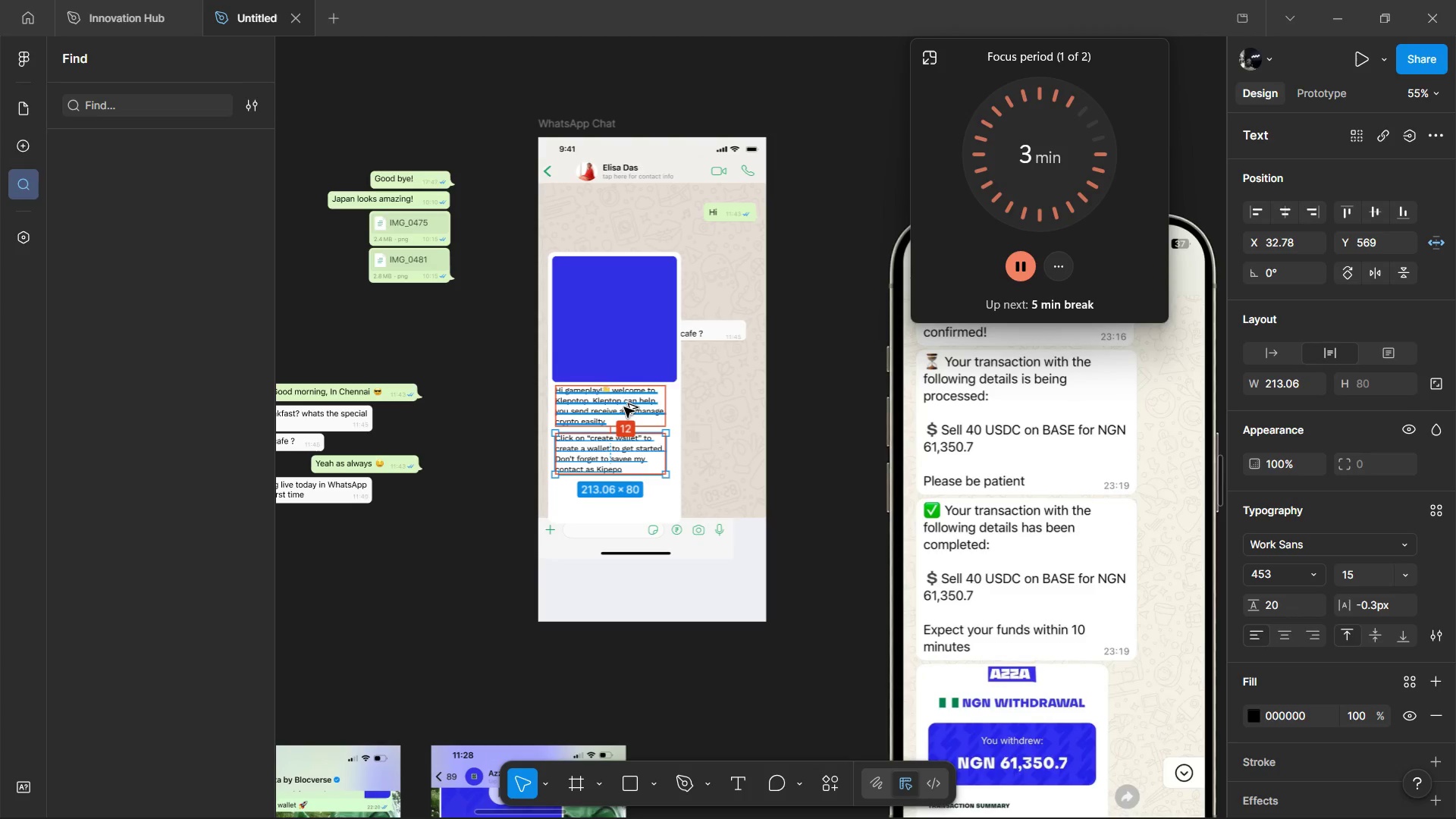 
key(Alt+AltLeft)
 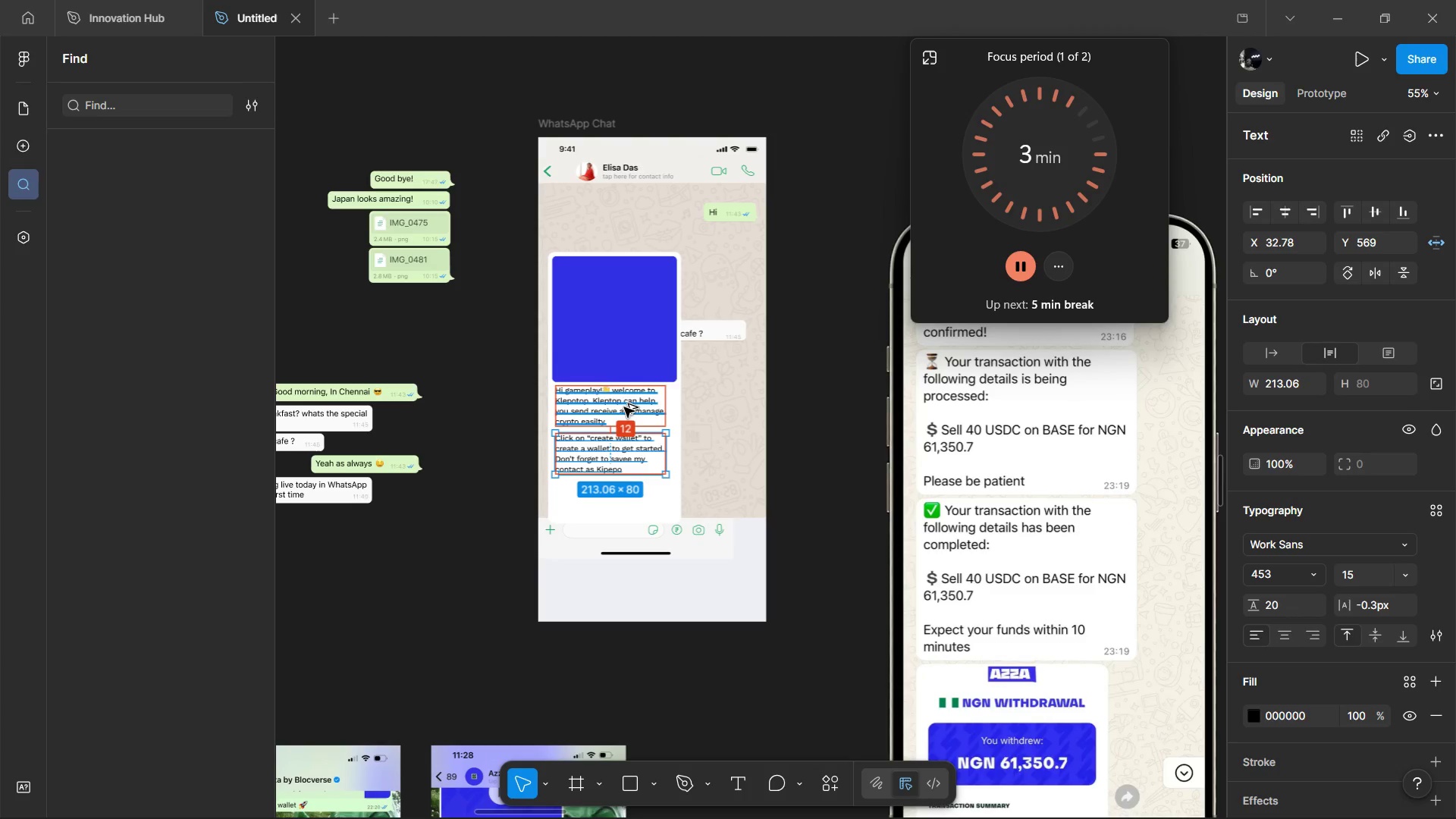 
key(Alt+AltLeft)
 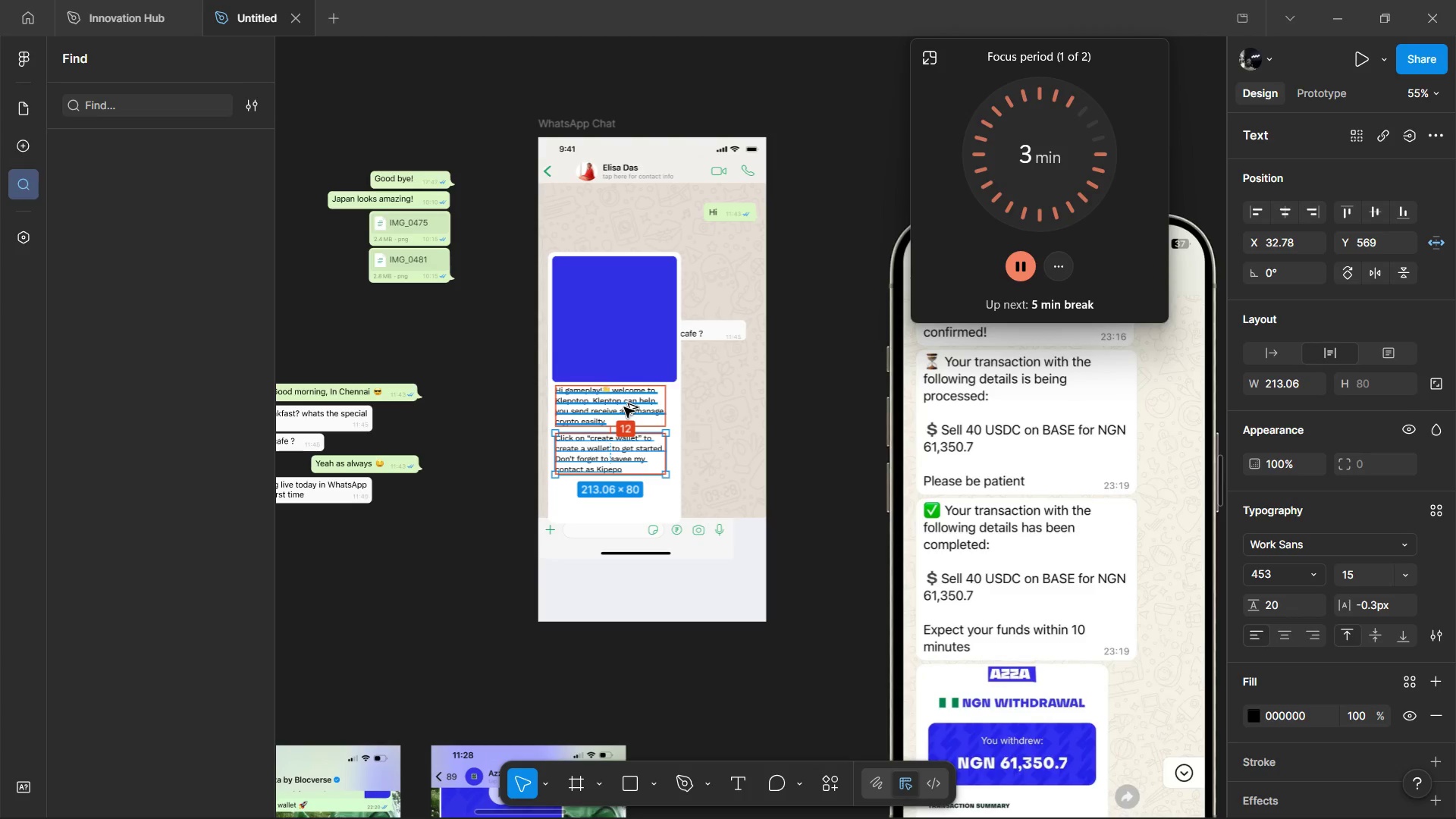 
key(Alt+AltLeft)
 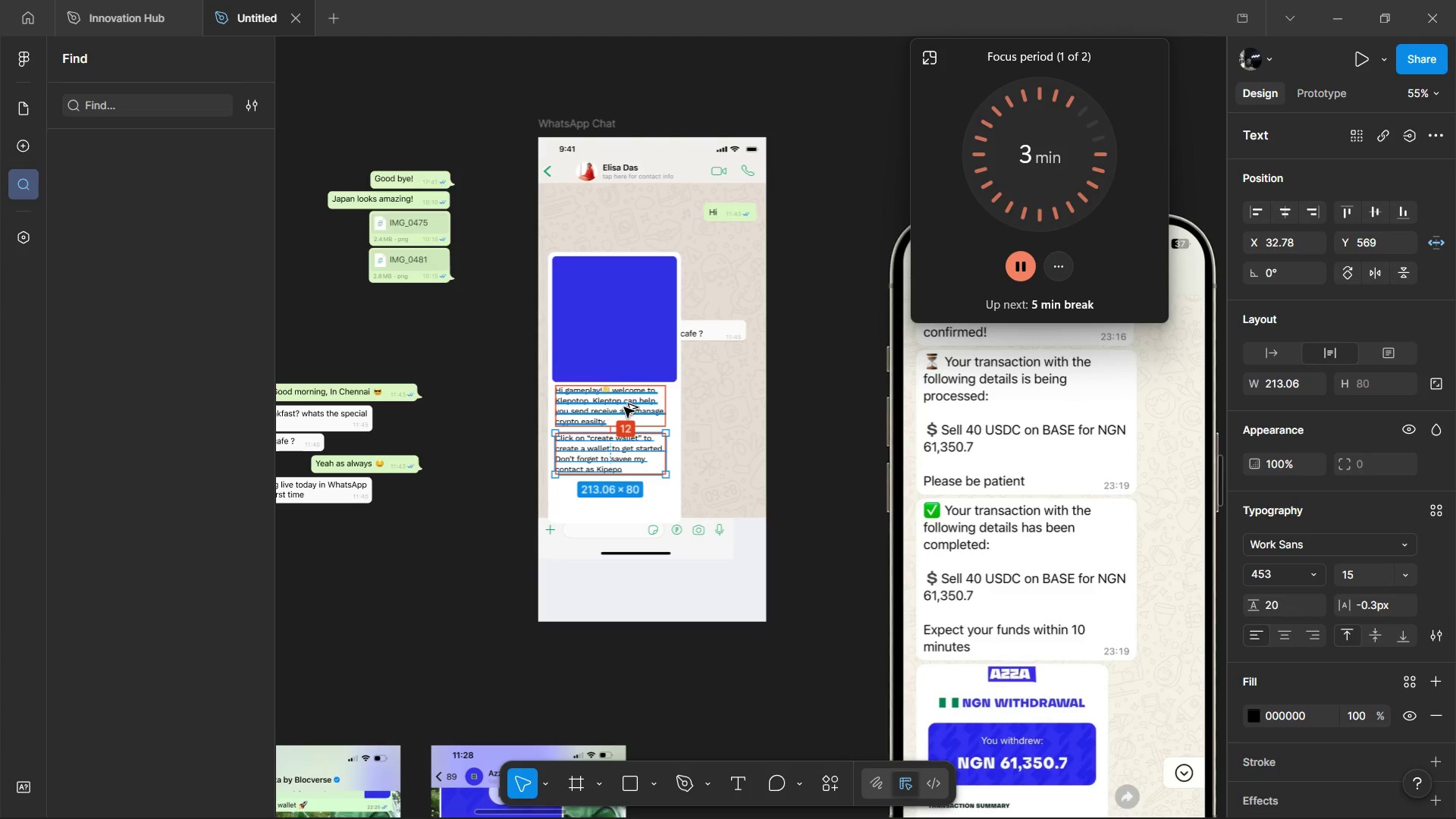 
key(Alt+AltLeft)
 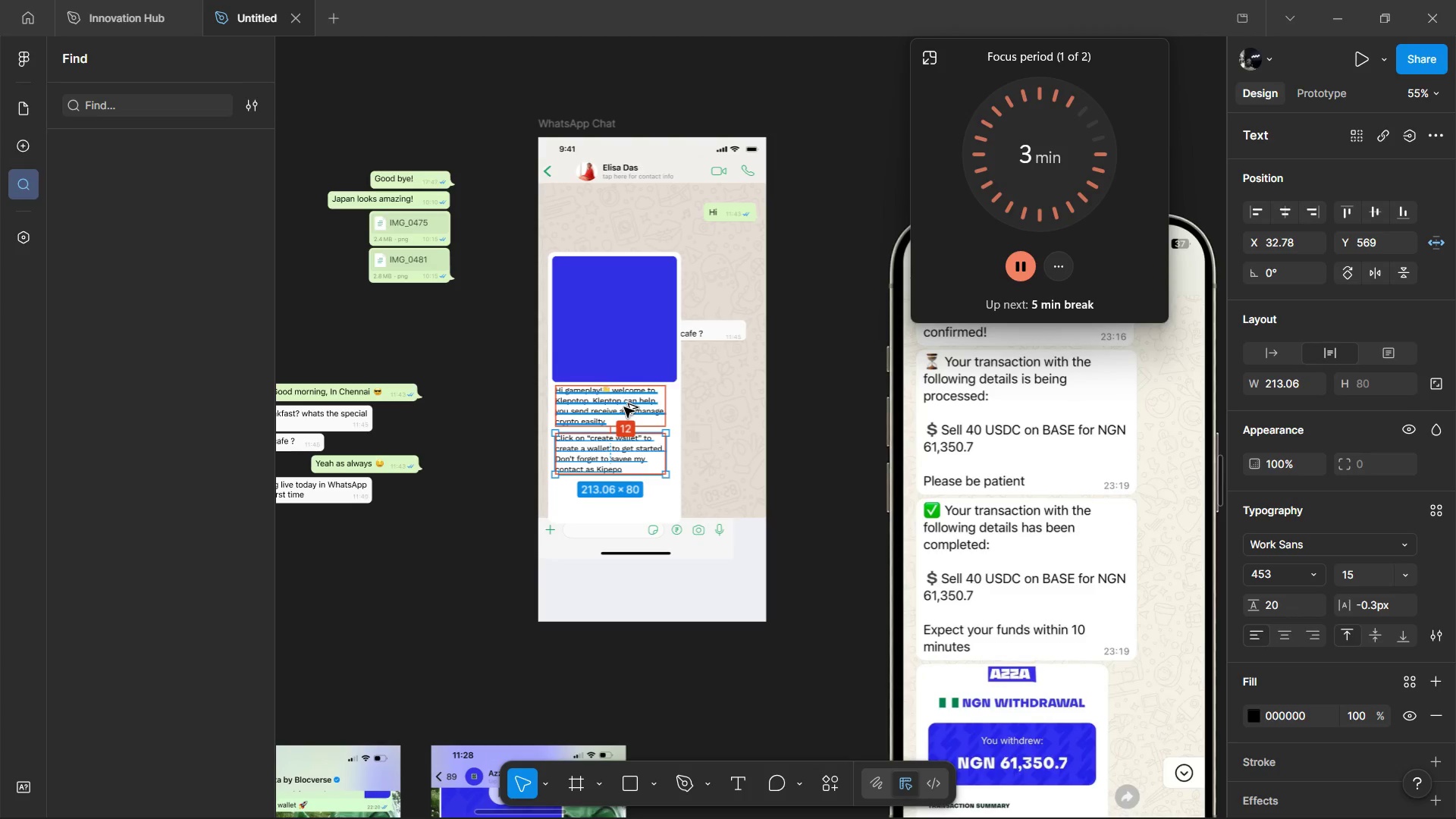 
key(Alt+AltLeft)
 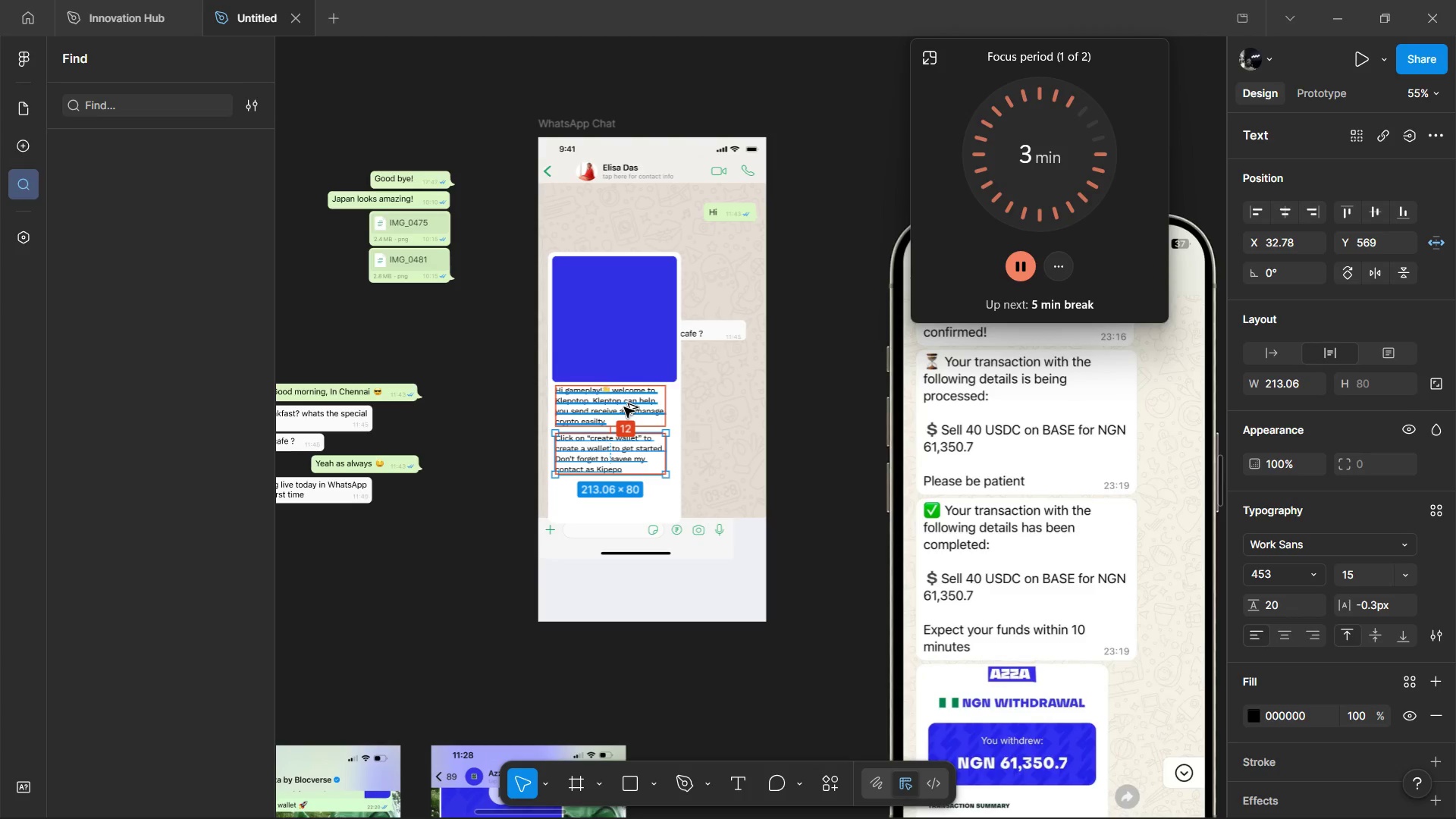 
key(Alt+AltLeft)
 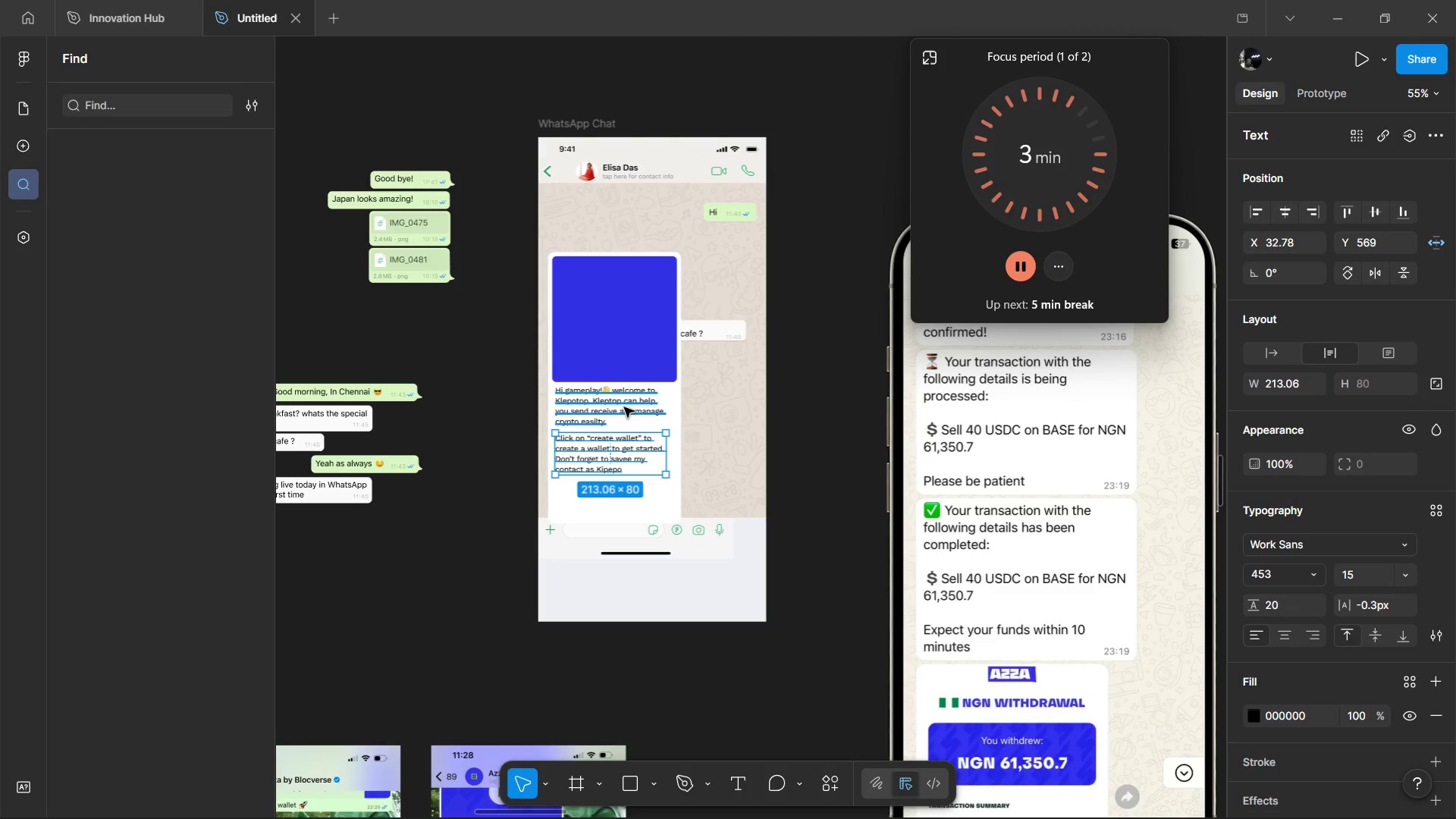 
hold_key(key=ShiftLeft, duration=0.91)
left_click([636, 412])
 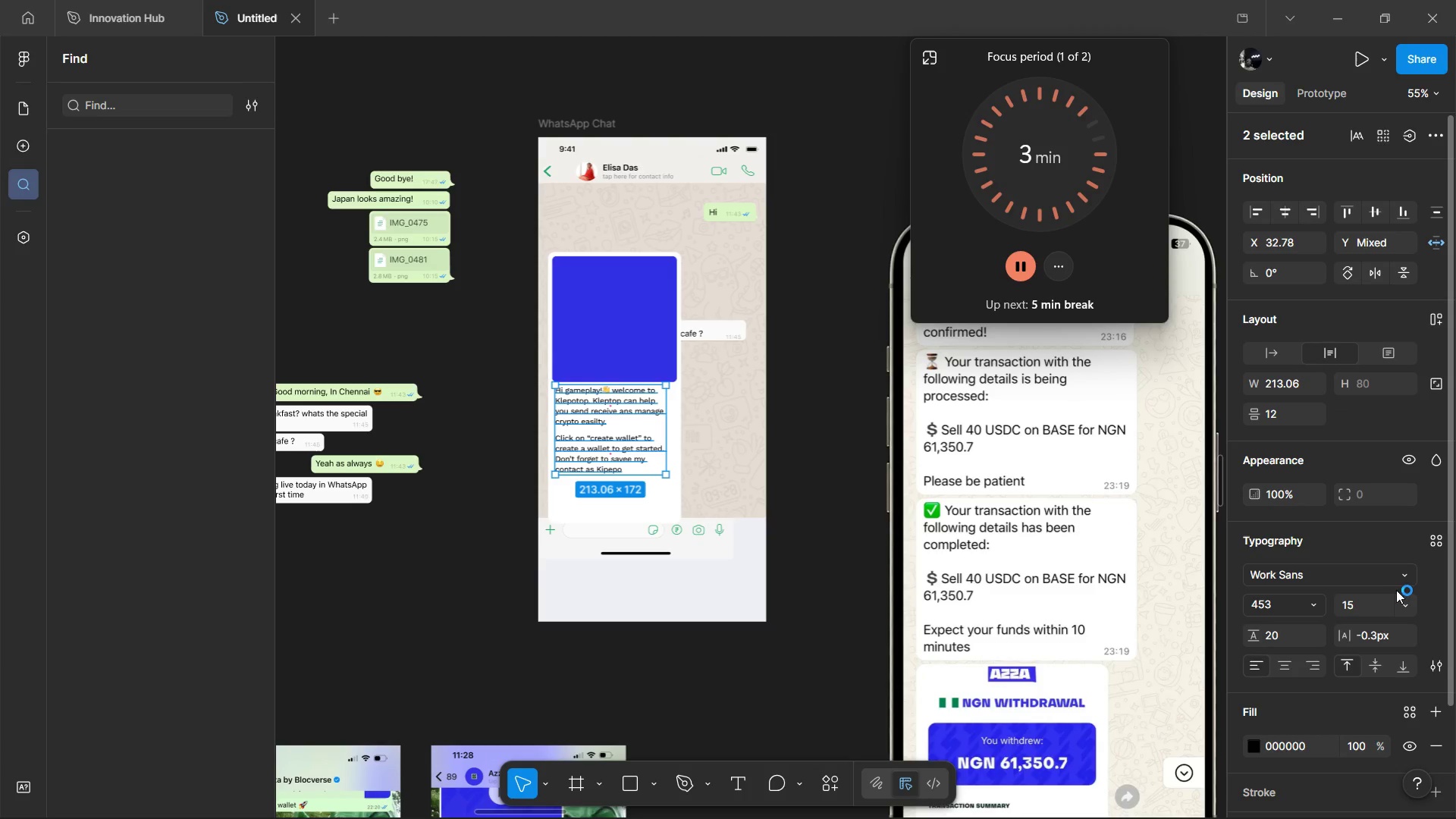 
left_click([1409, 602])
 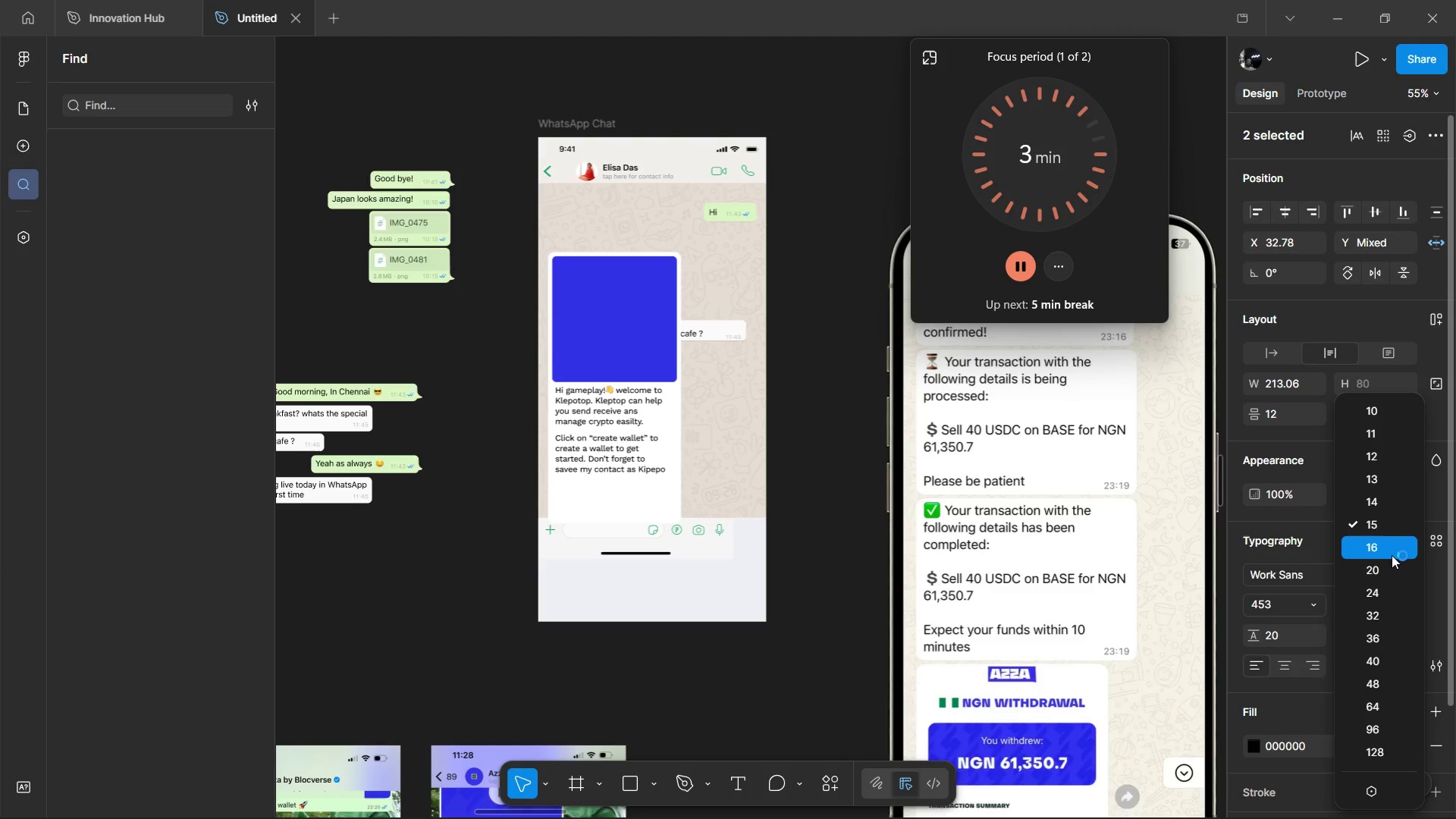 
left_click([1392, 555])
 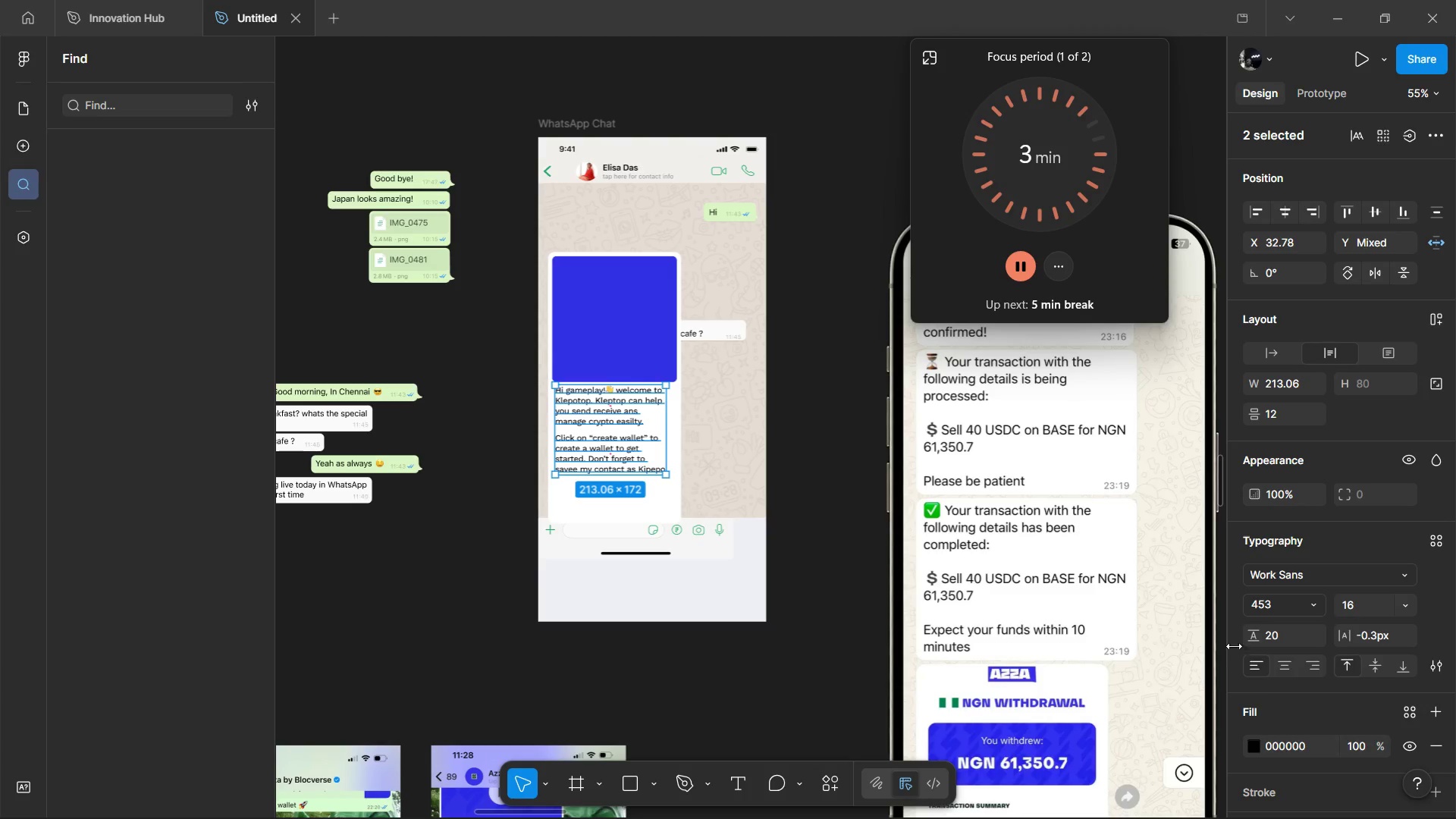 
left_click([1279, 635])
 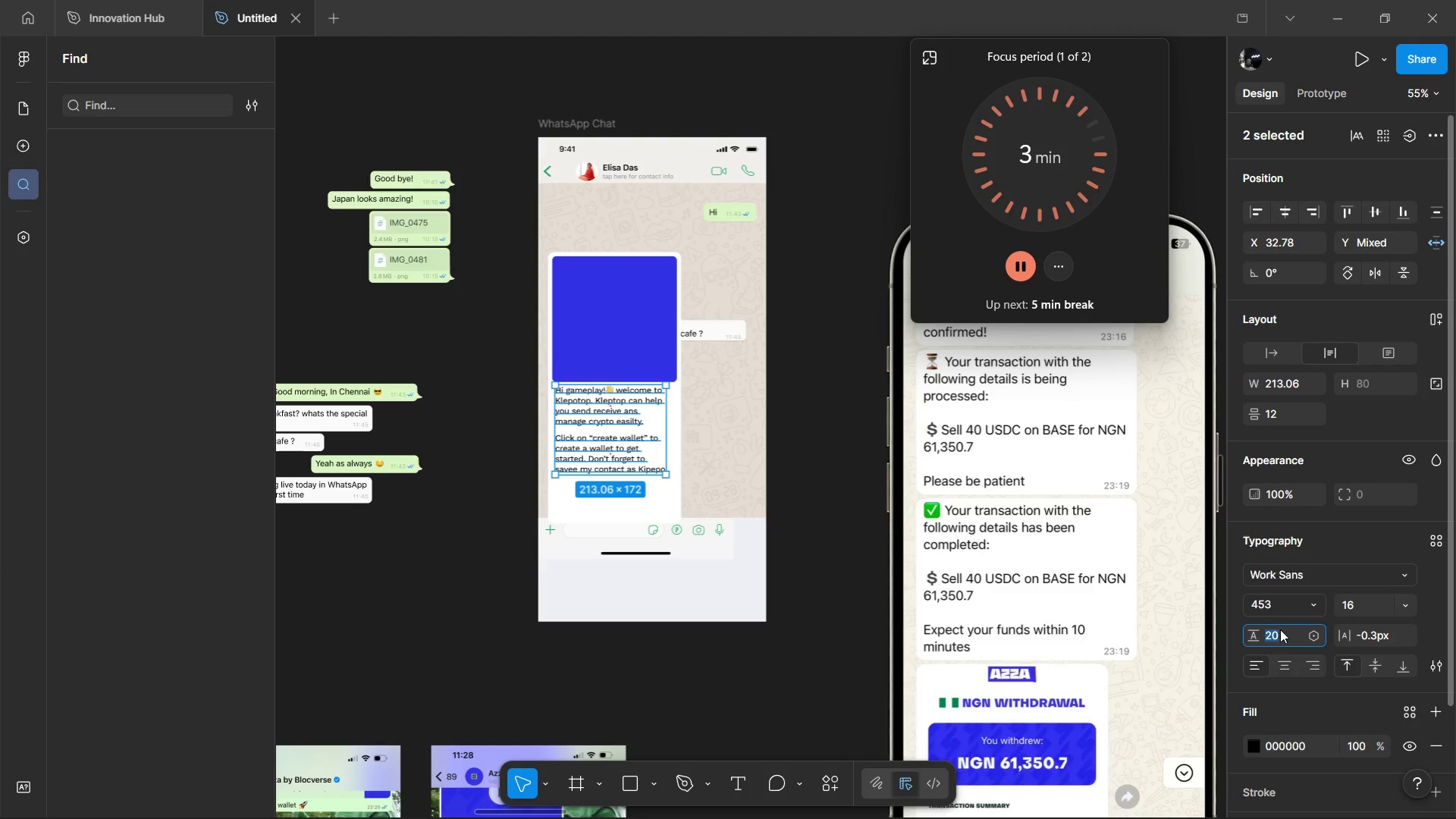 
hold_key(key=2, duration=0.31)
 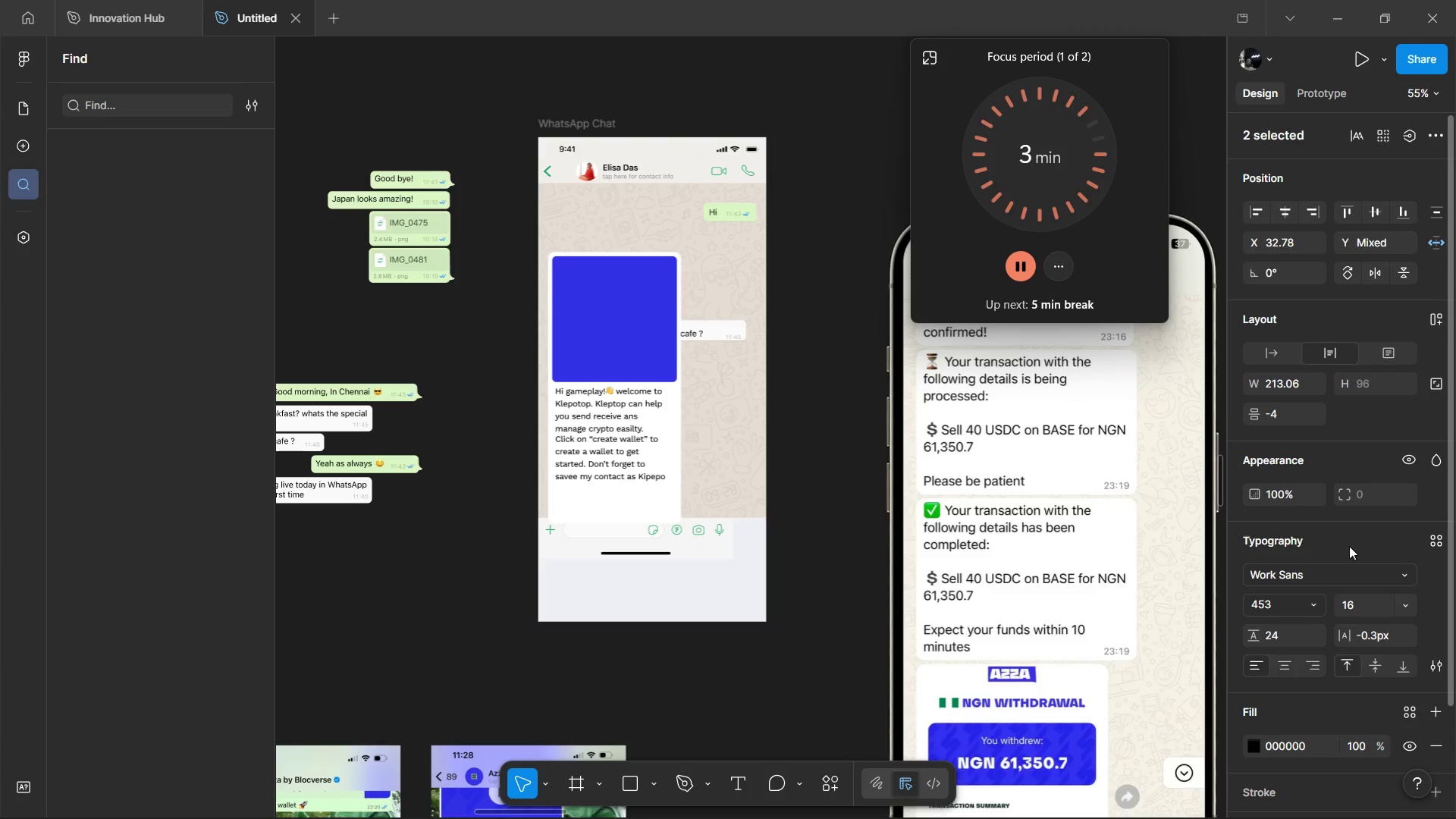 
key(4)
 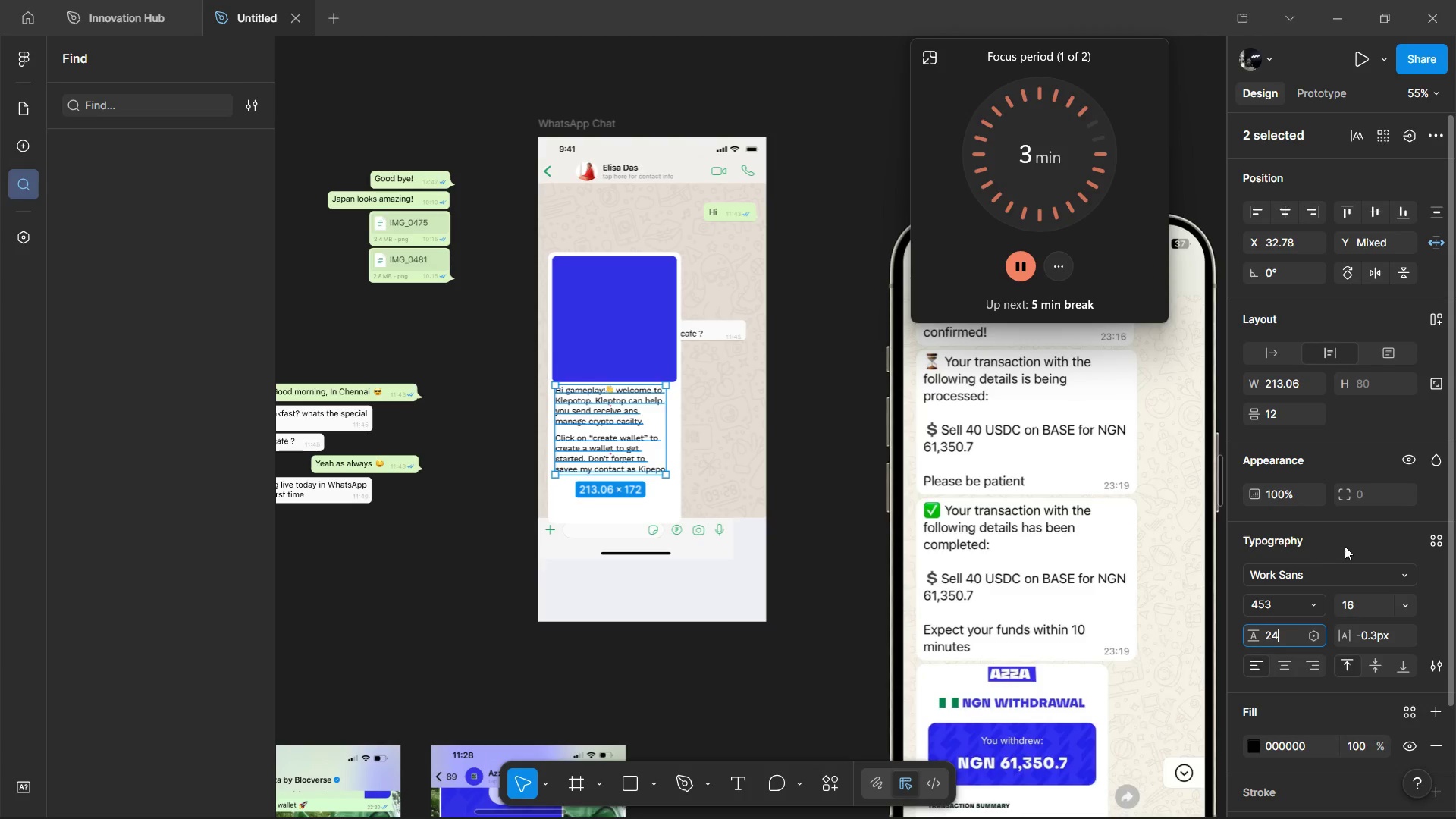 
left_click([1349, 546])
 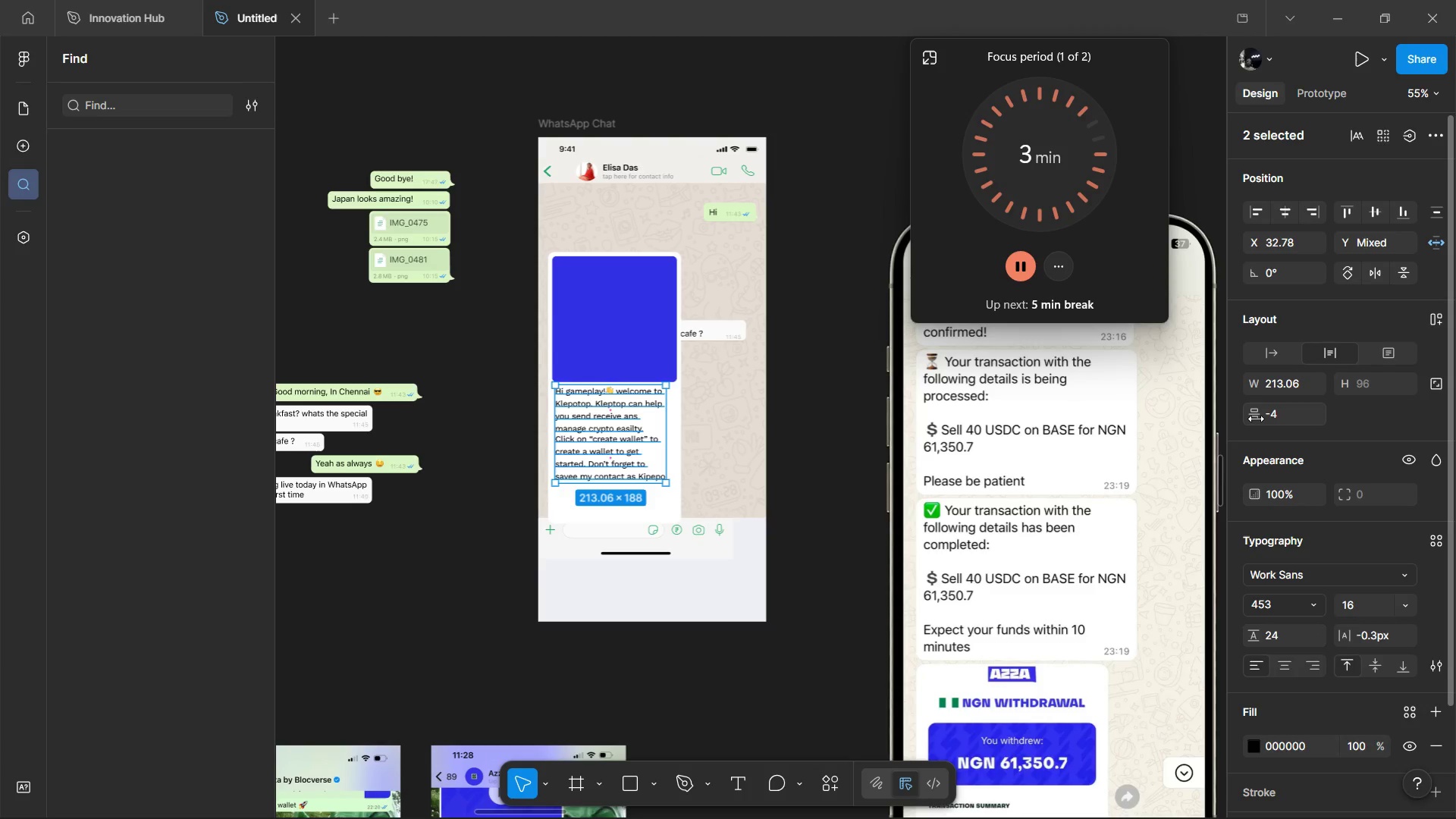 
left_click([1278, 413])
 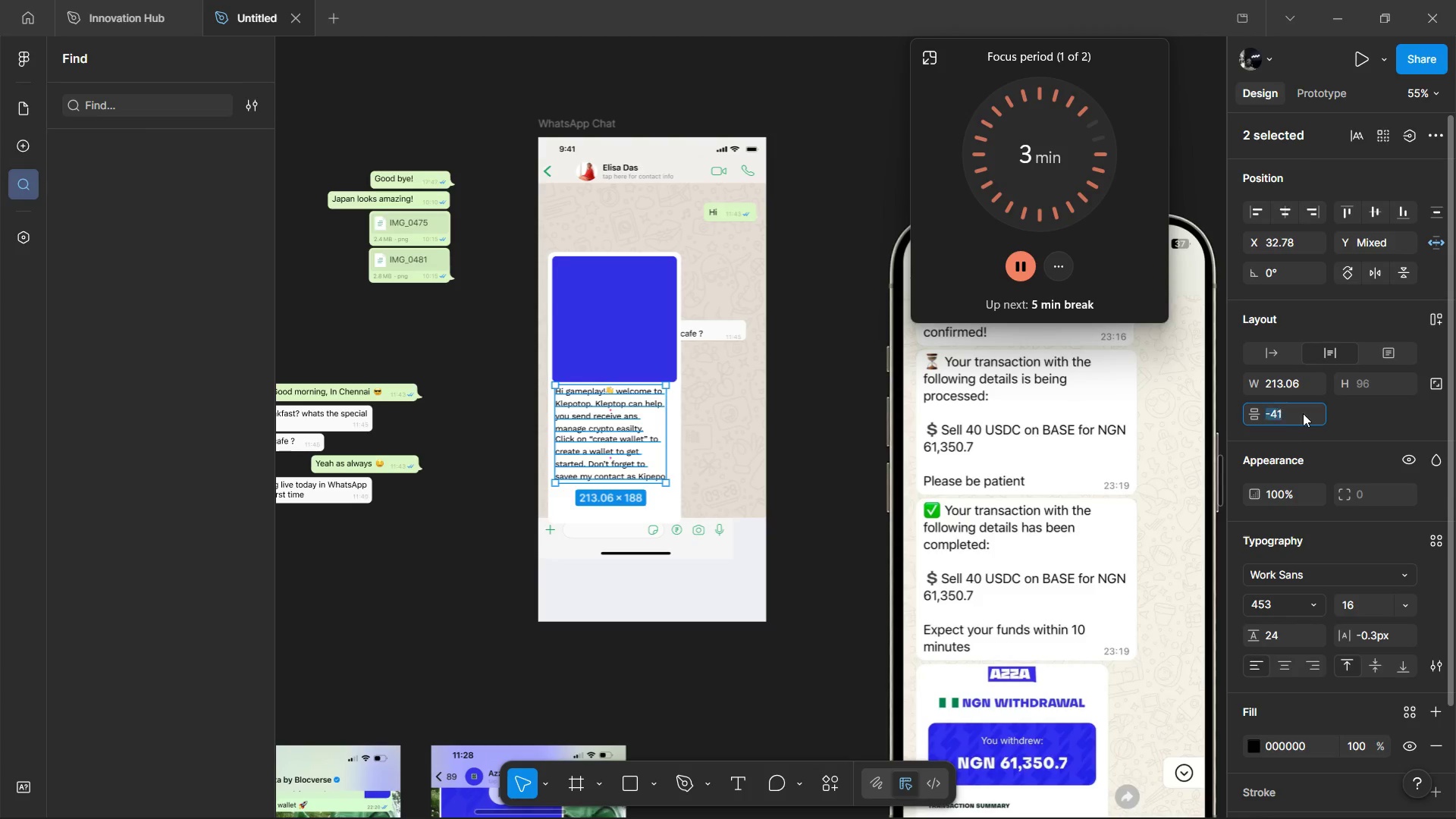 
type(12)
key(Backspace)
type(12)
 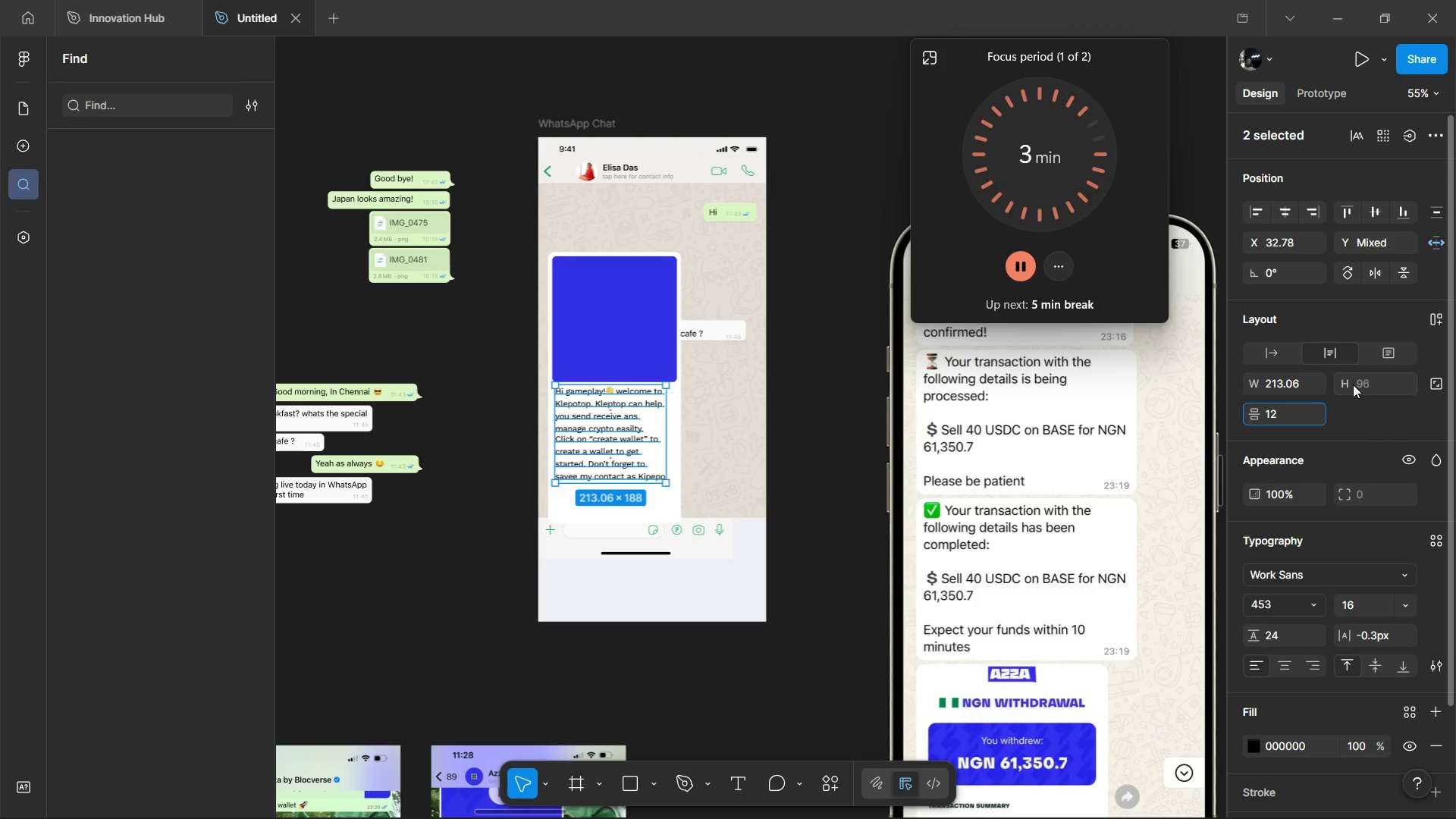 
key(Enter)
 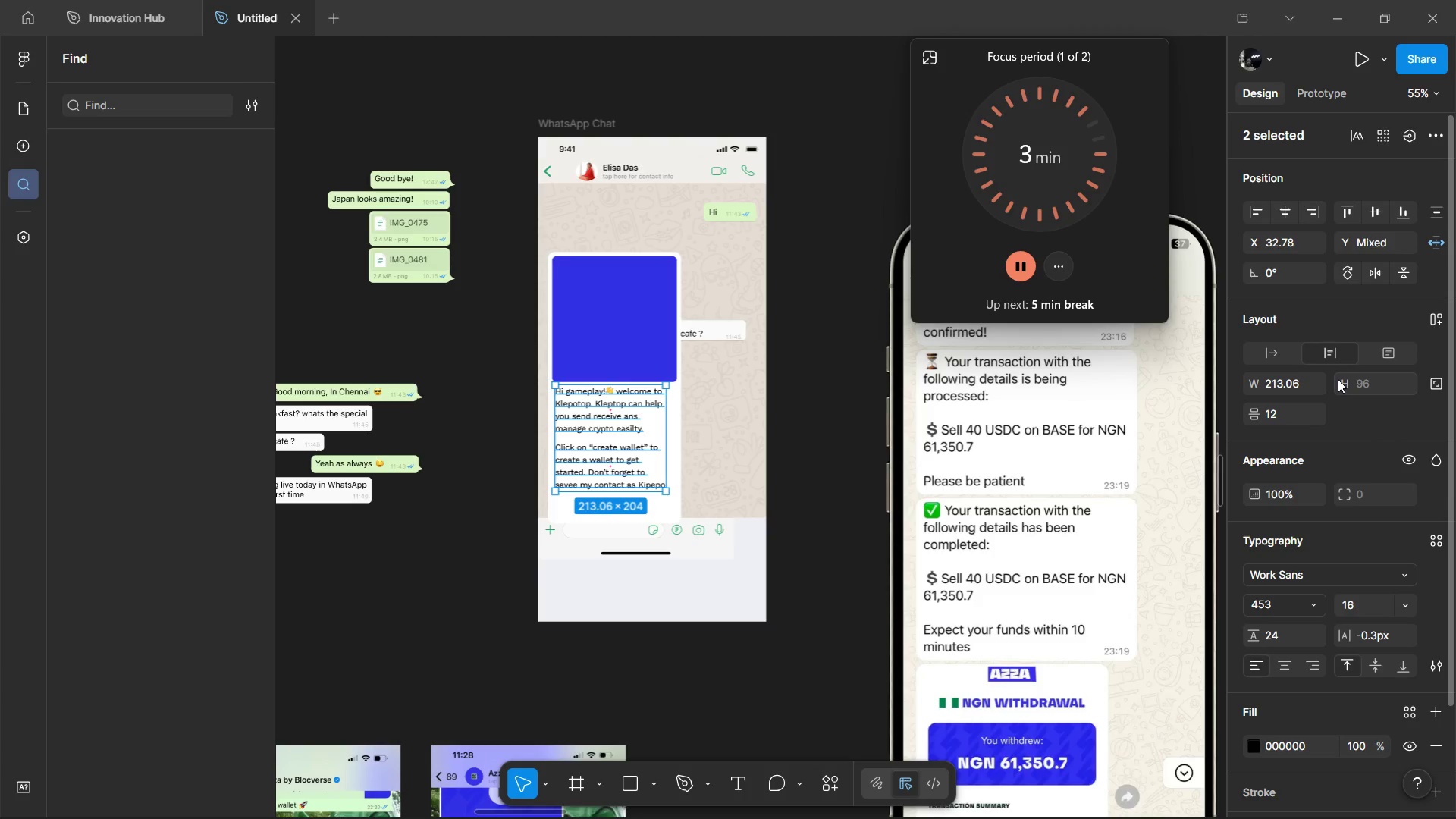 
hold_key(key=AltLeft, duration=0.59)
 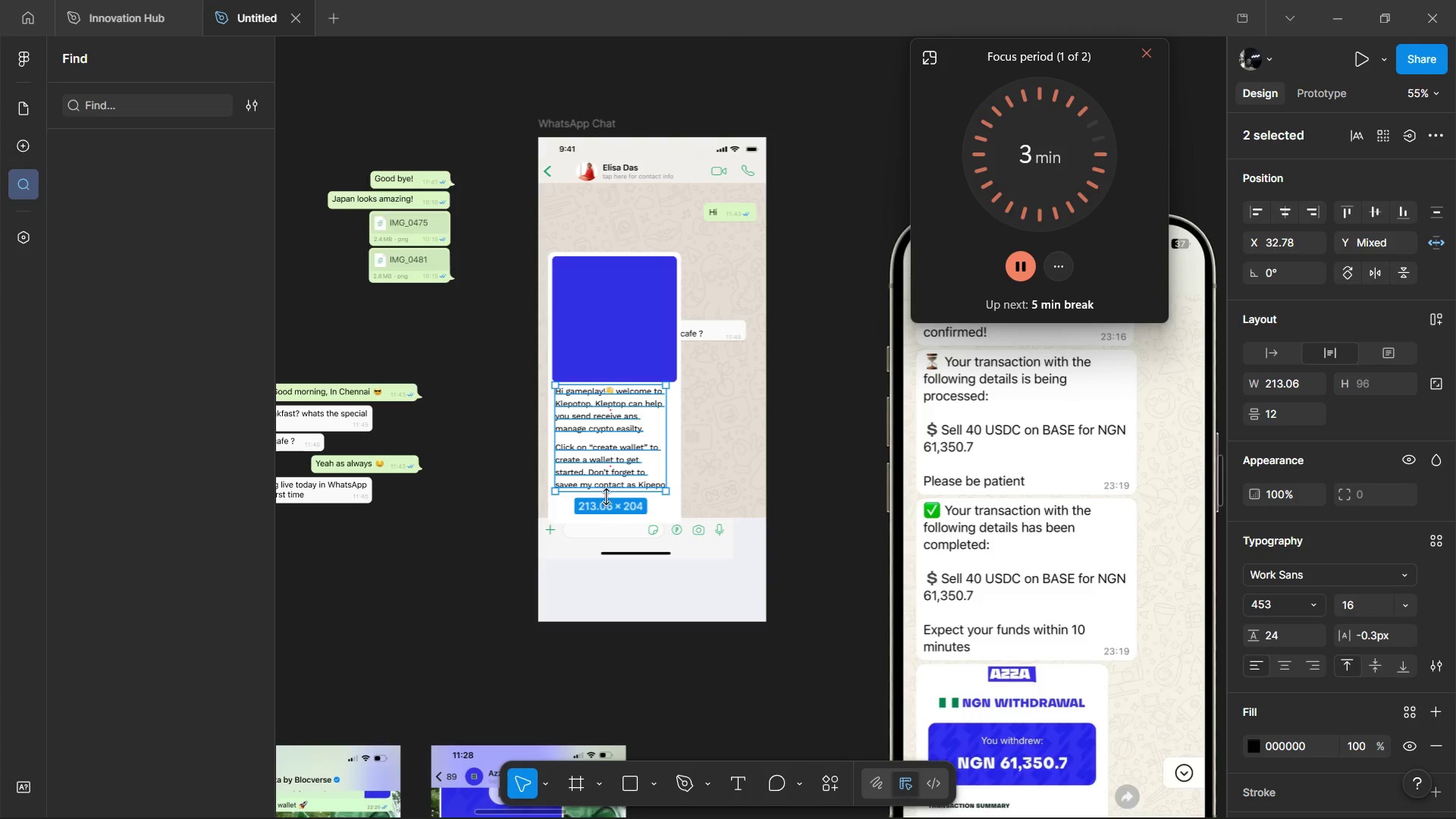 
key(Alt+Shift+ArrowDown)
 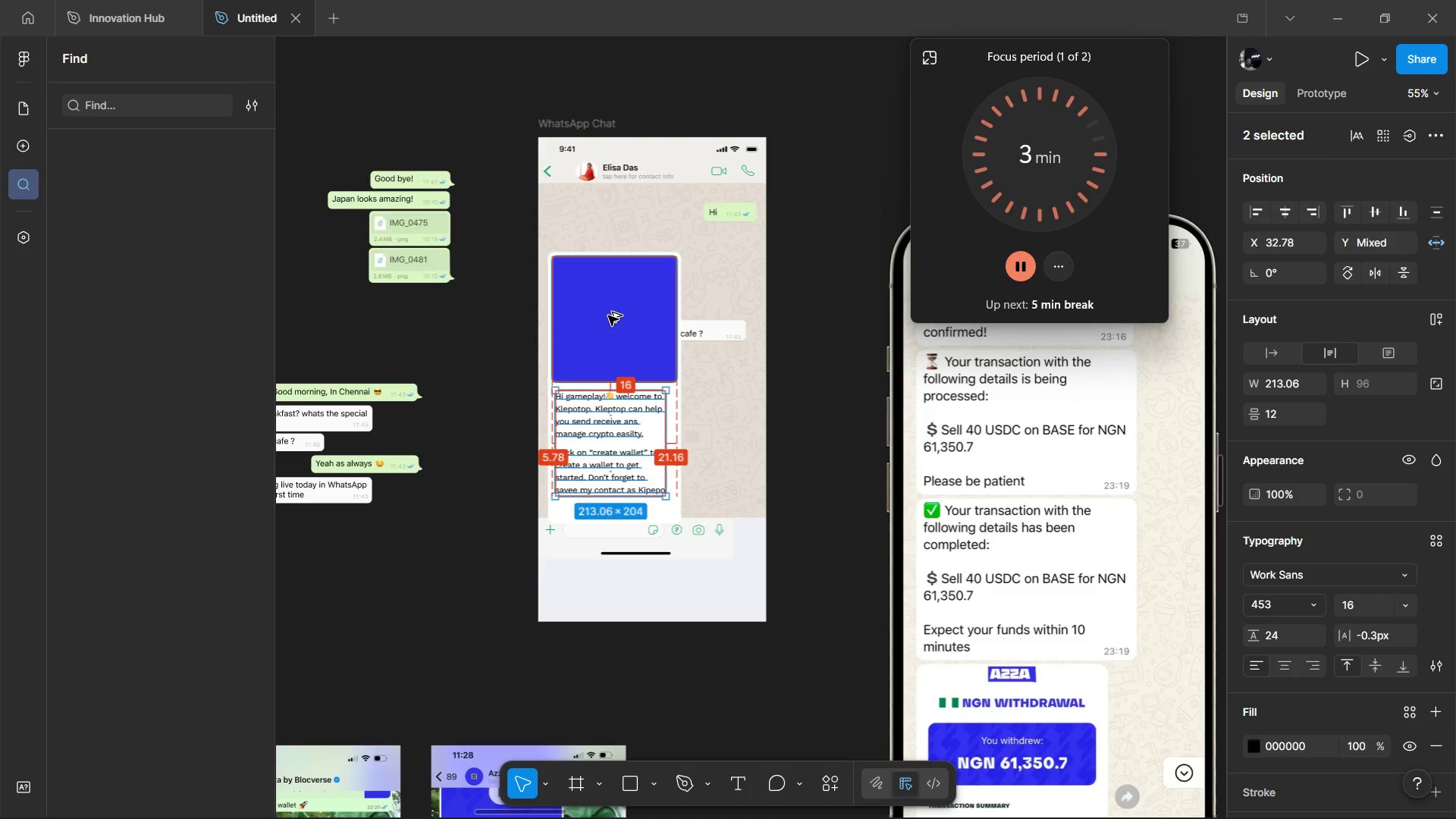 
key(Alt+ArrowUp)
 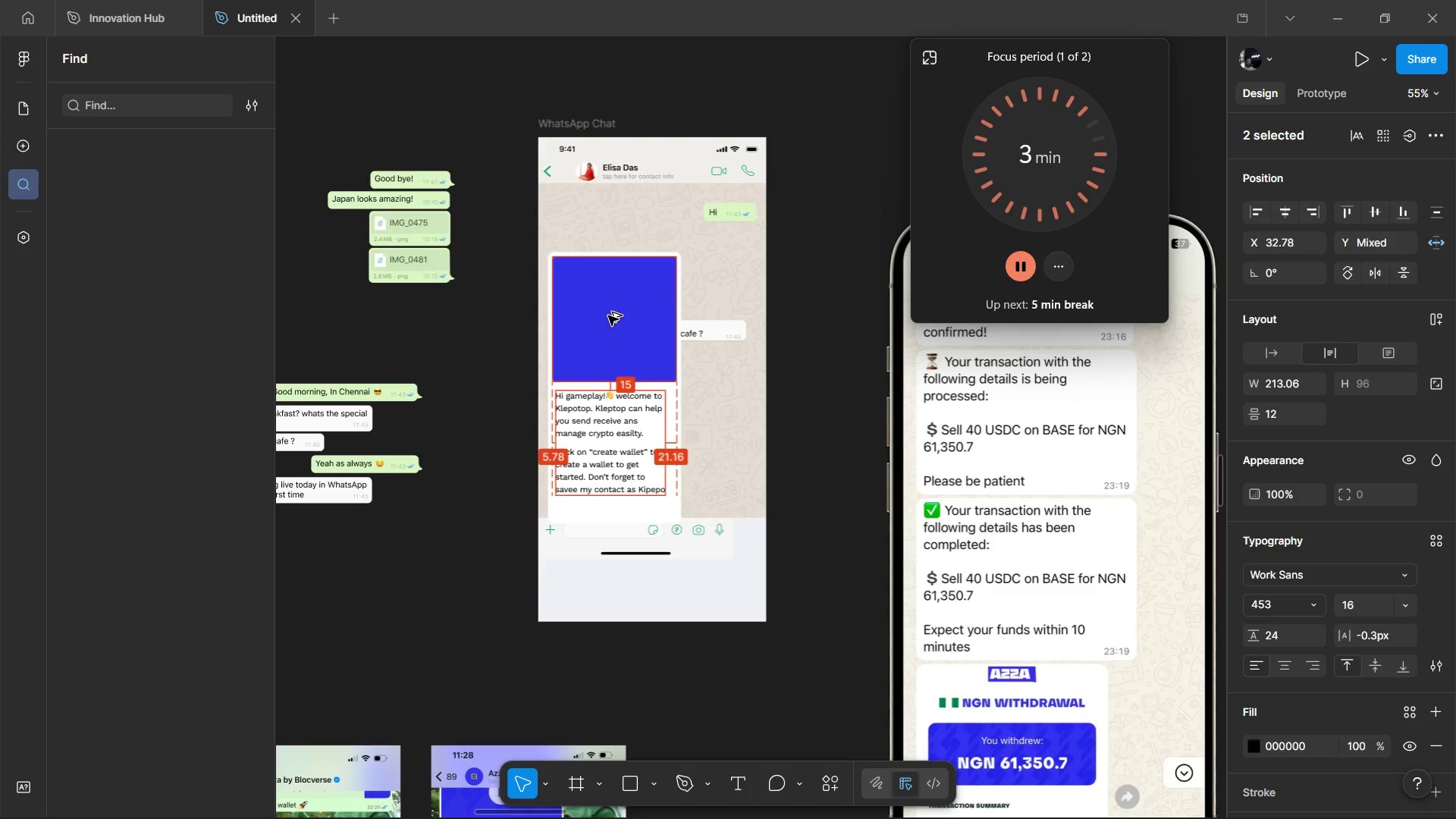 
key(Alt+ArrowUp)
 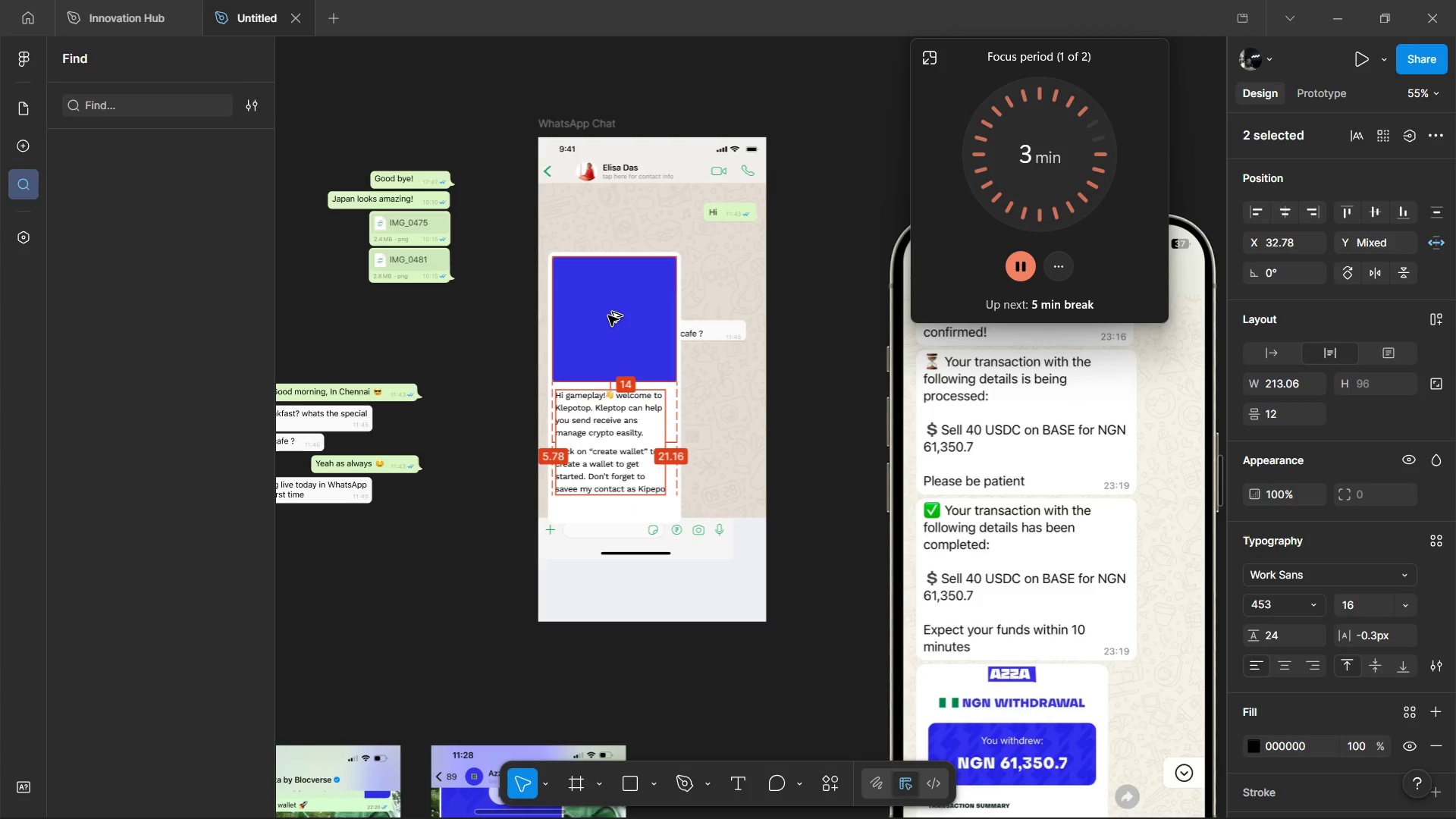 
key(Alt+ArrowUp)
 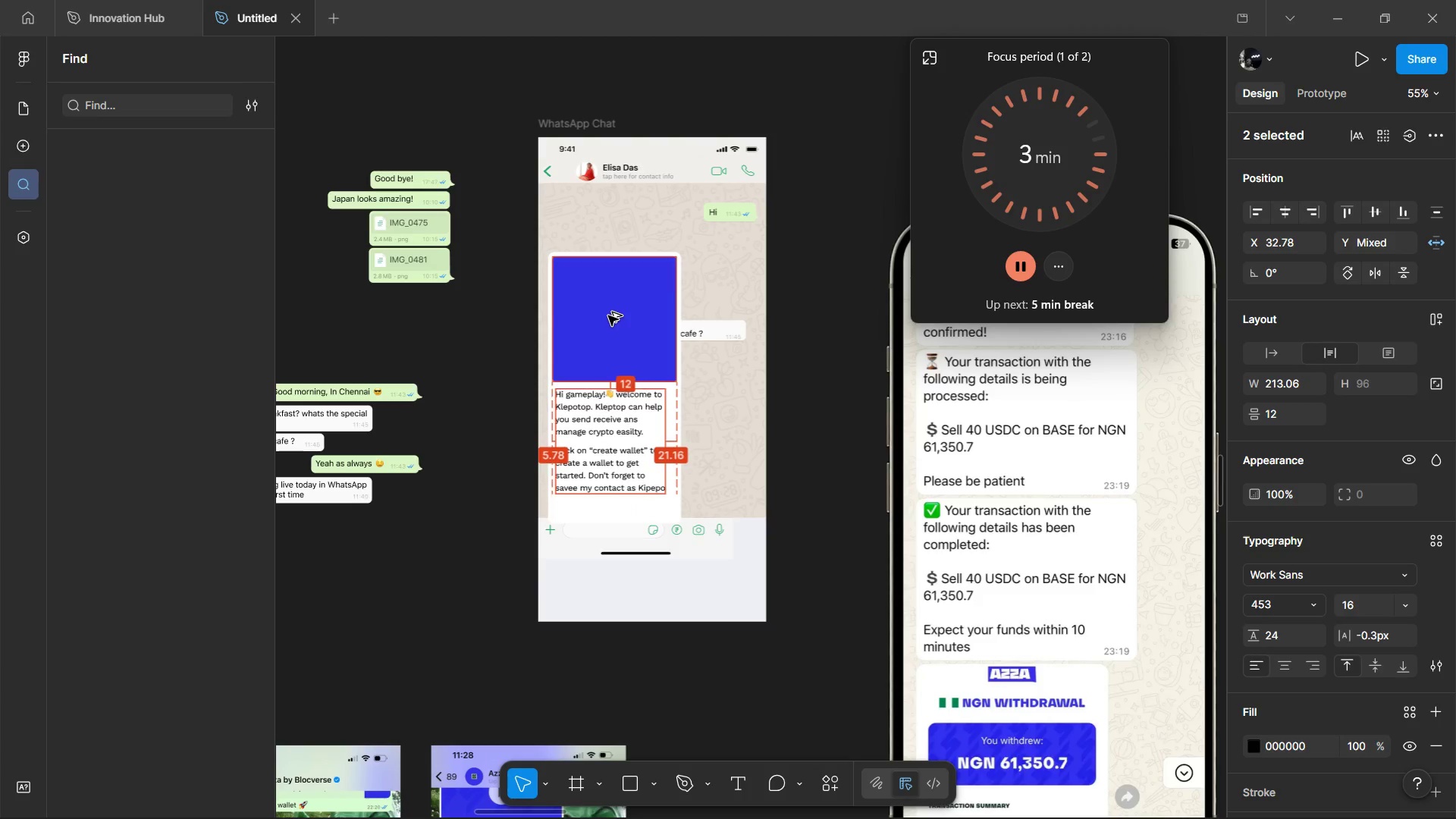 
key(Alt+ArrowUp)
 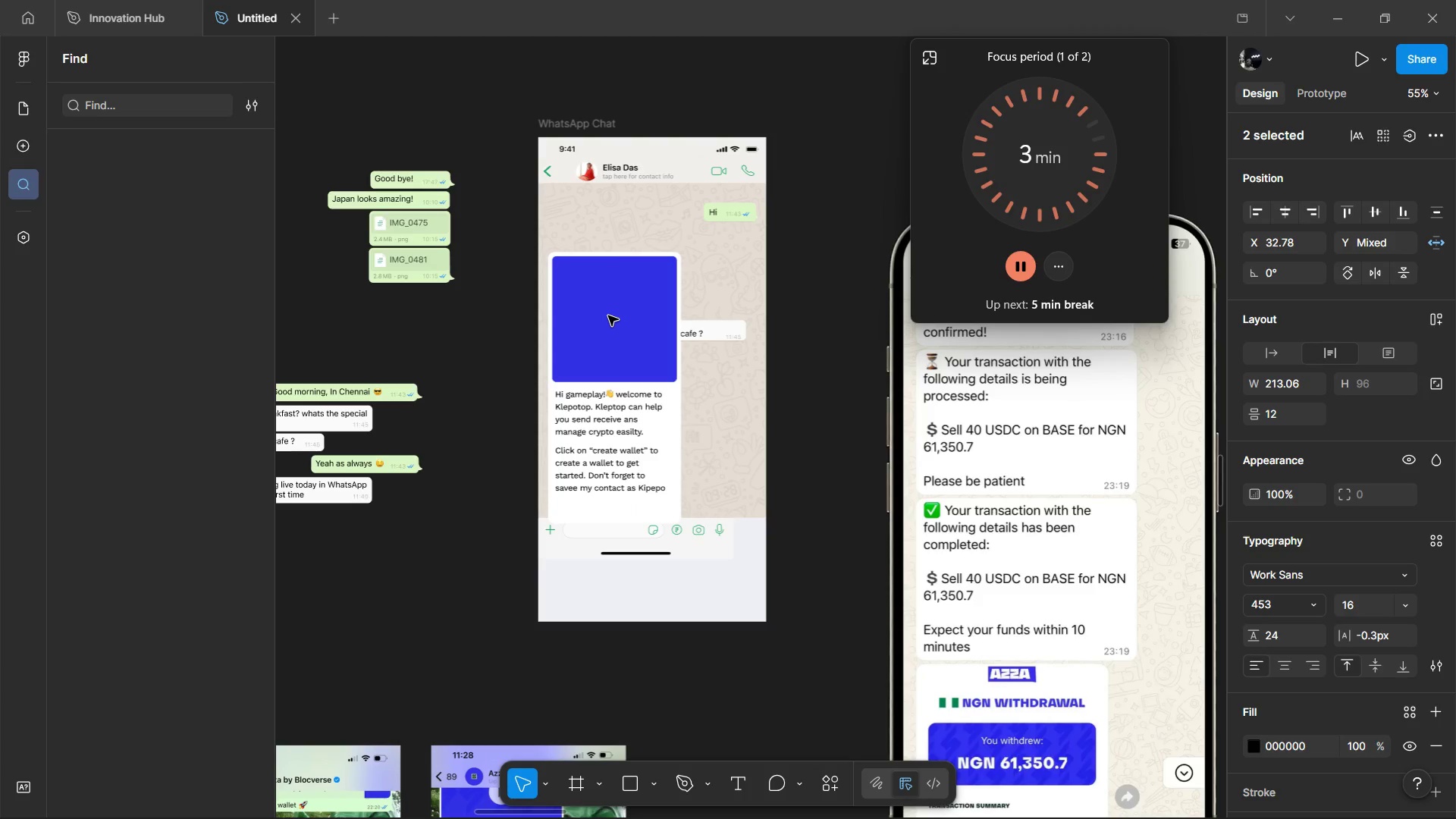 
hold_key(key=ShiftLeft, duration=1.52)
 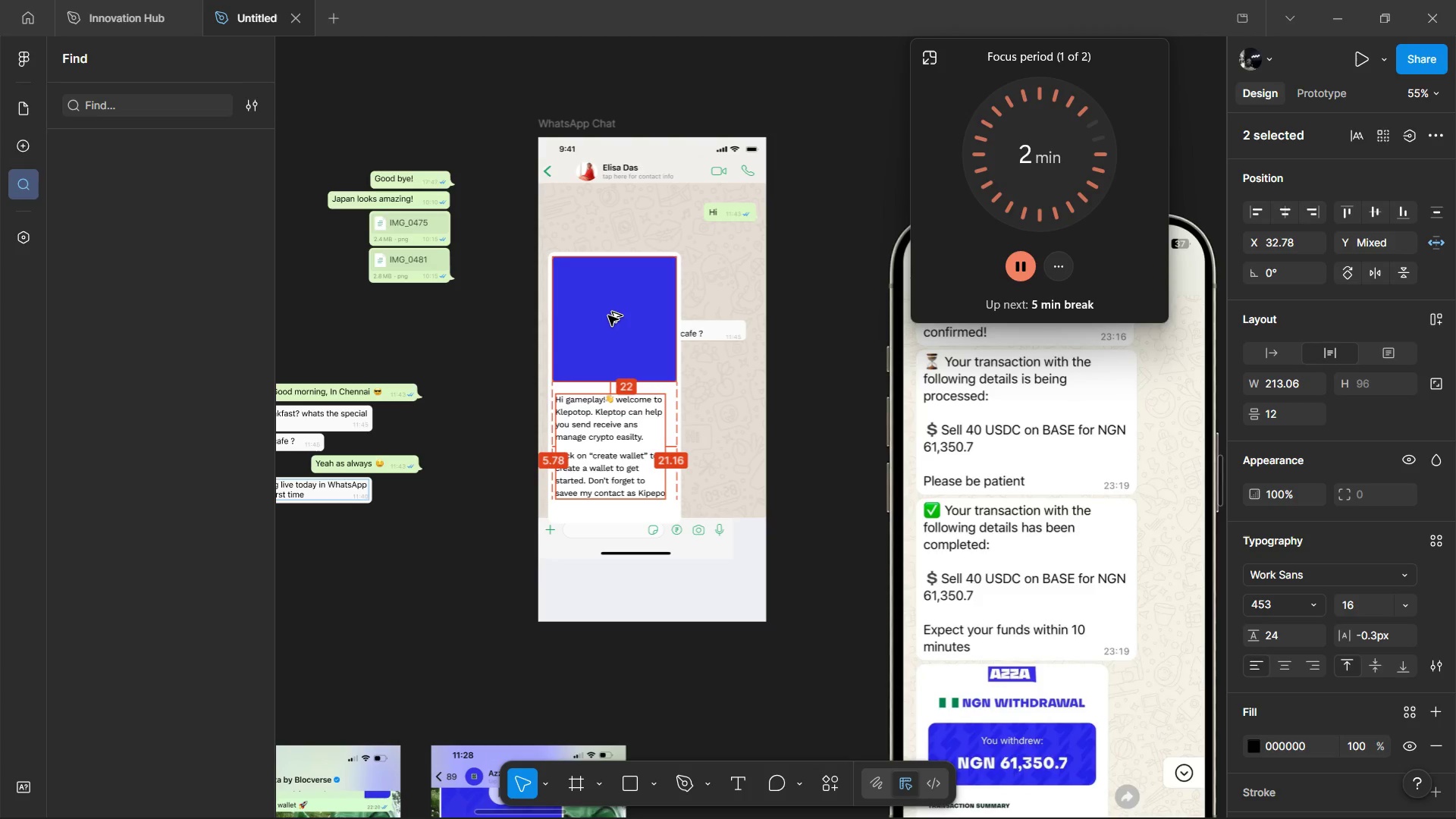 
key(Alt+Shift+ArrowDown)
 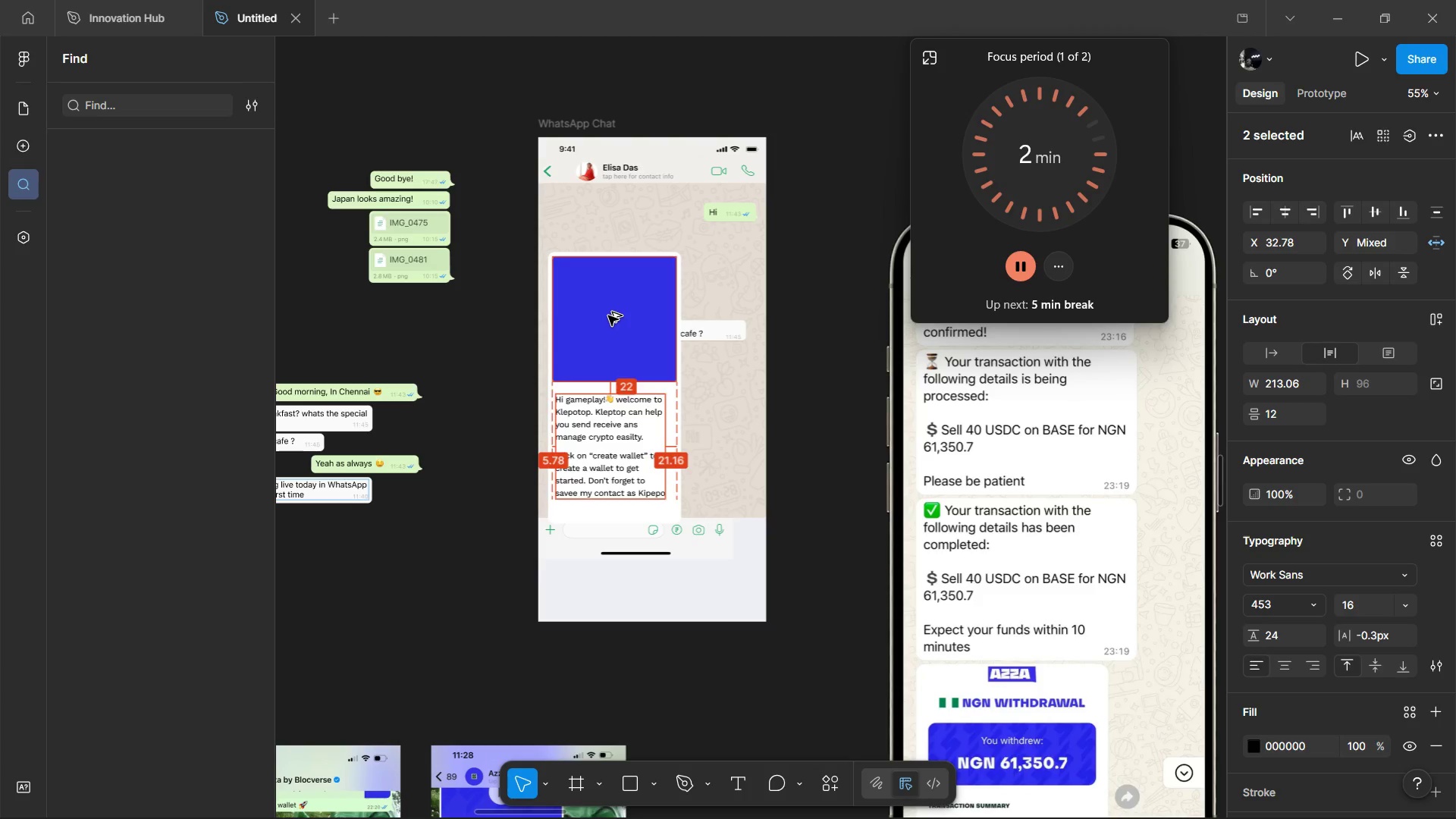 
key(Alt+Shift+ArrowDown)
 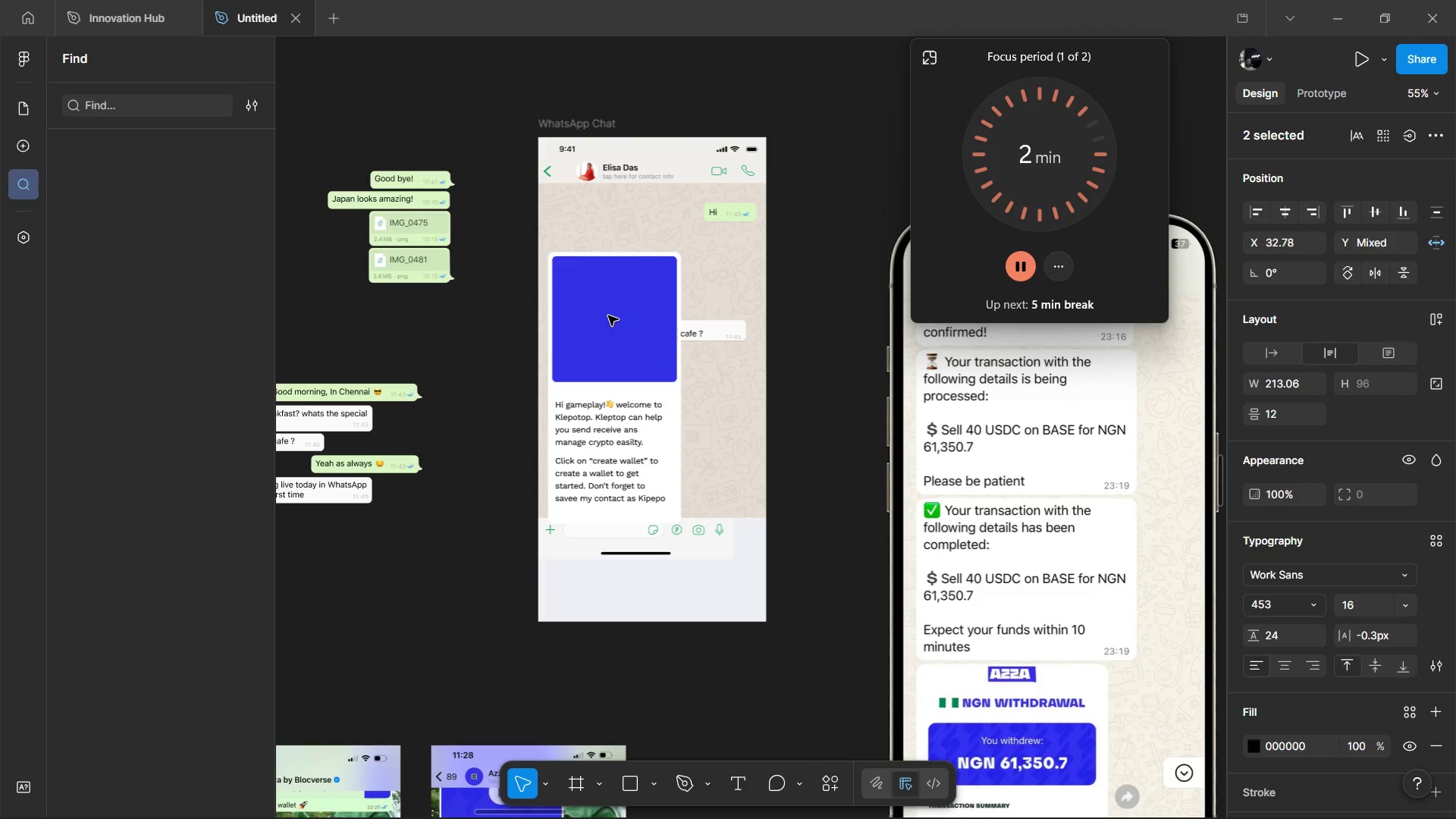 
left_click([608, 315])
 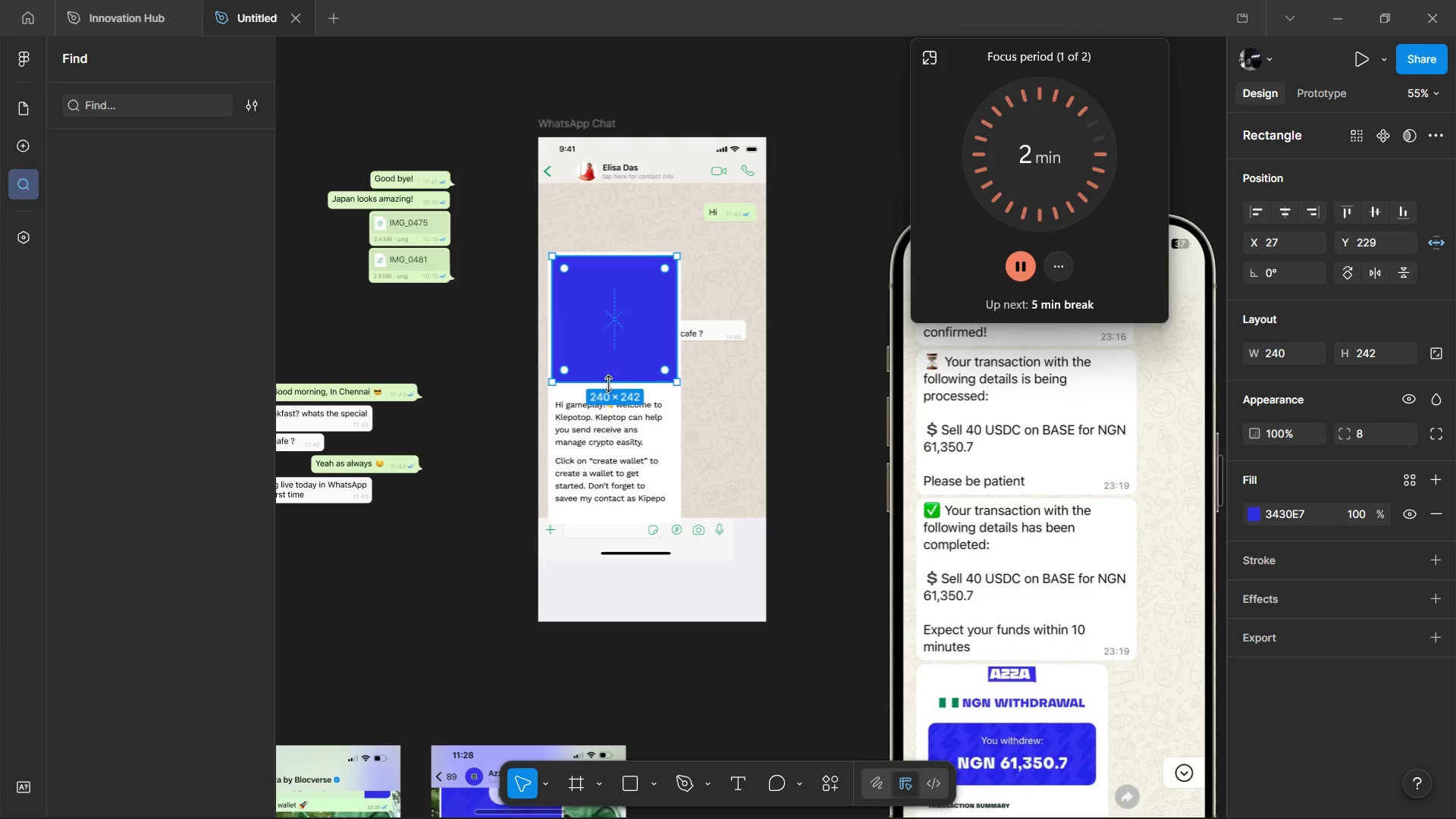 
hold_key(key=AltLeft, duration=0.42)
 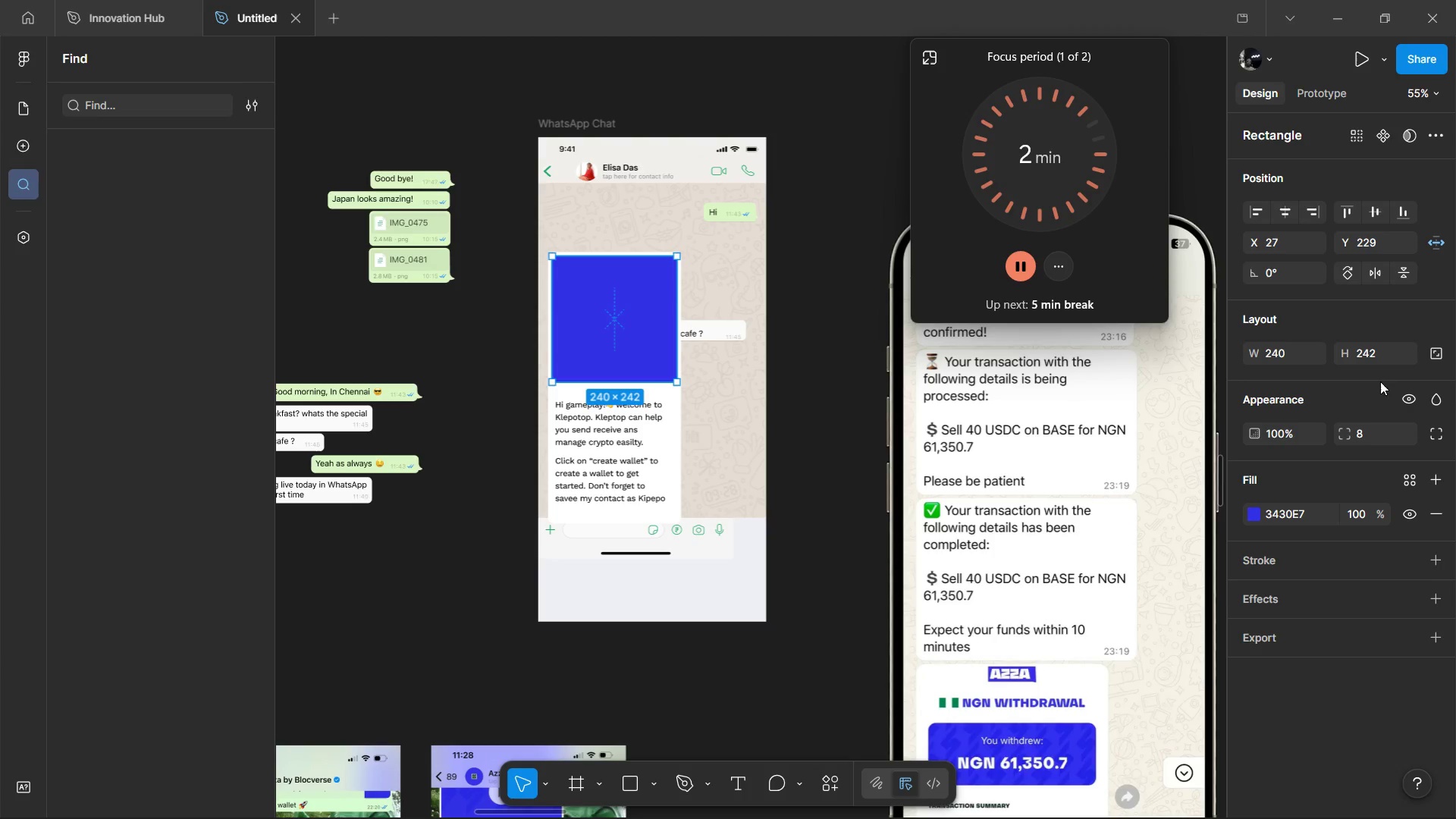 
left_click([1367, 358])
 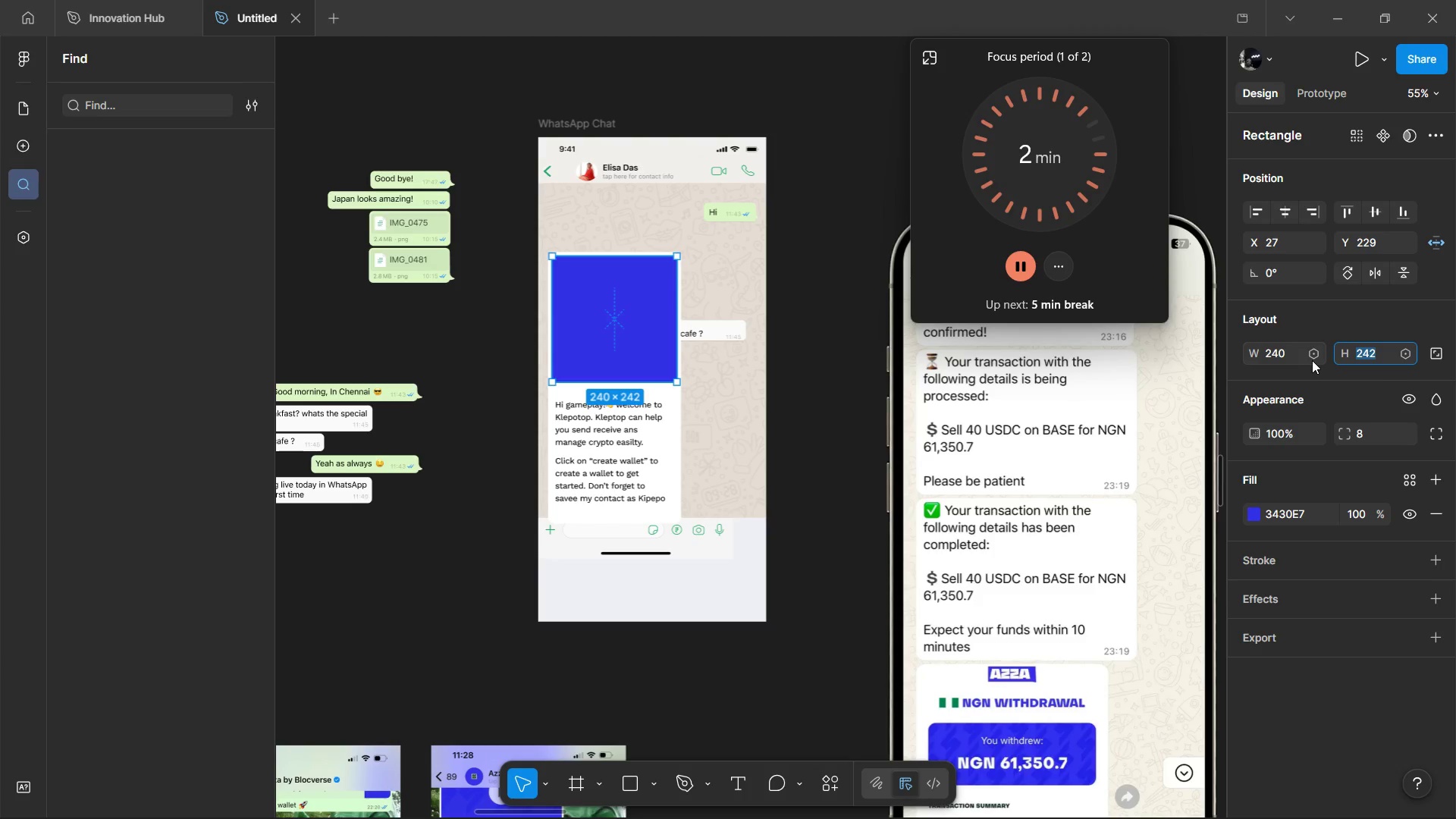 
left_click([1307, 360])
 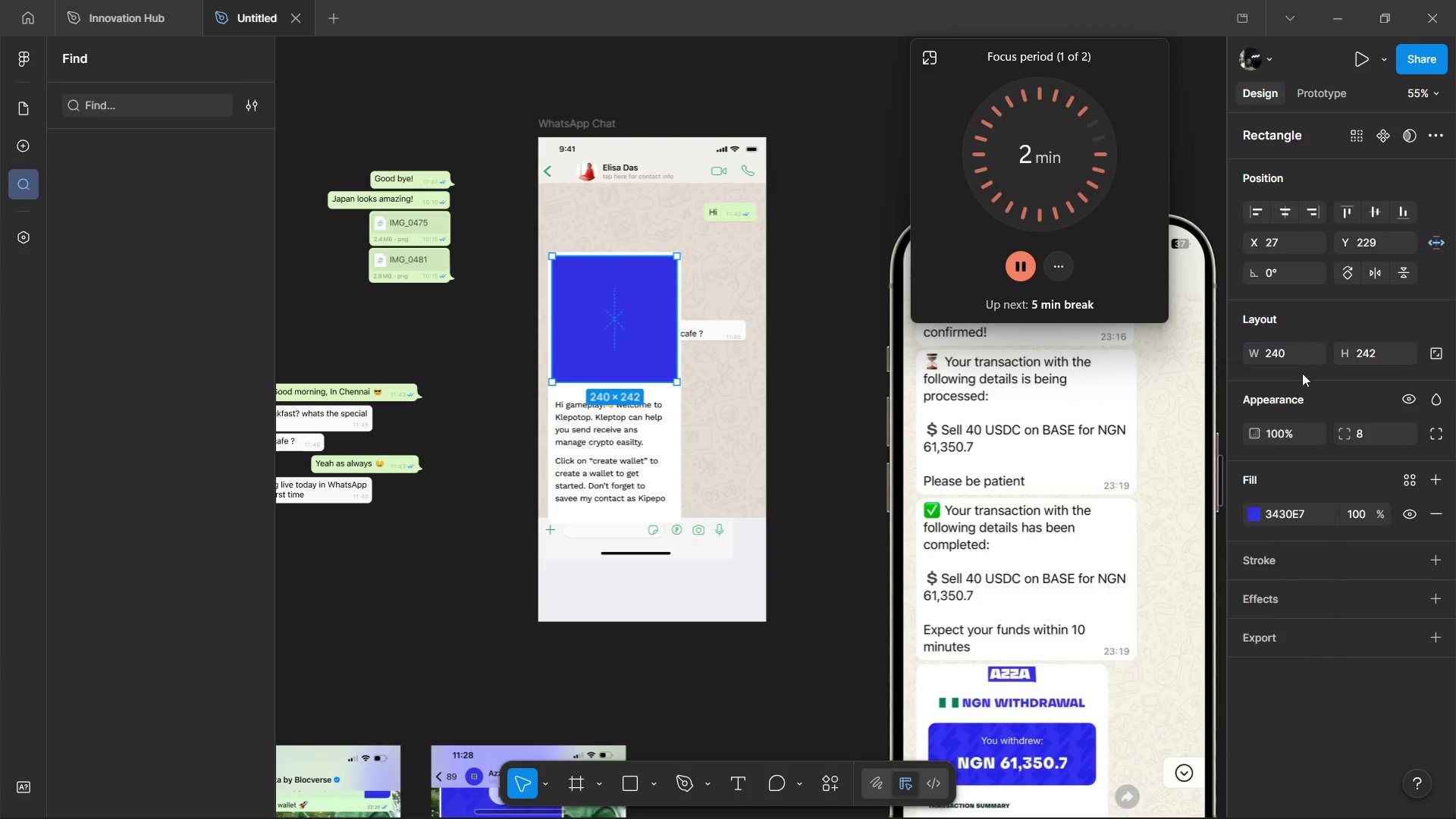 
double_click([1285, 361])
 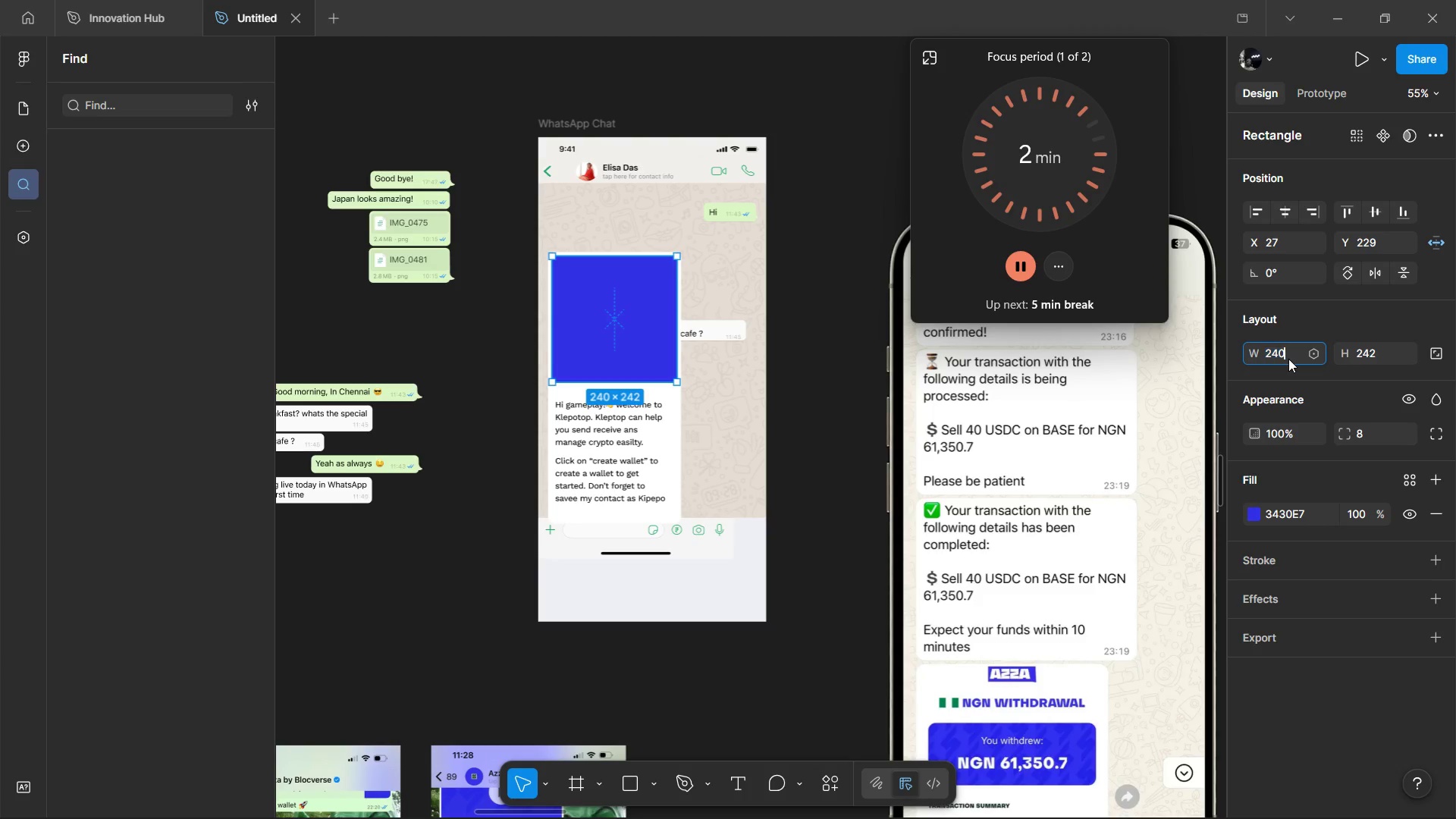 
key(ArrowRight)
 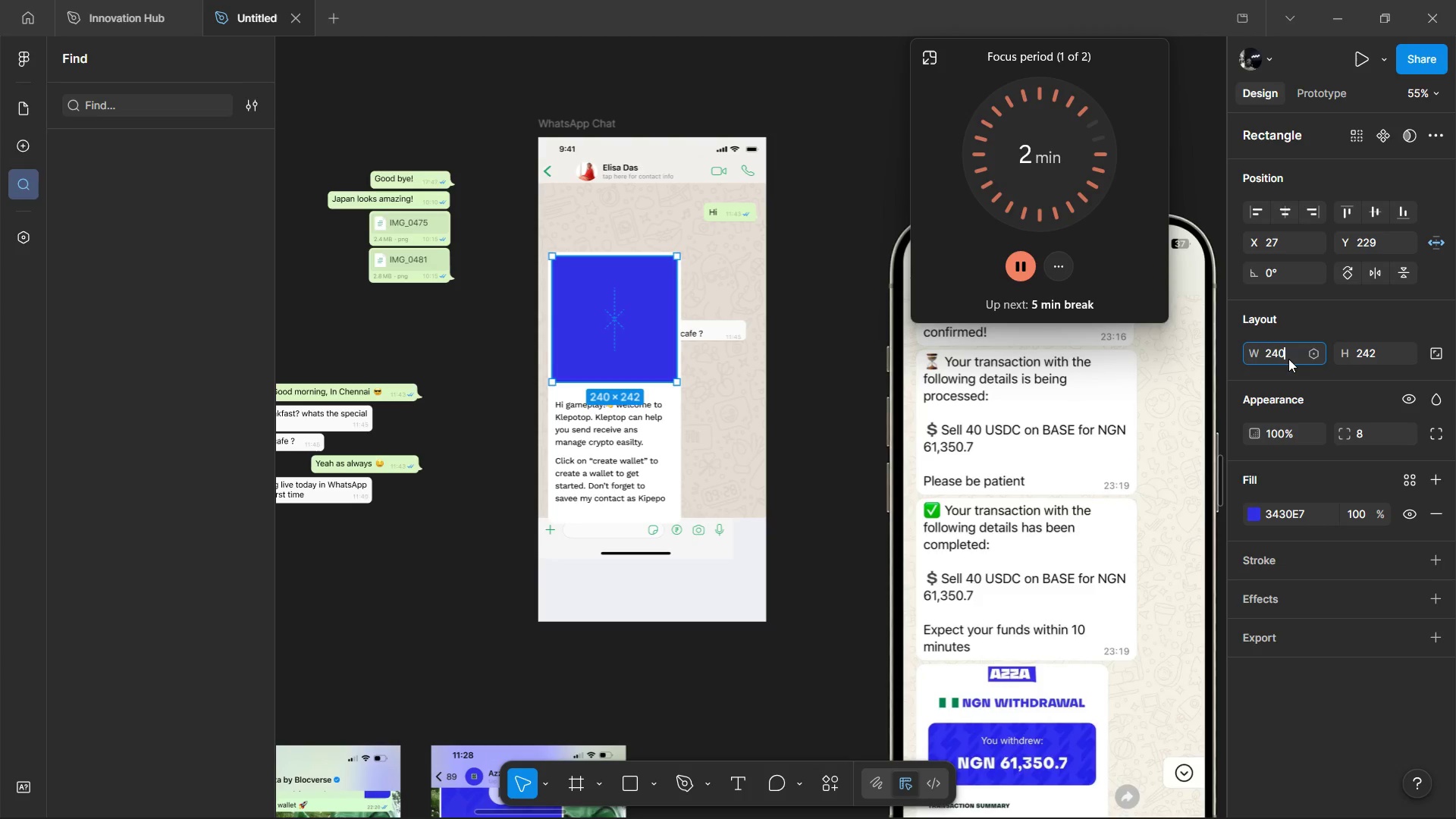 
type(+20)
 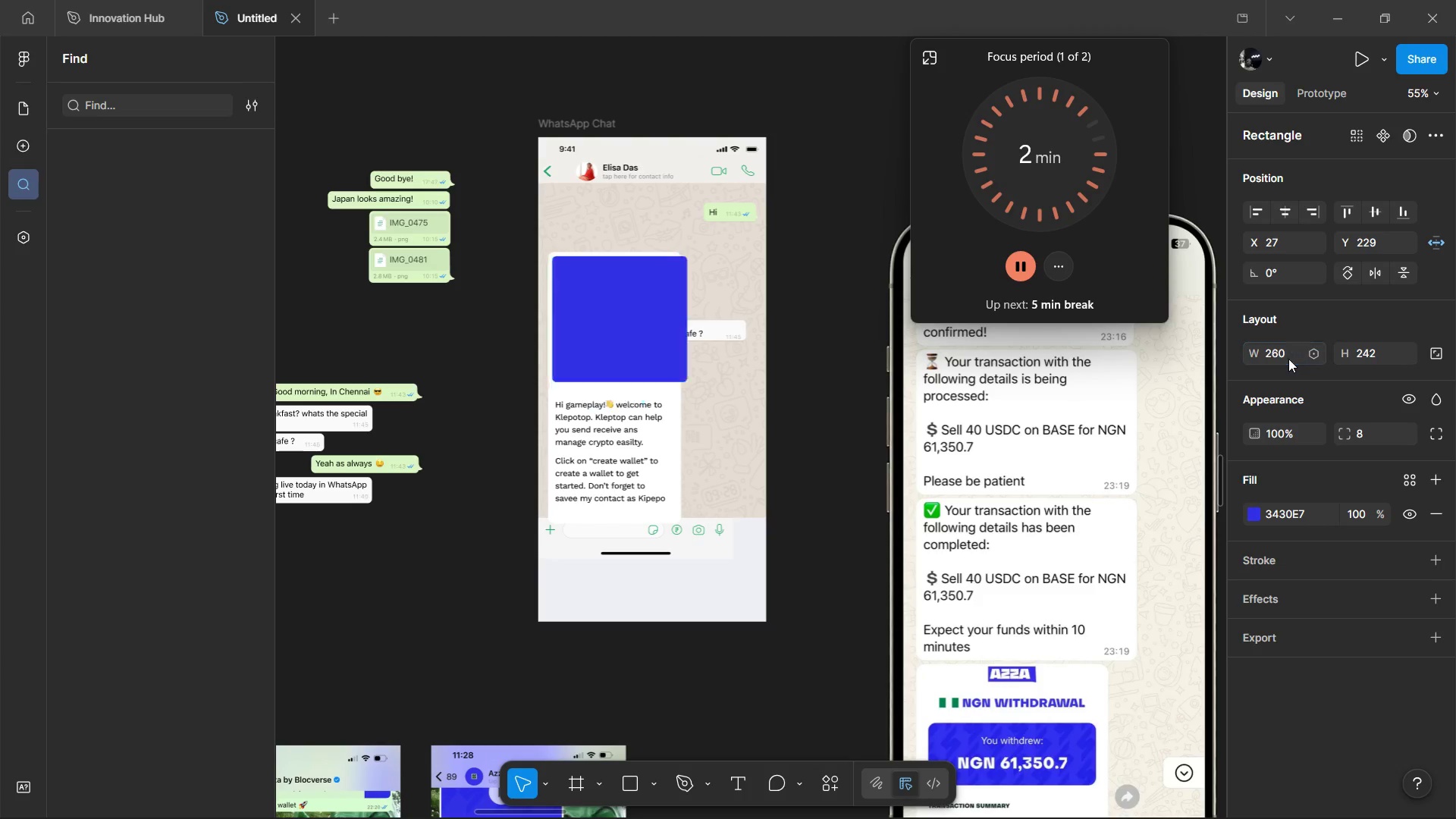 
key(Enter)
 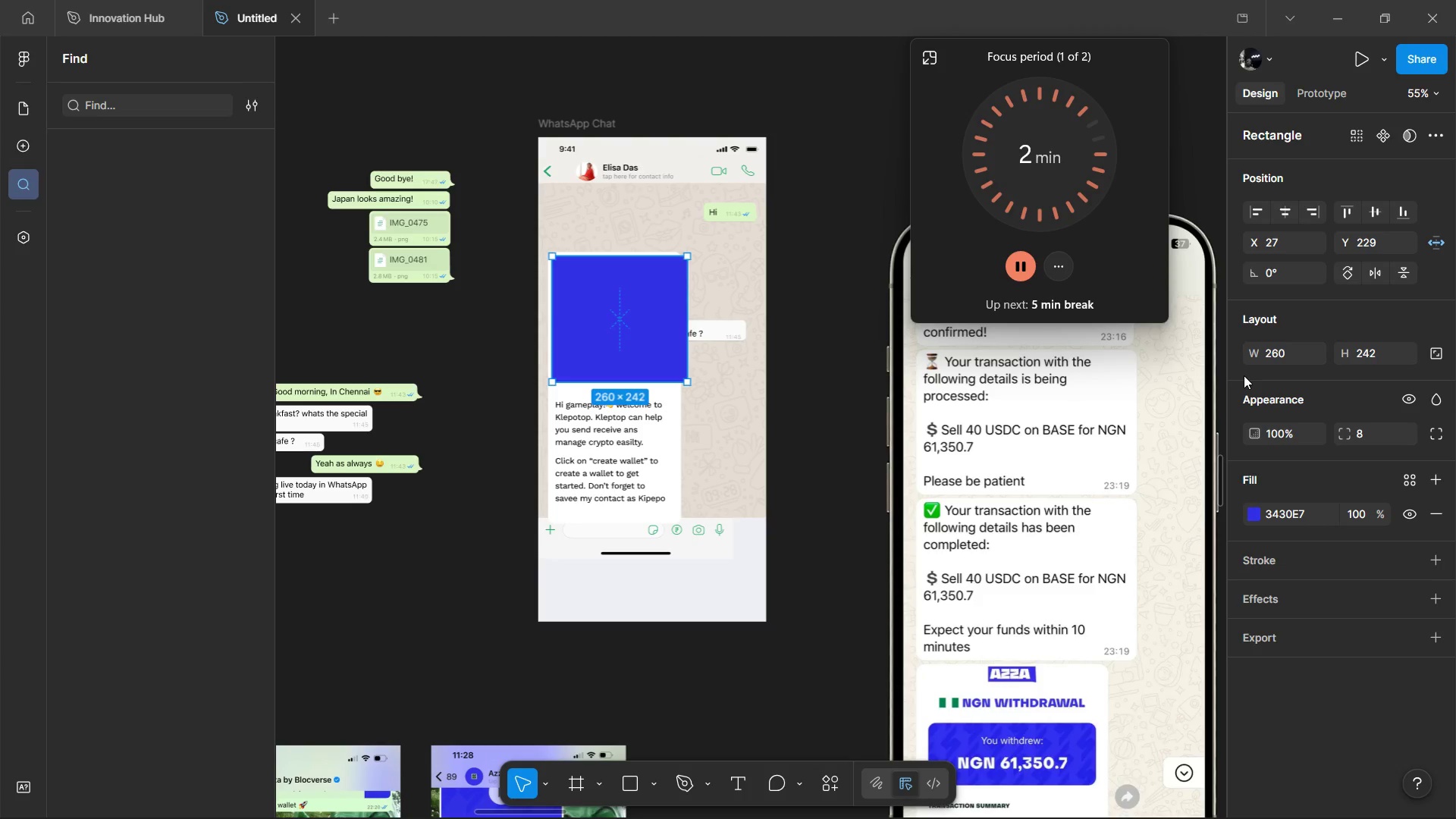 
key(Control+Z)
 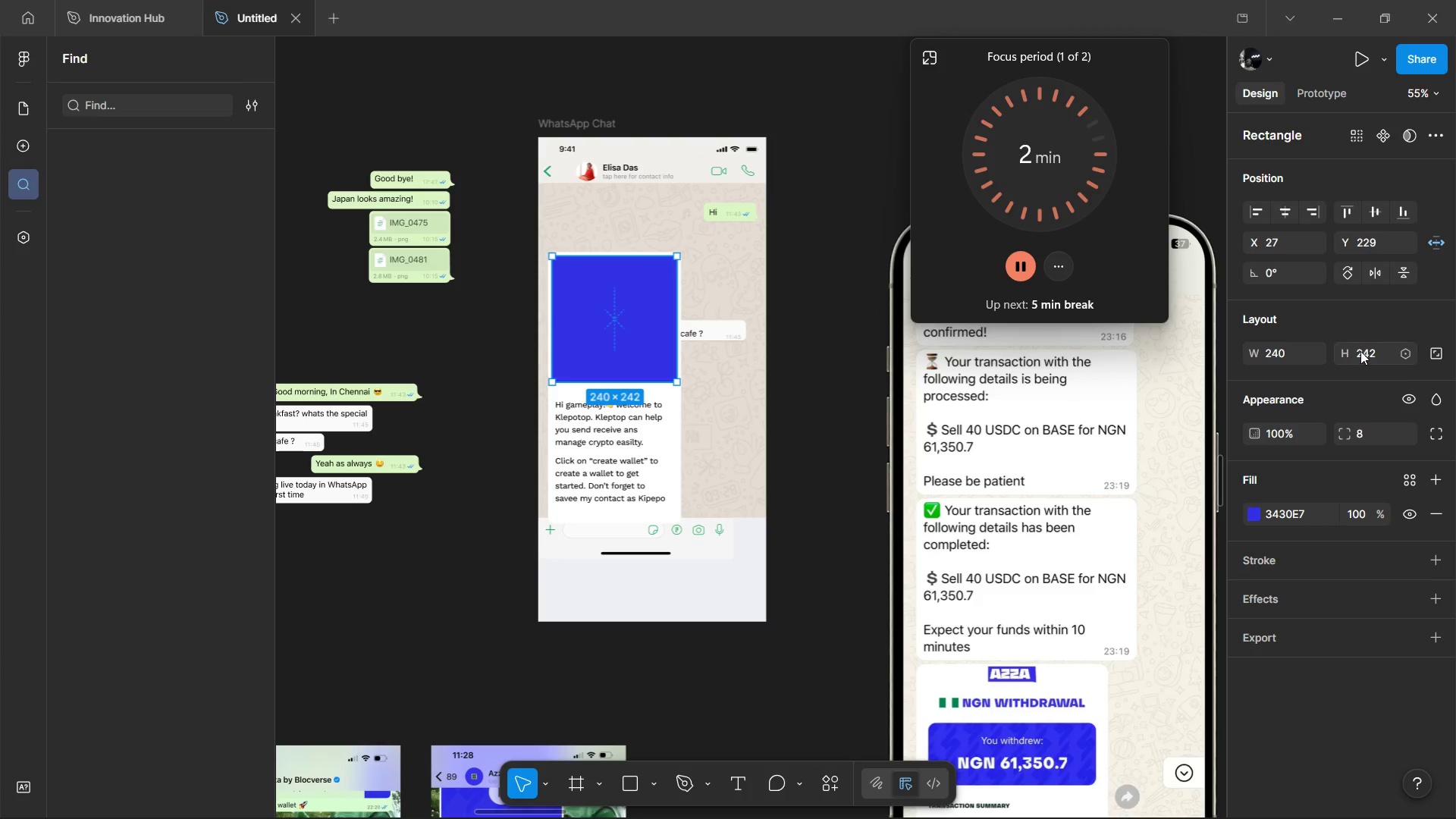 
left_click([1360, 351])
 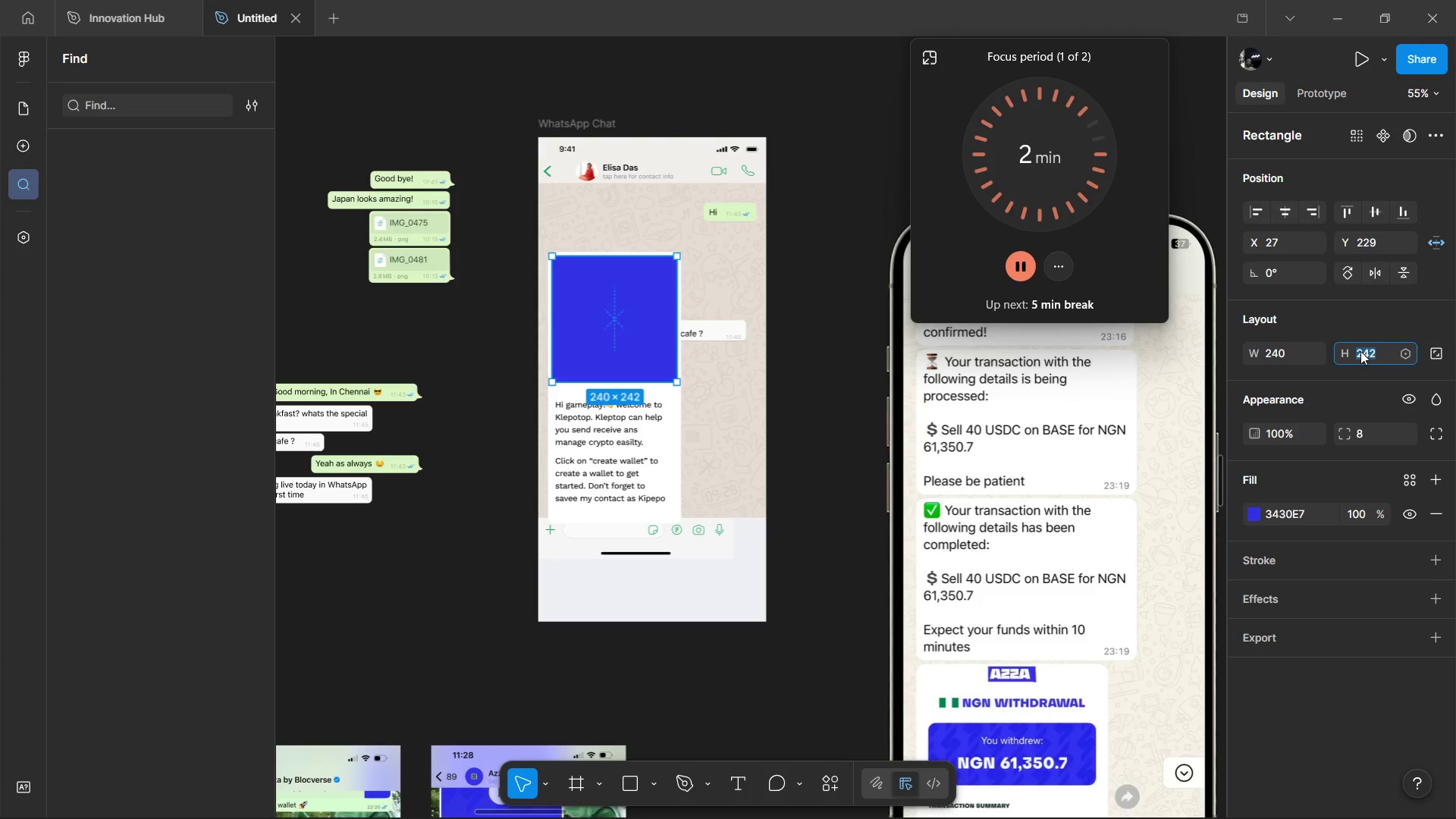 
key(ArrowRight)
 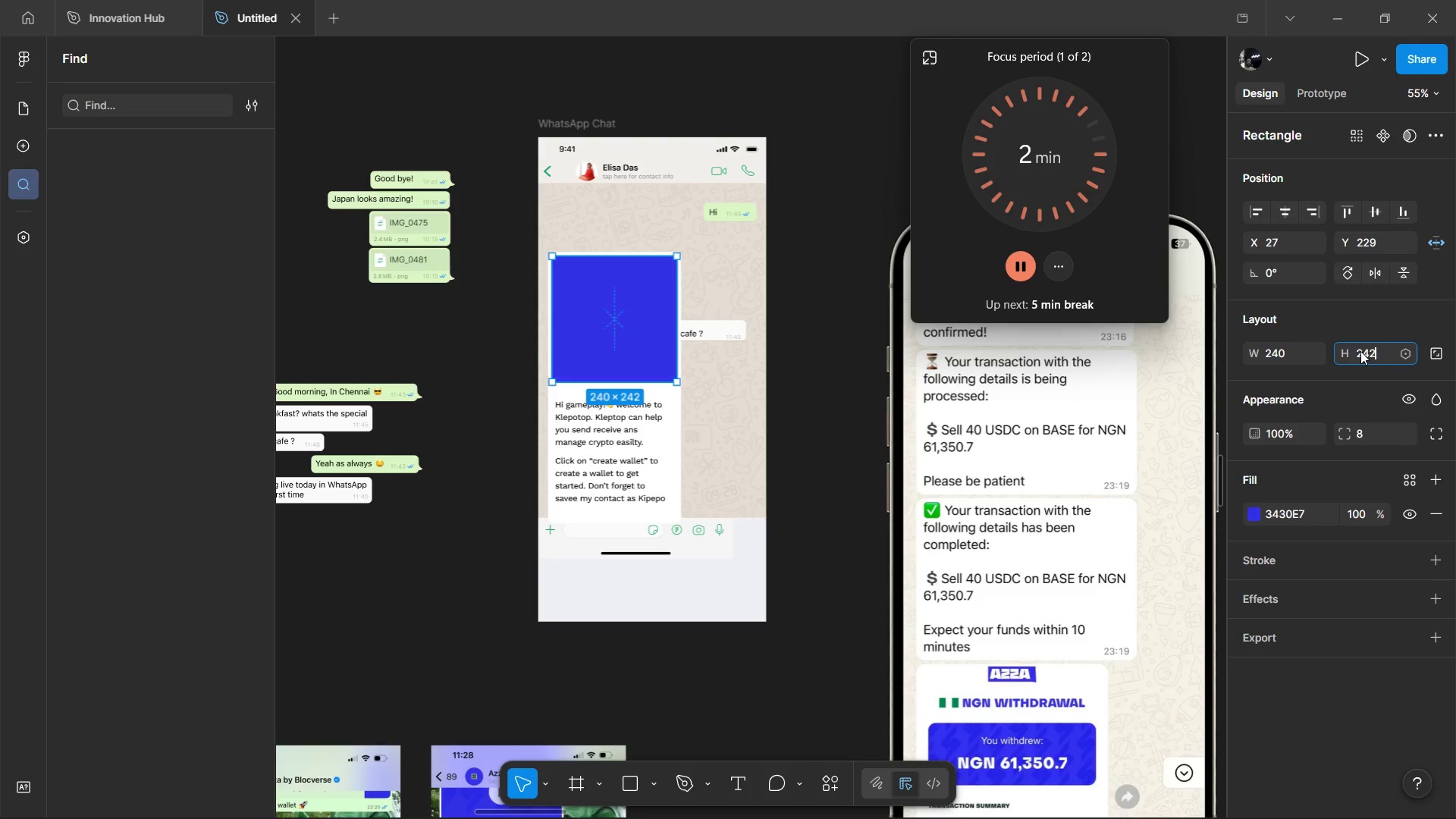 
type(+20)
 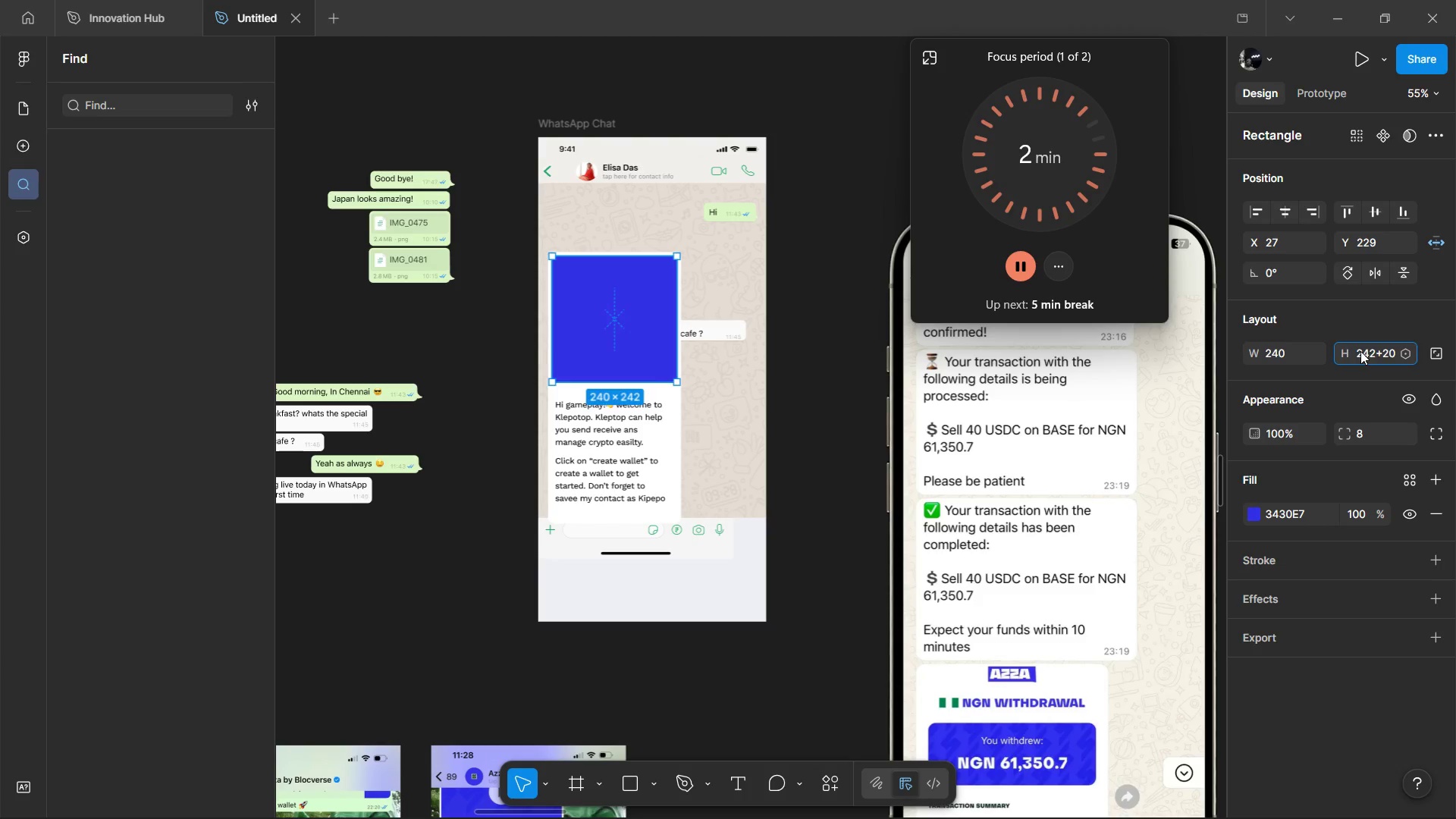 
key(Enter)
 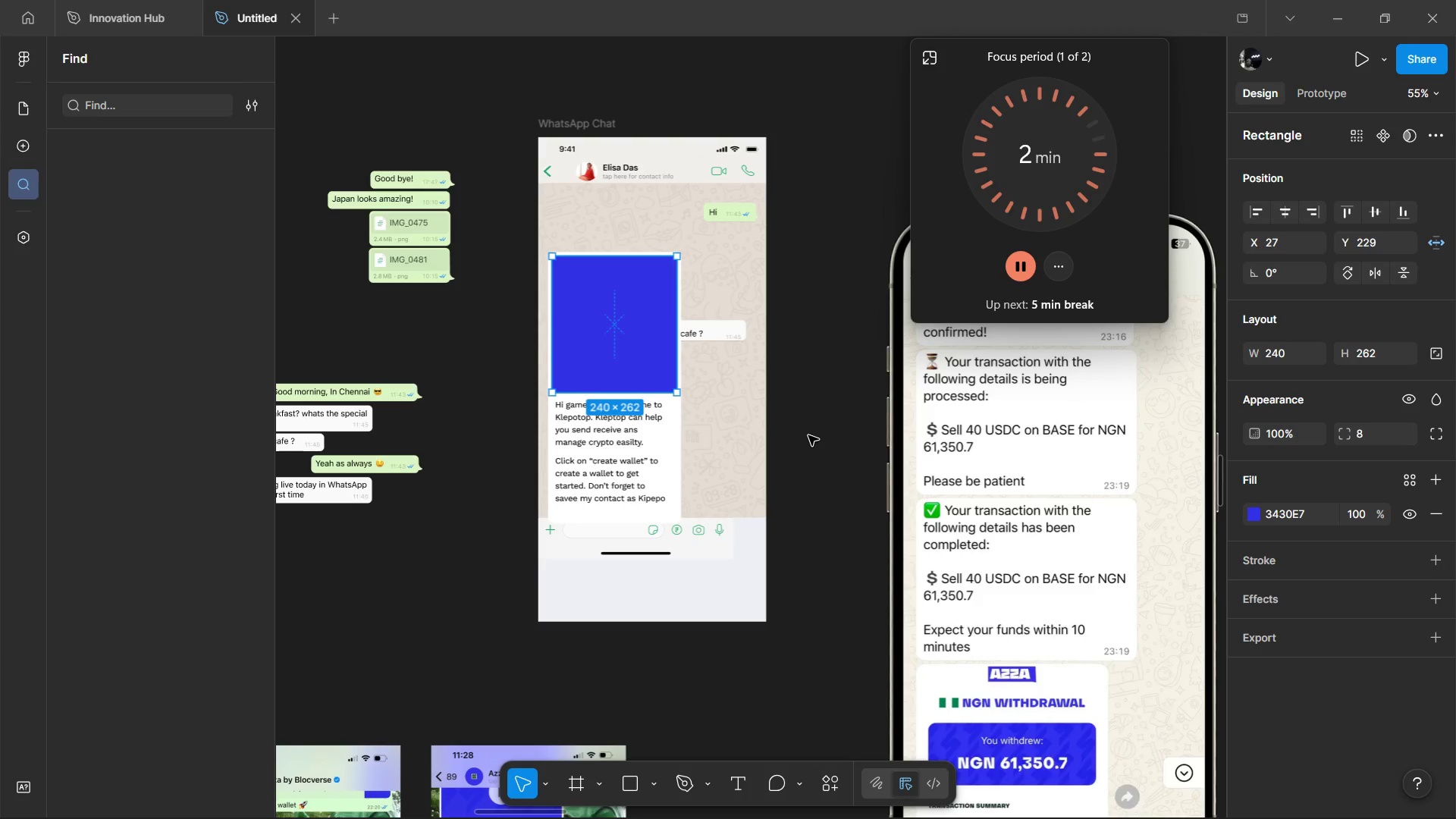 
left_click([596, 436])
 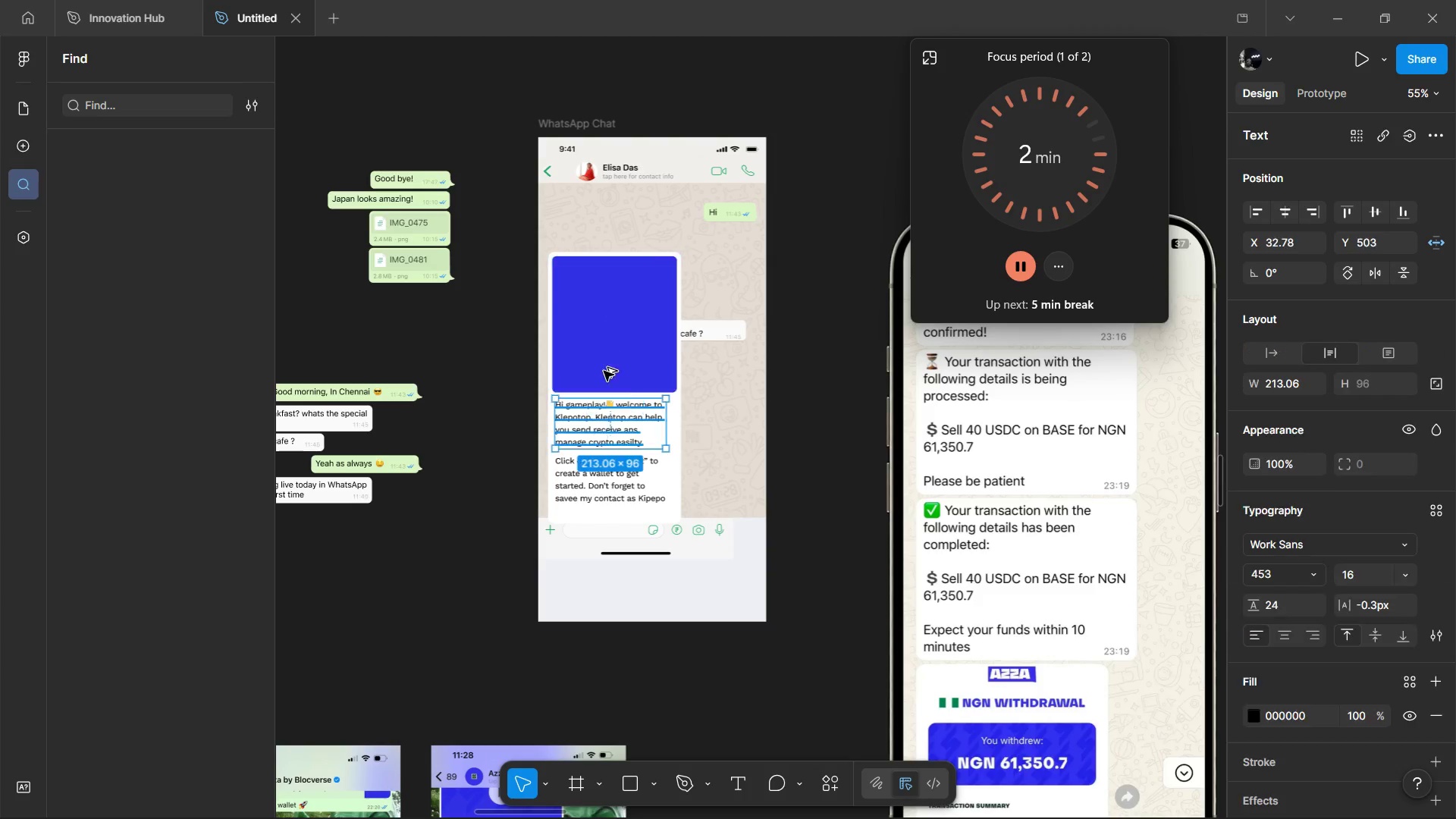 
hold_key(key=AltLeft, duration=1.02)
 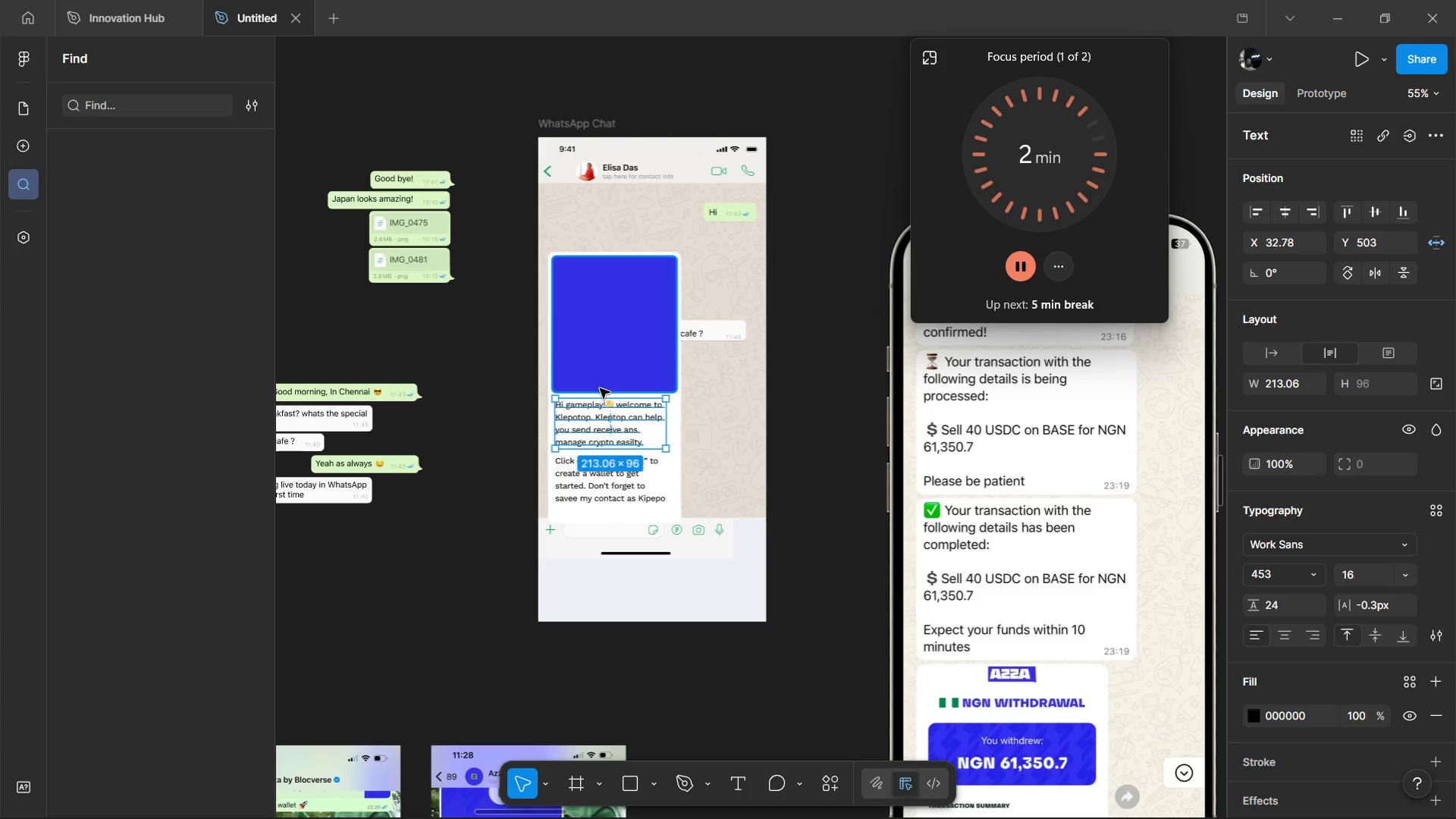 
hold_key(key=ShiftLeft, duration=1.16)
left_click([597, 464])
 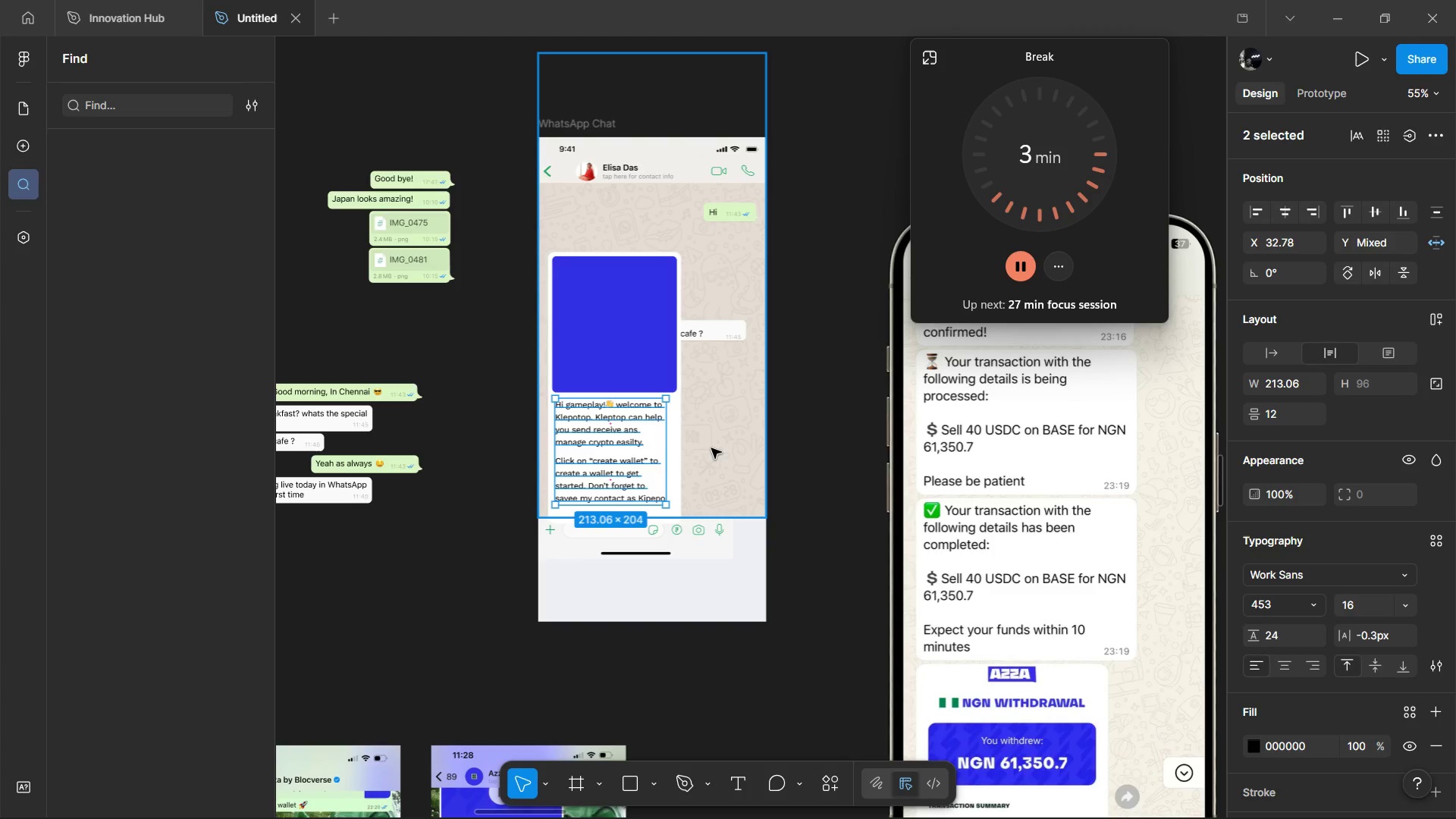 
wait(261.08)
 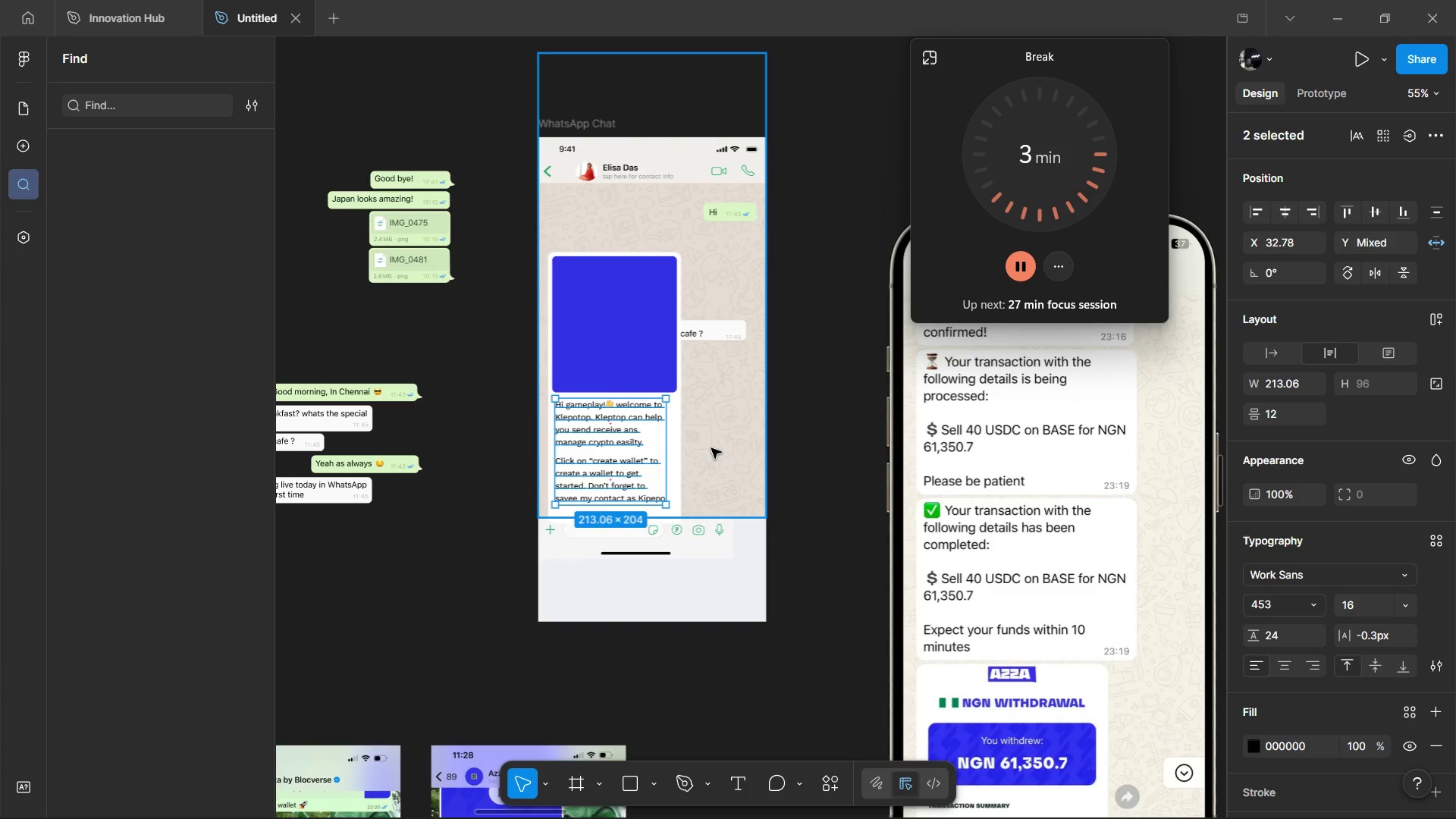 
hold_key(key=AltLeft, duration=1.36)
 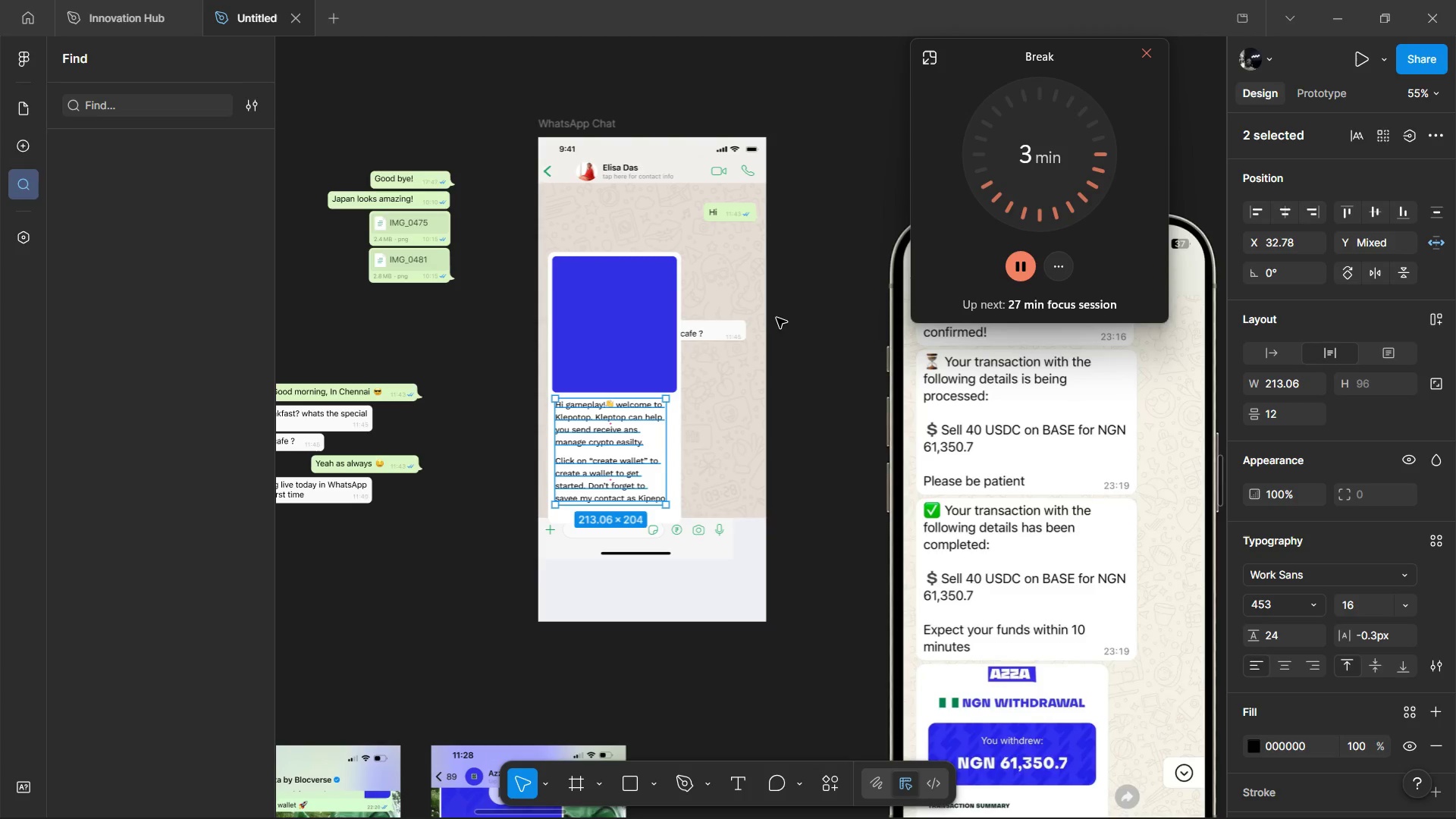 
hold_key(key=AltLeft, duration=1.49)
 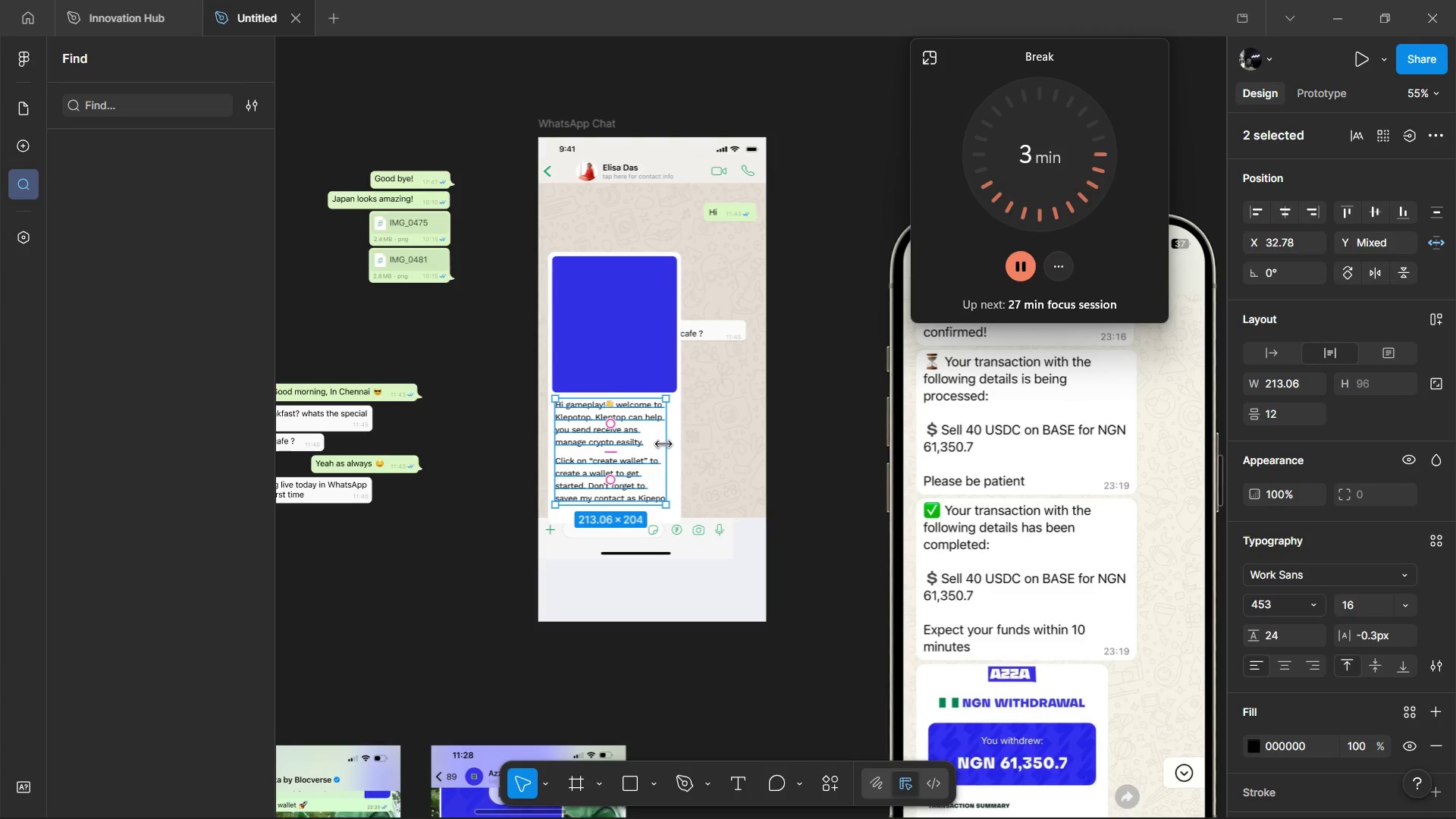 
left_click_drag(start_coordinate=[666, 444], to_coordinate=[674, 444])
 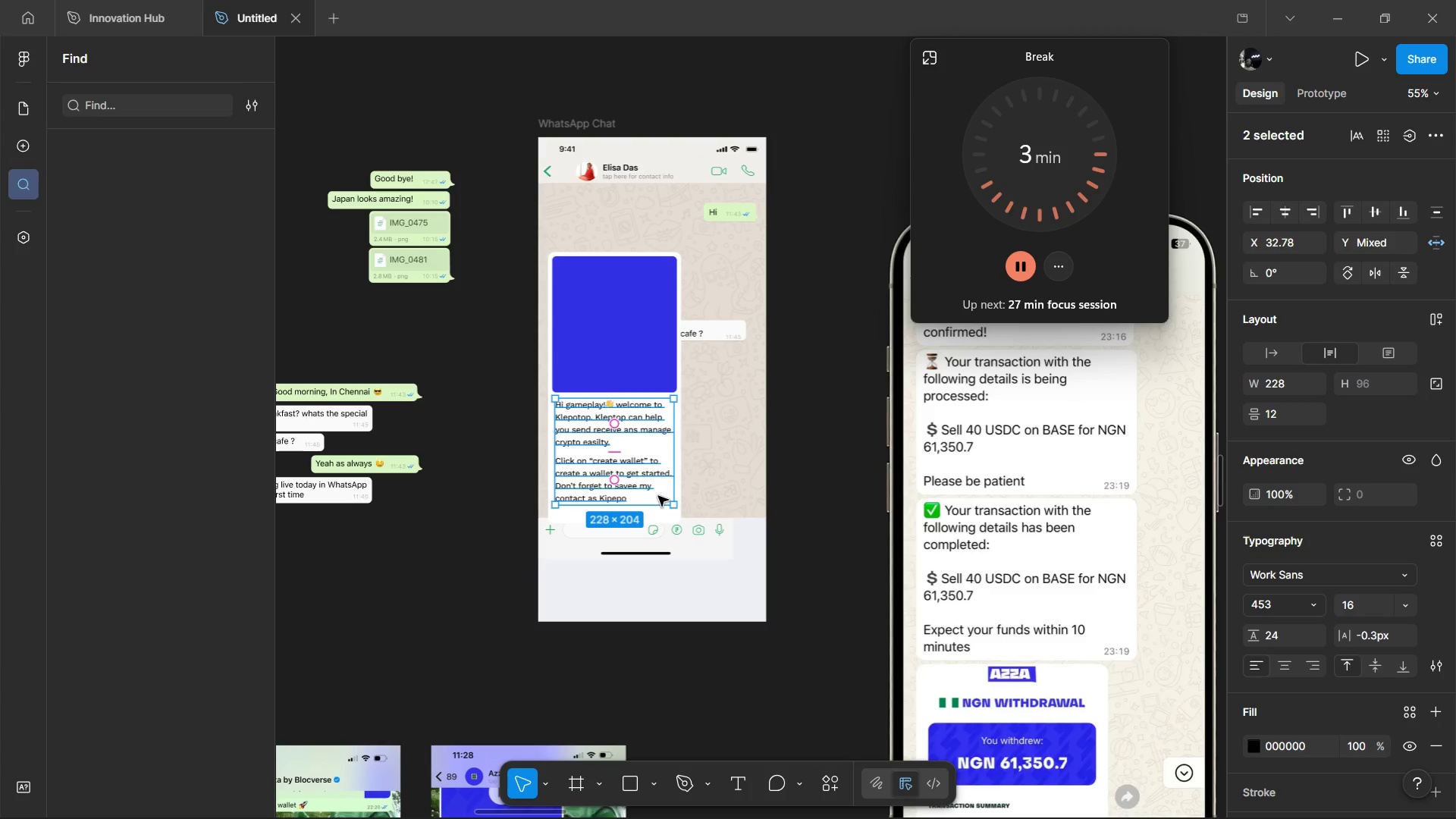 
left_click([713, 439])
 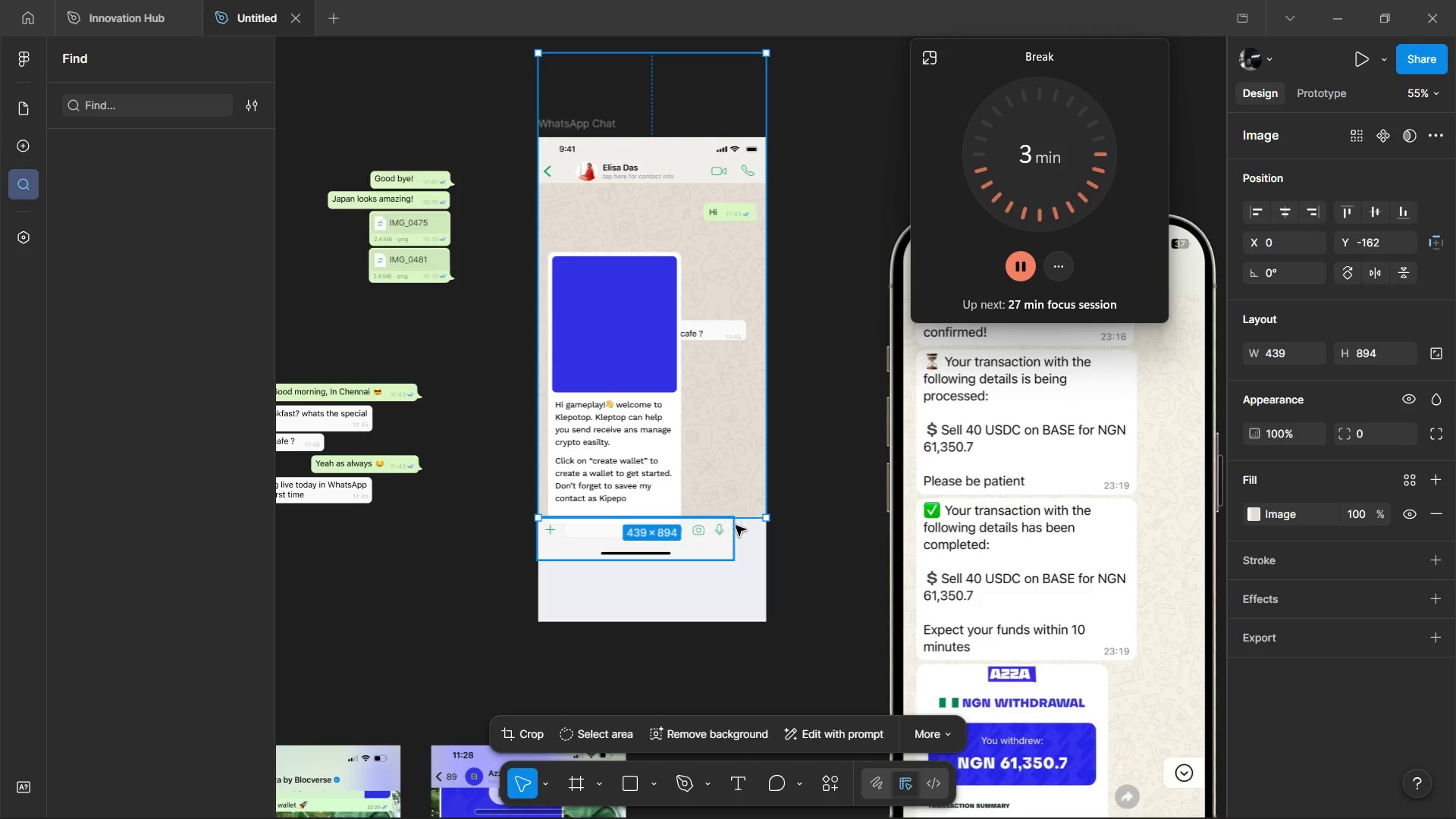 
left_click([752, 544])
 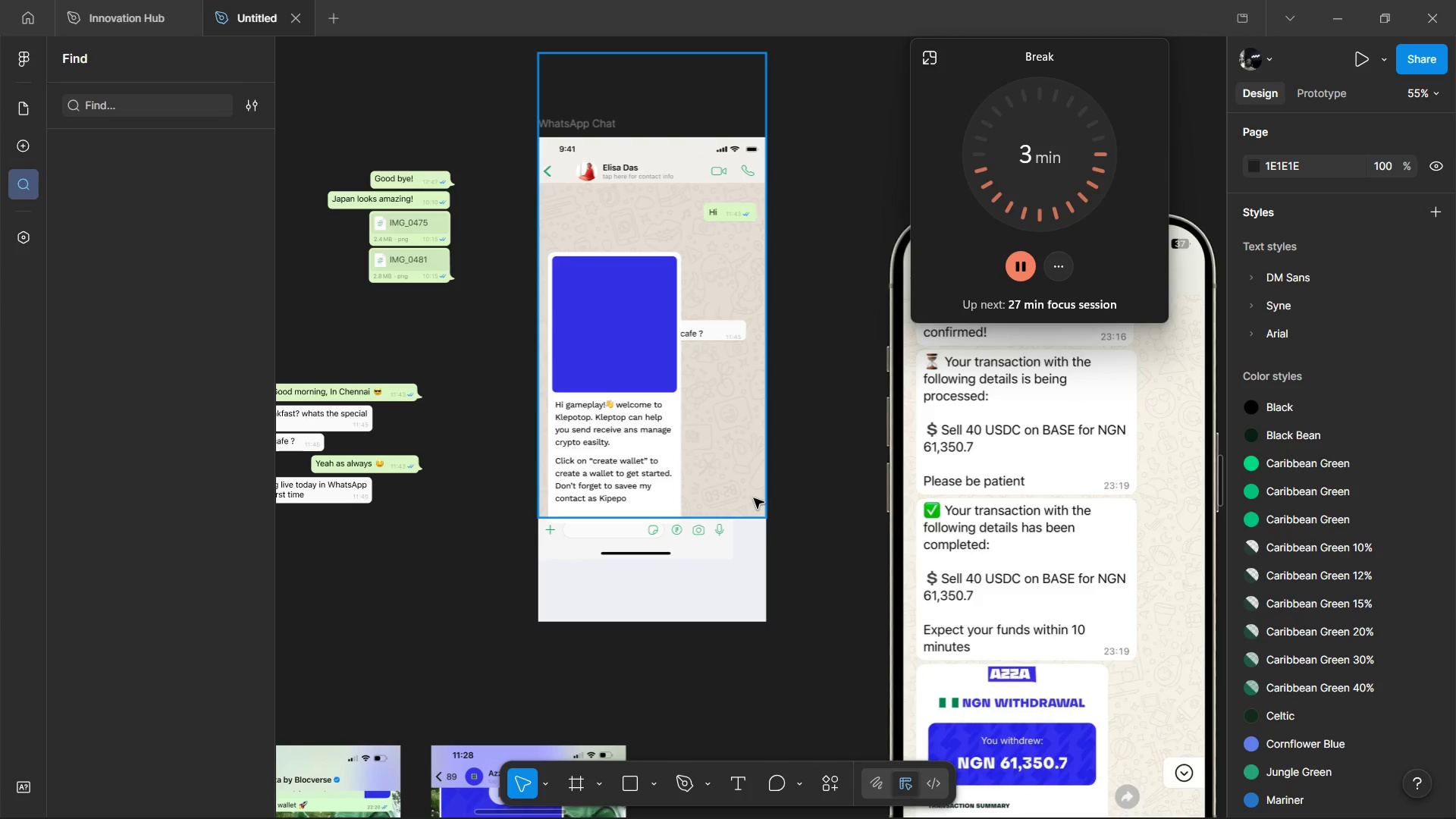 
left_click([754, 498])
 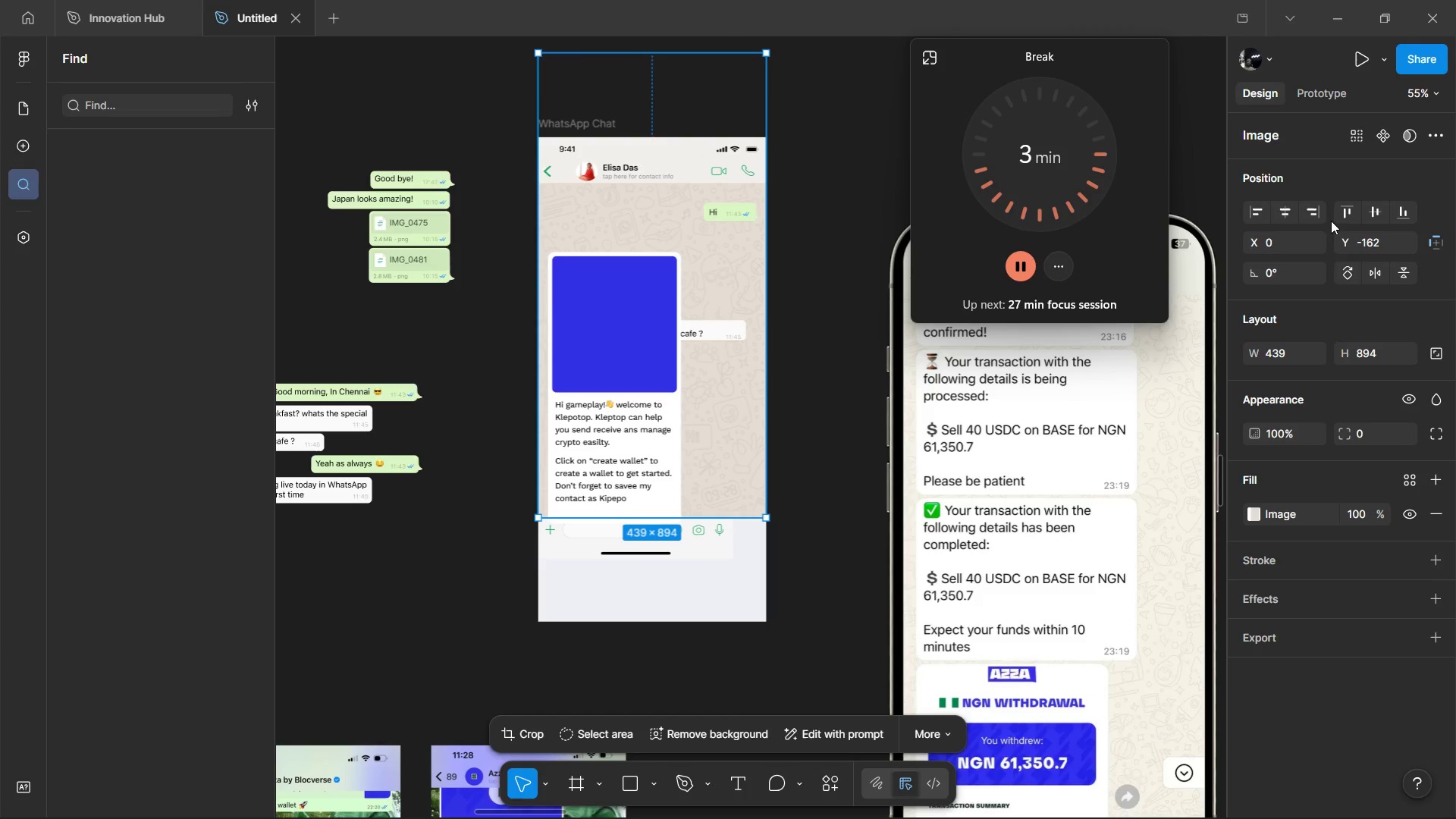 
left_click([1341, 206])
 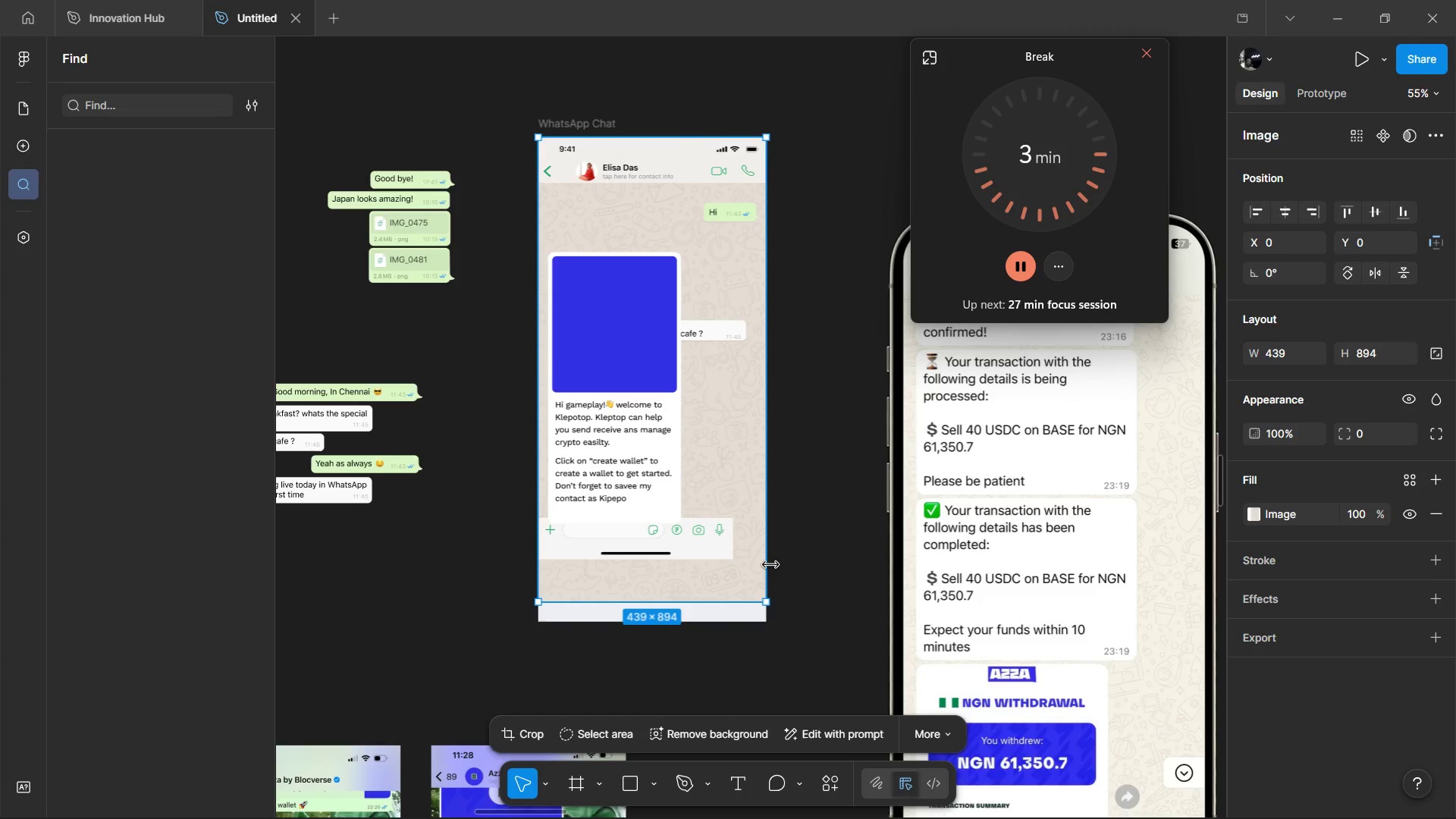 
left_click_drag(start_coordinate=[747, 603], to_coordinate=[783, 479])
 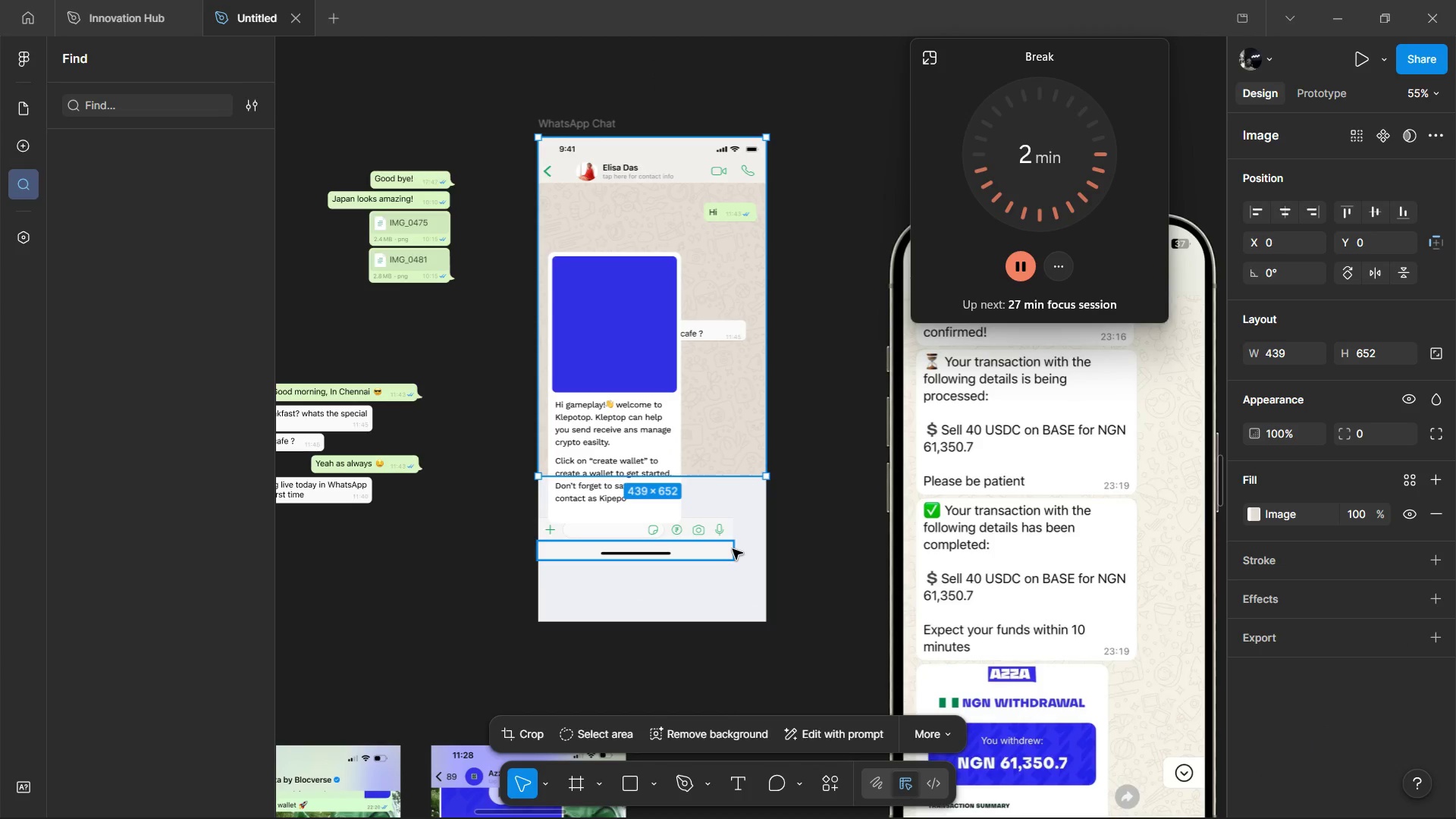 
left_click([733, 549])
 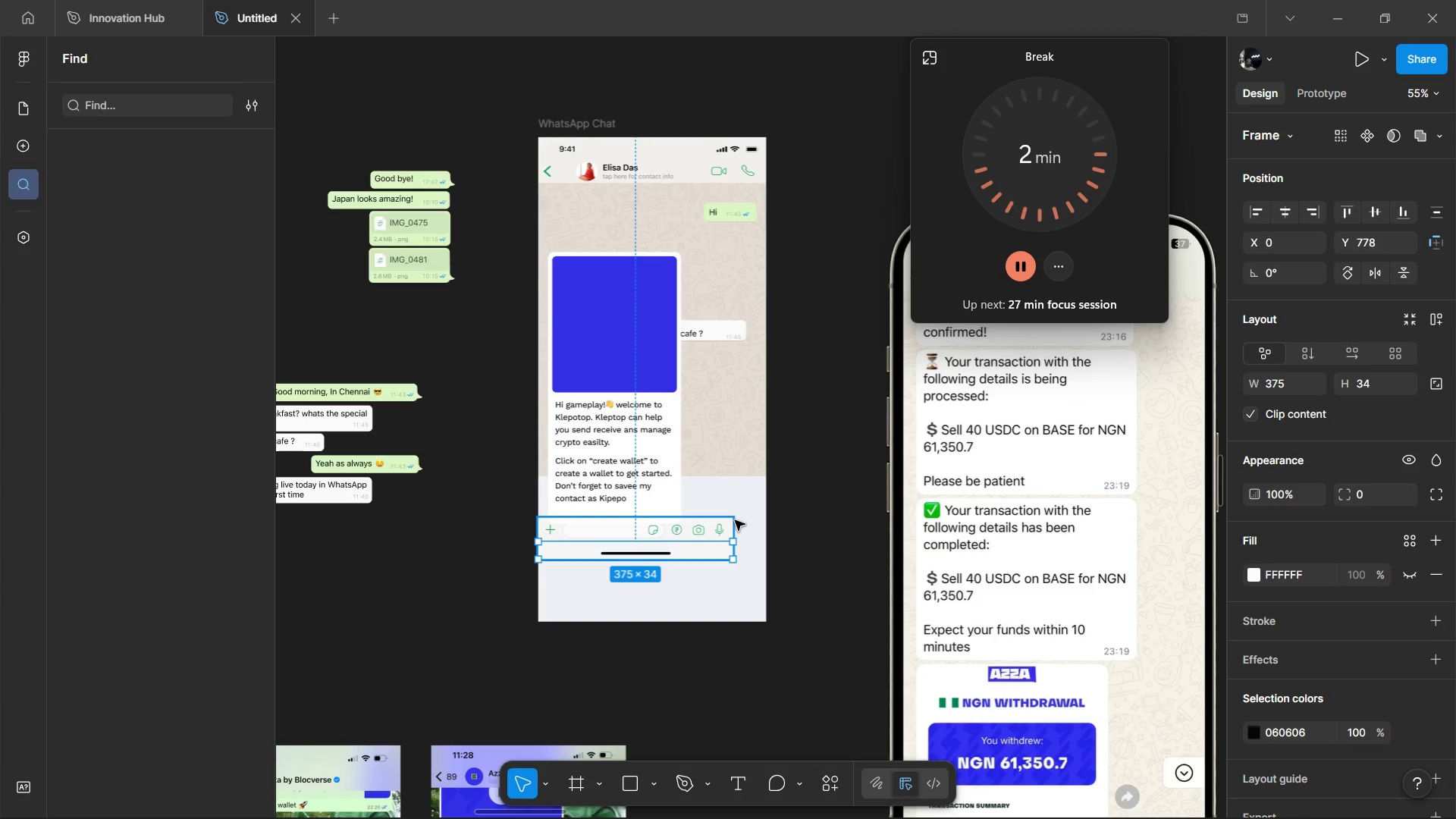 
hold_key(key=ShiftLeft, duration=0.58)
left_click([735, 520])
 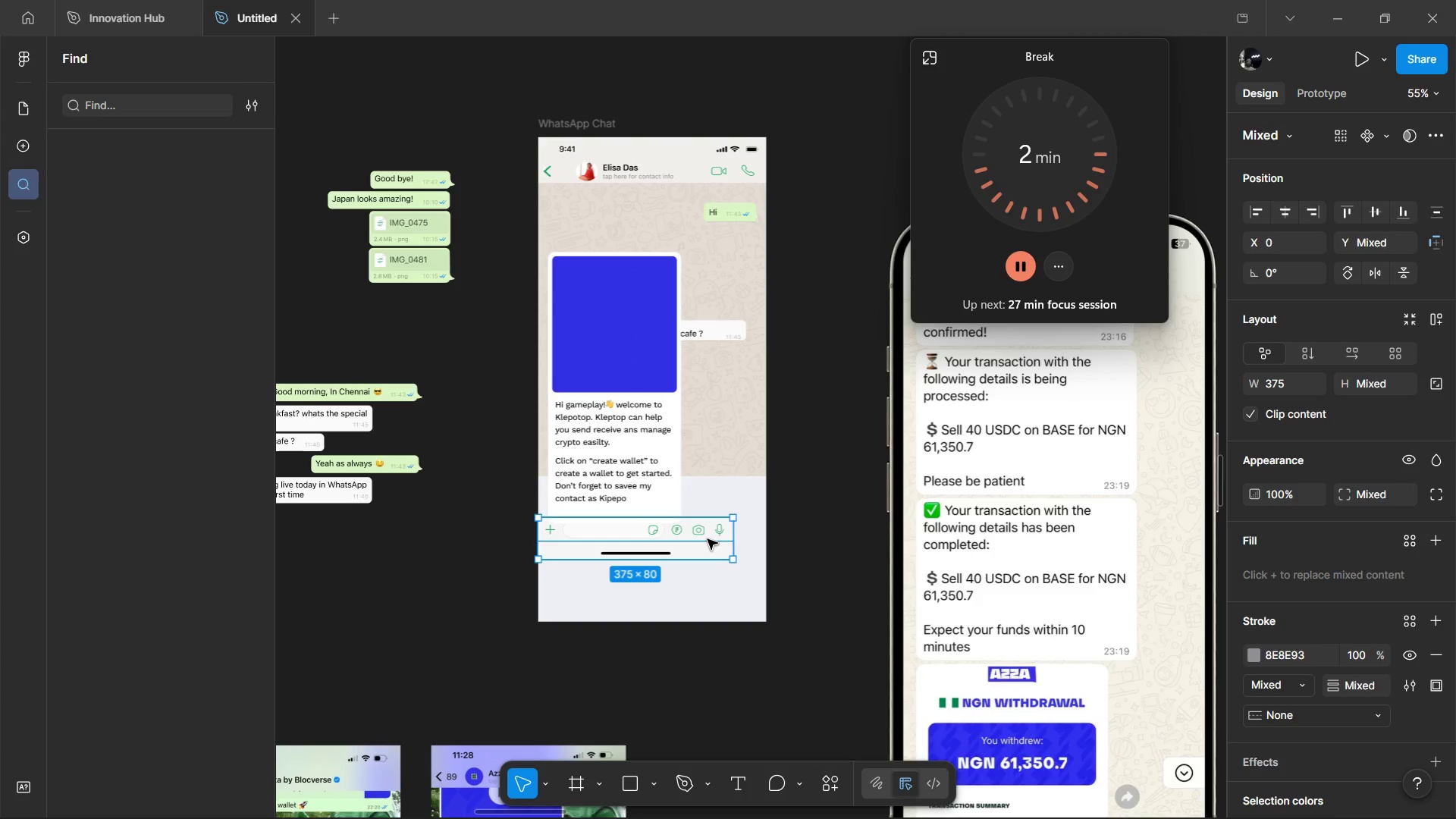 
left_click_drag(start_coordinate=[708, 539], to_coordinate=[522, 589])
 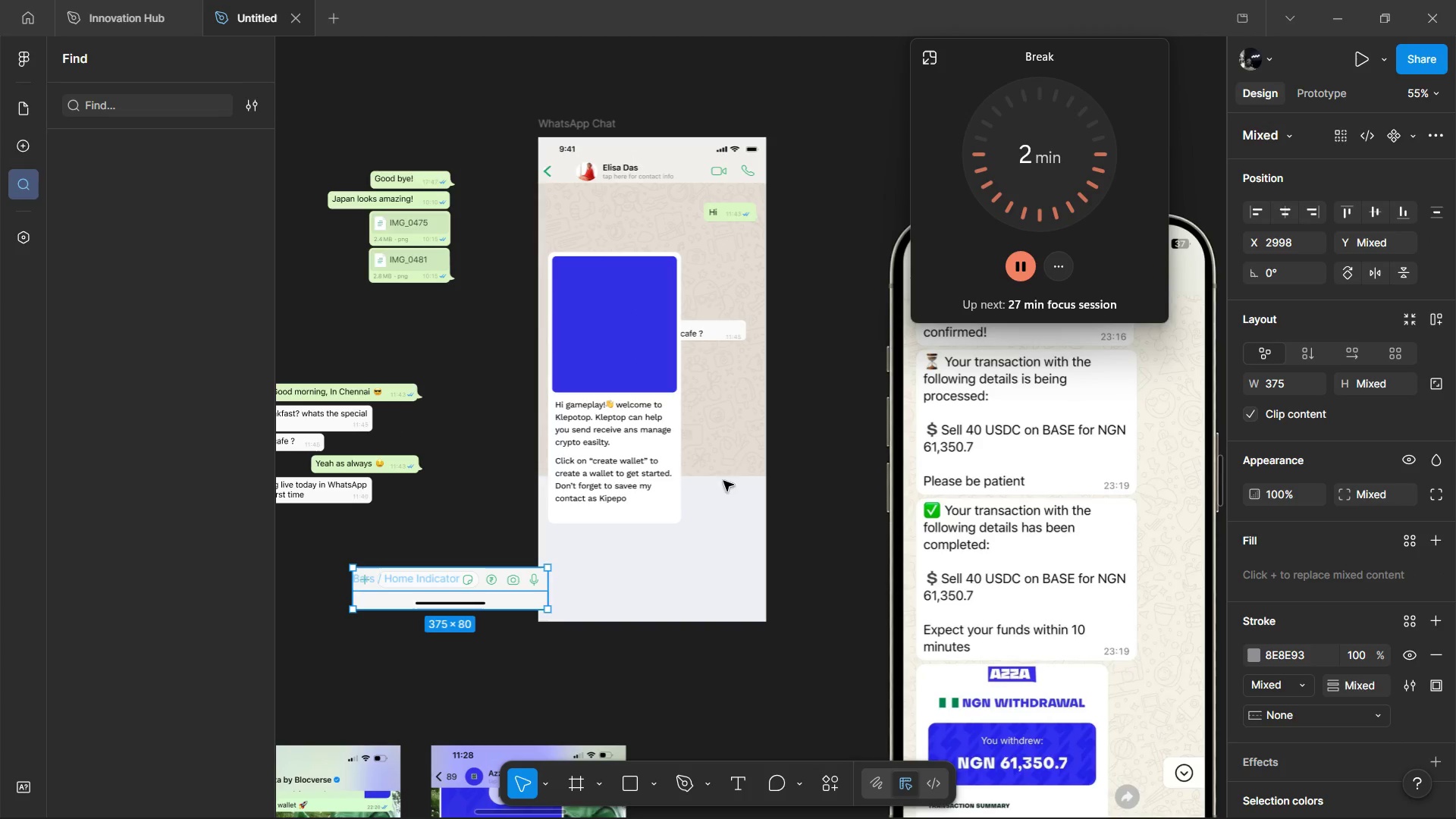 
left_click([734, 456])
 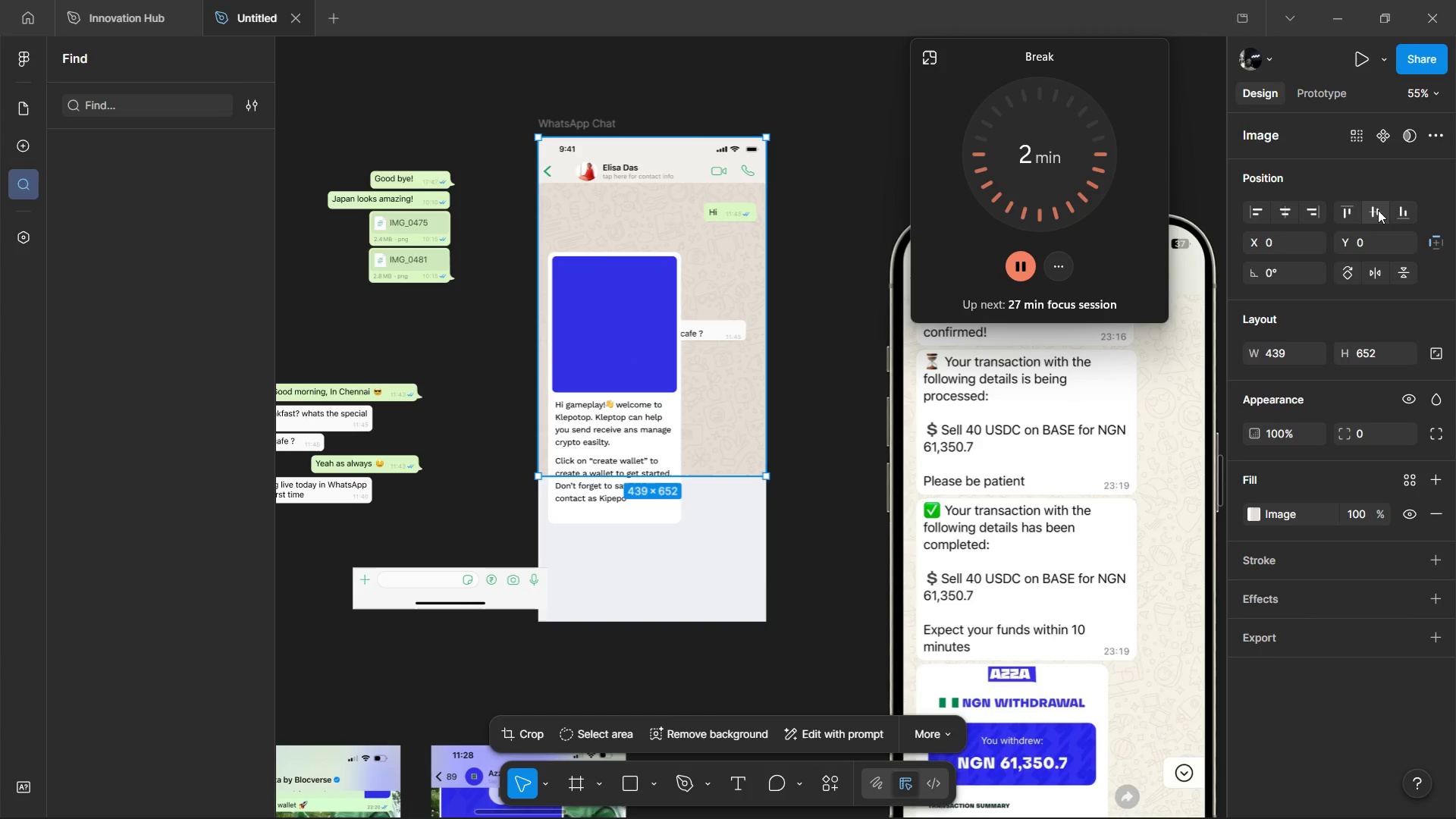 
left_click([1401, 212])
 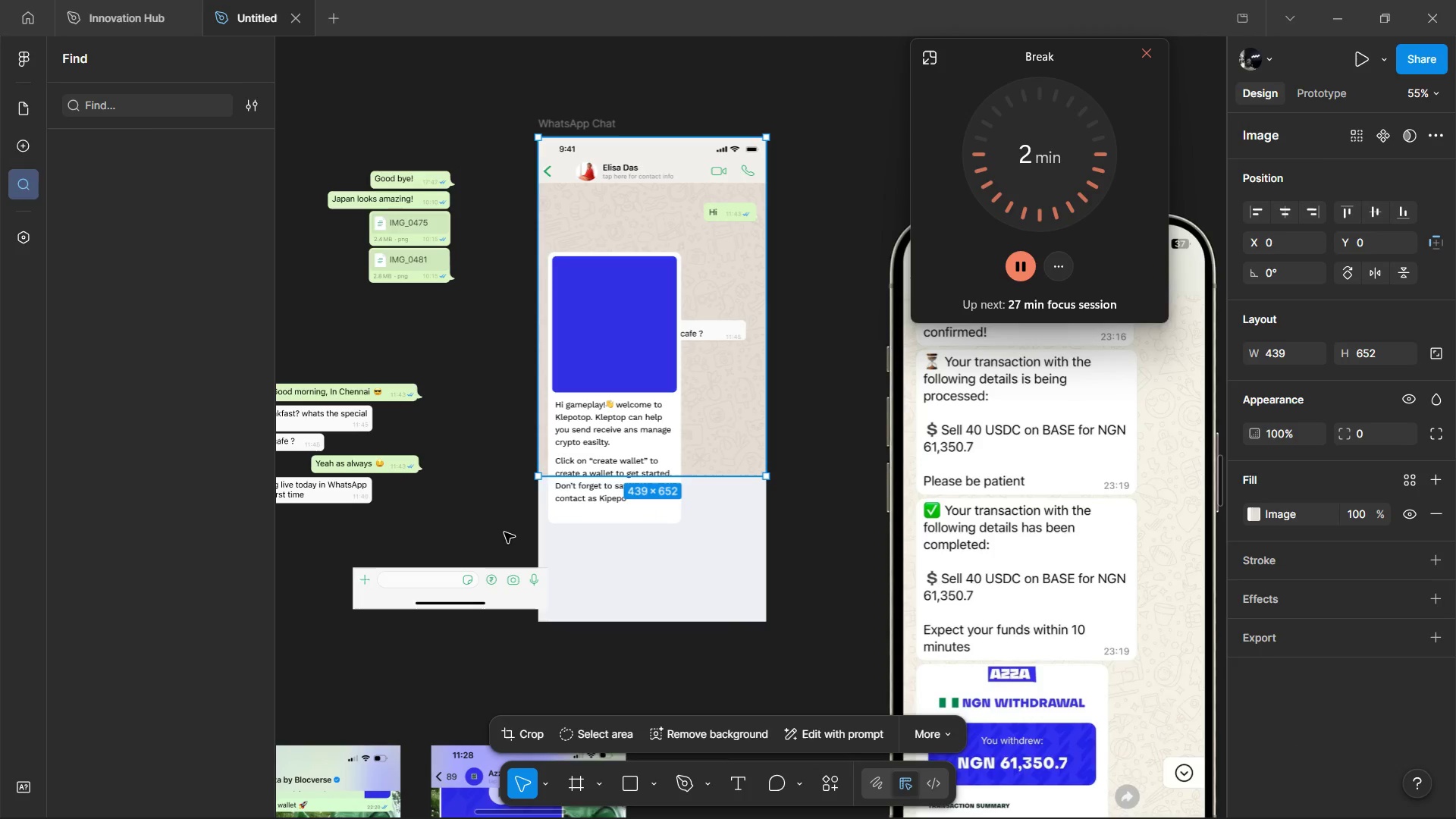 
left_click_drag(start_coordinate=[726, 475], to_coordinate=[715, 626])
 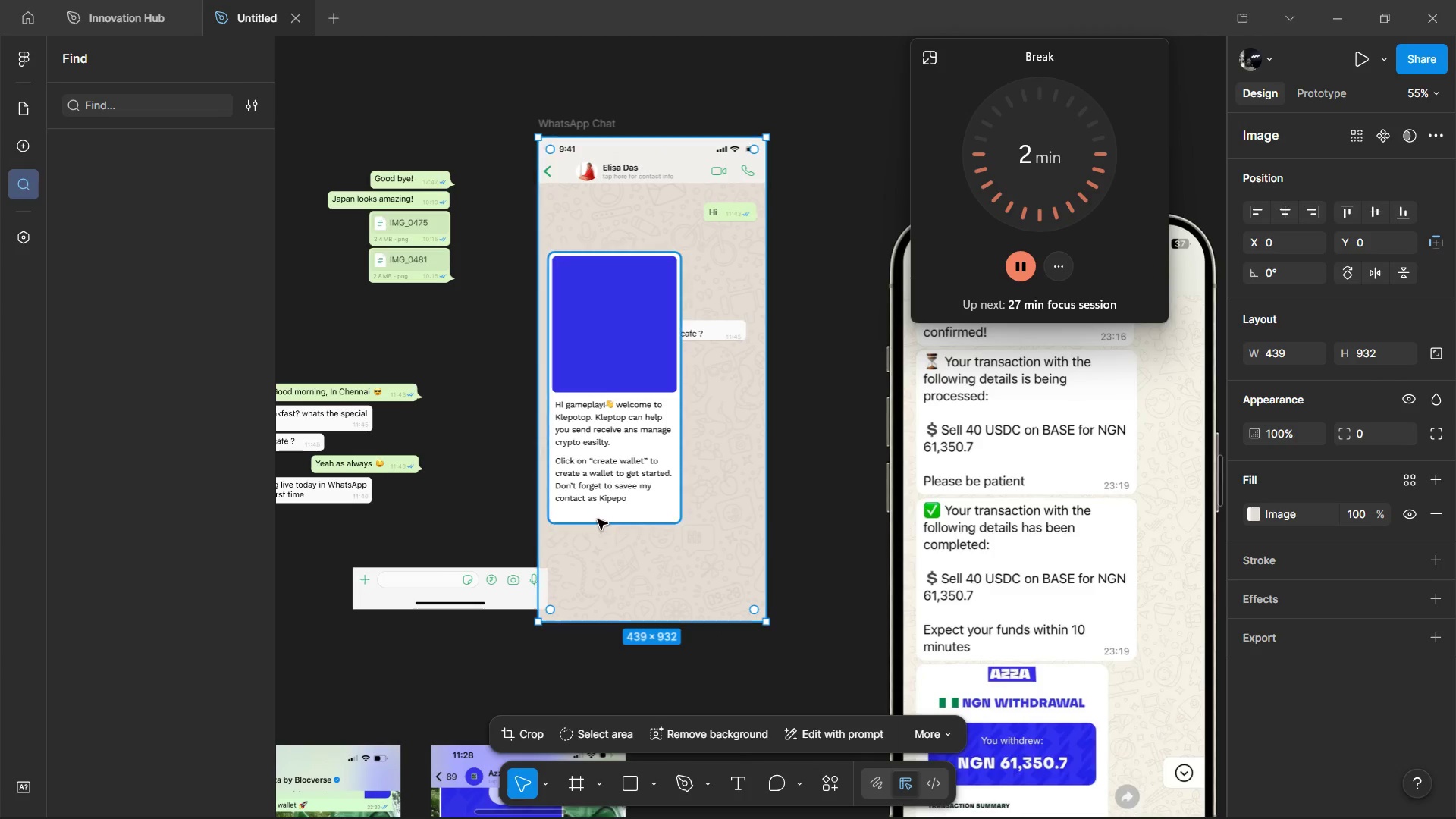 
hold_key(key=ControlLeft, duration=1.0)
scroll: coordinate [678, 479], scroll_direction: up, amount: 3.0
 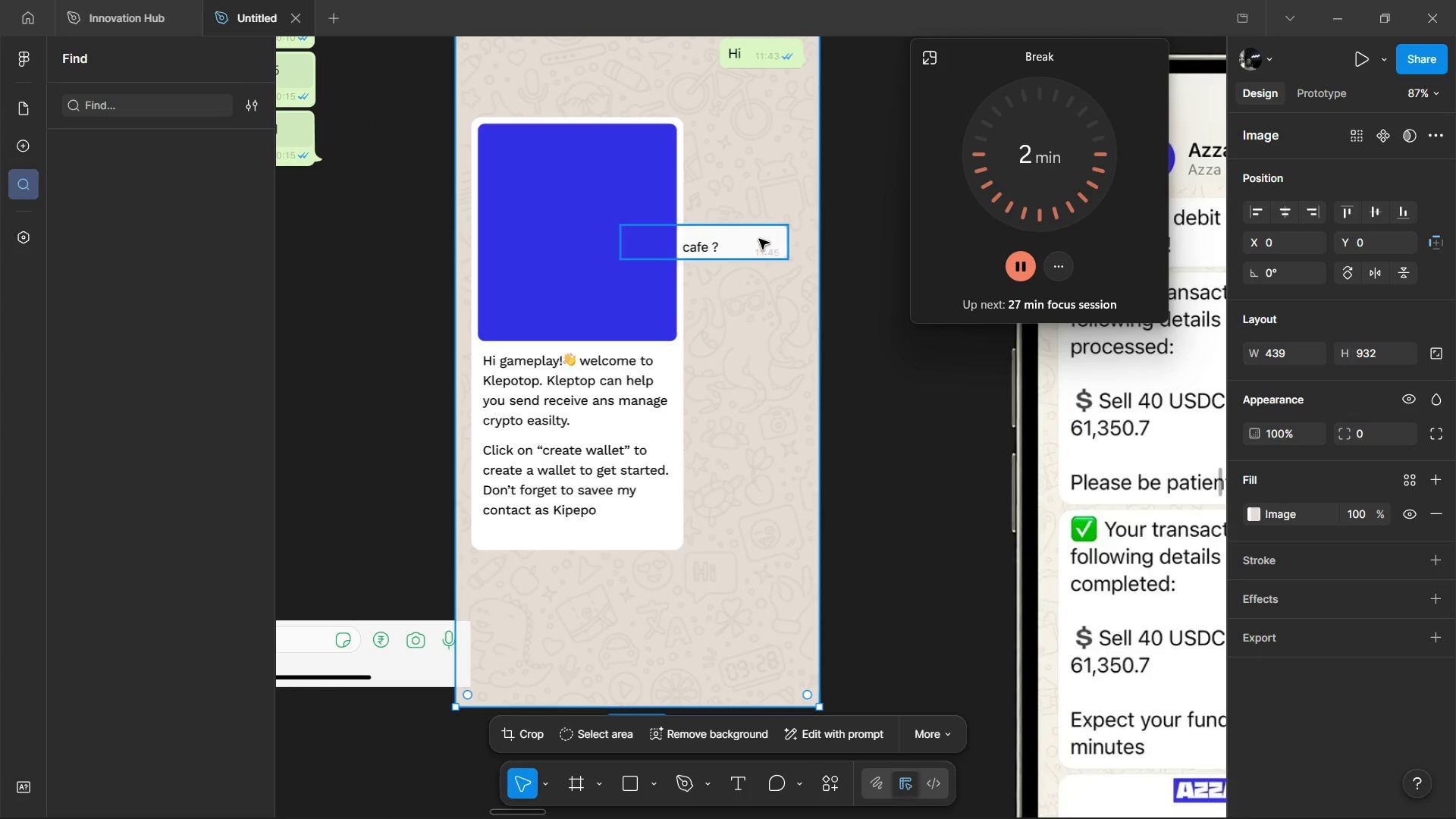 
left_click([759, 239])
 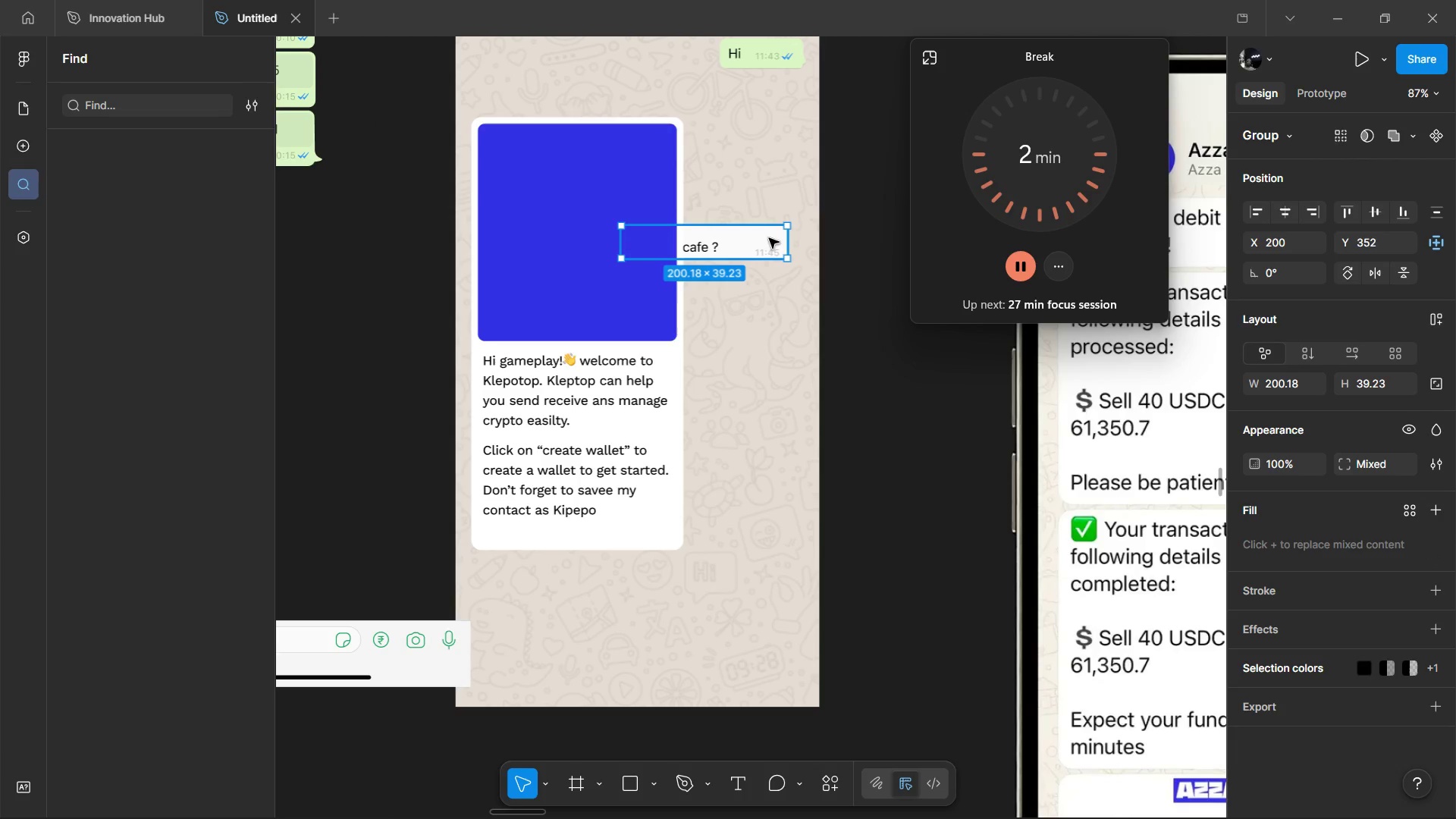 
left_click_drag(start_coordinate=[770, 240], to_coordinate=[769, 587])
 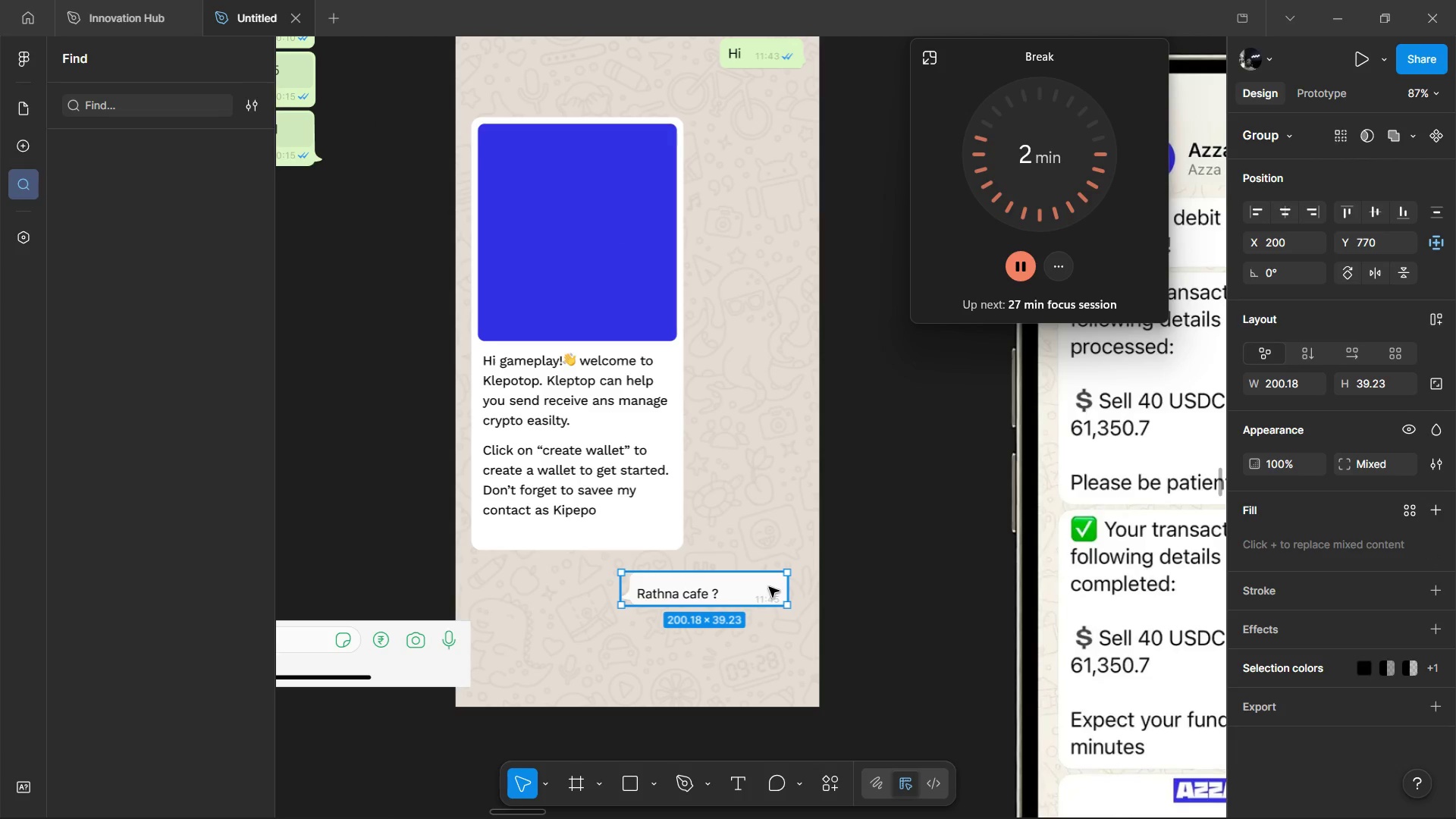 
hold_key(key=ControlLeft, duration=1.51)
scroll: coordinate [592, 541], scroll_direction: up, amount: 3.0
 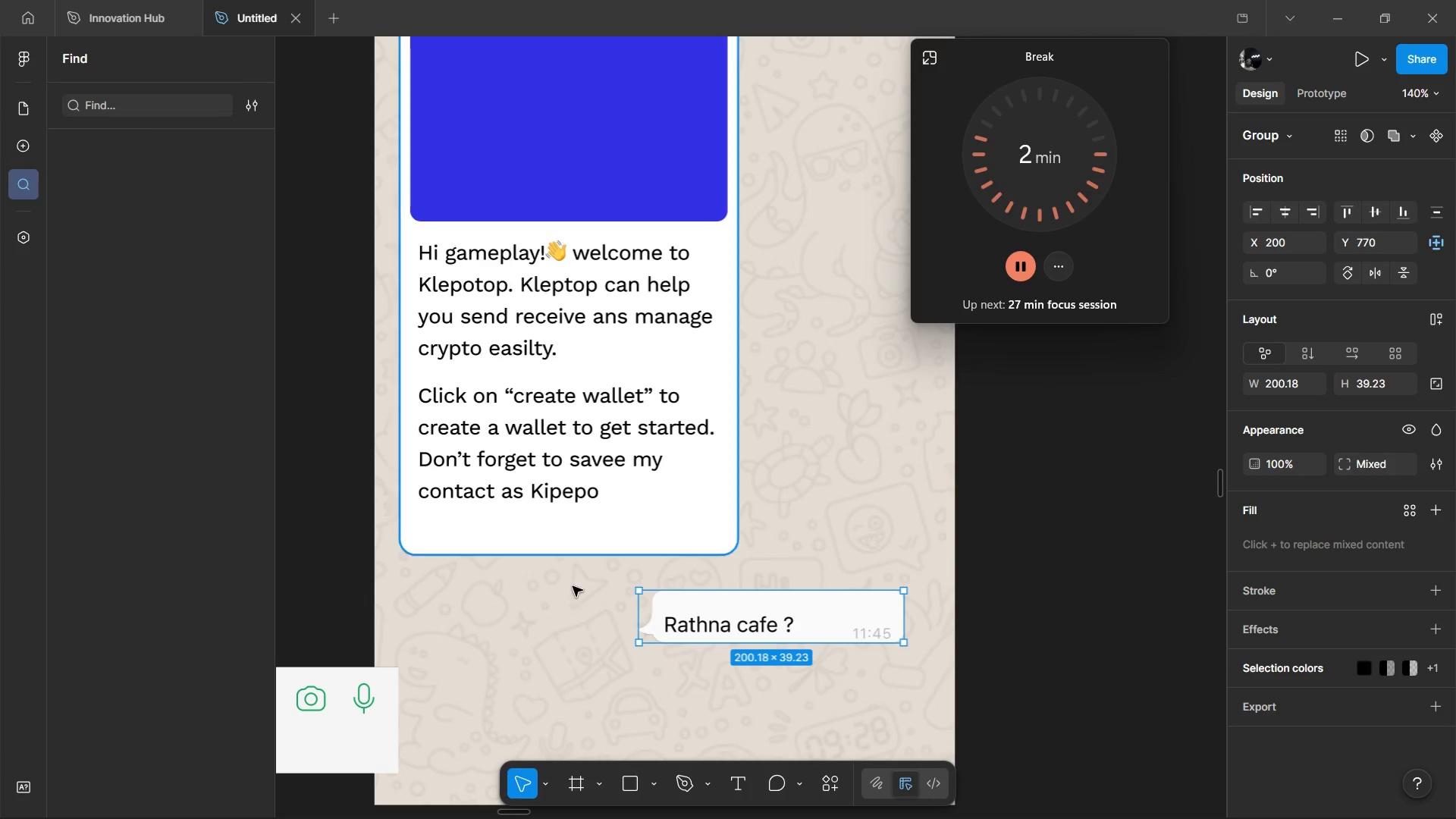 
key(Control+ControlLeft)
 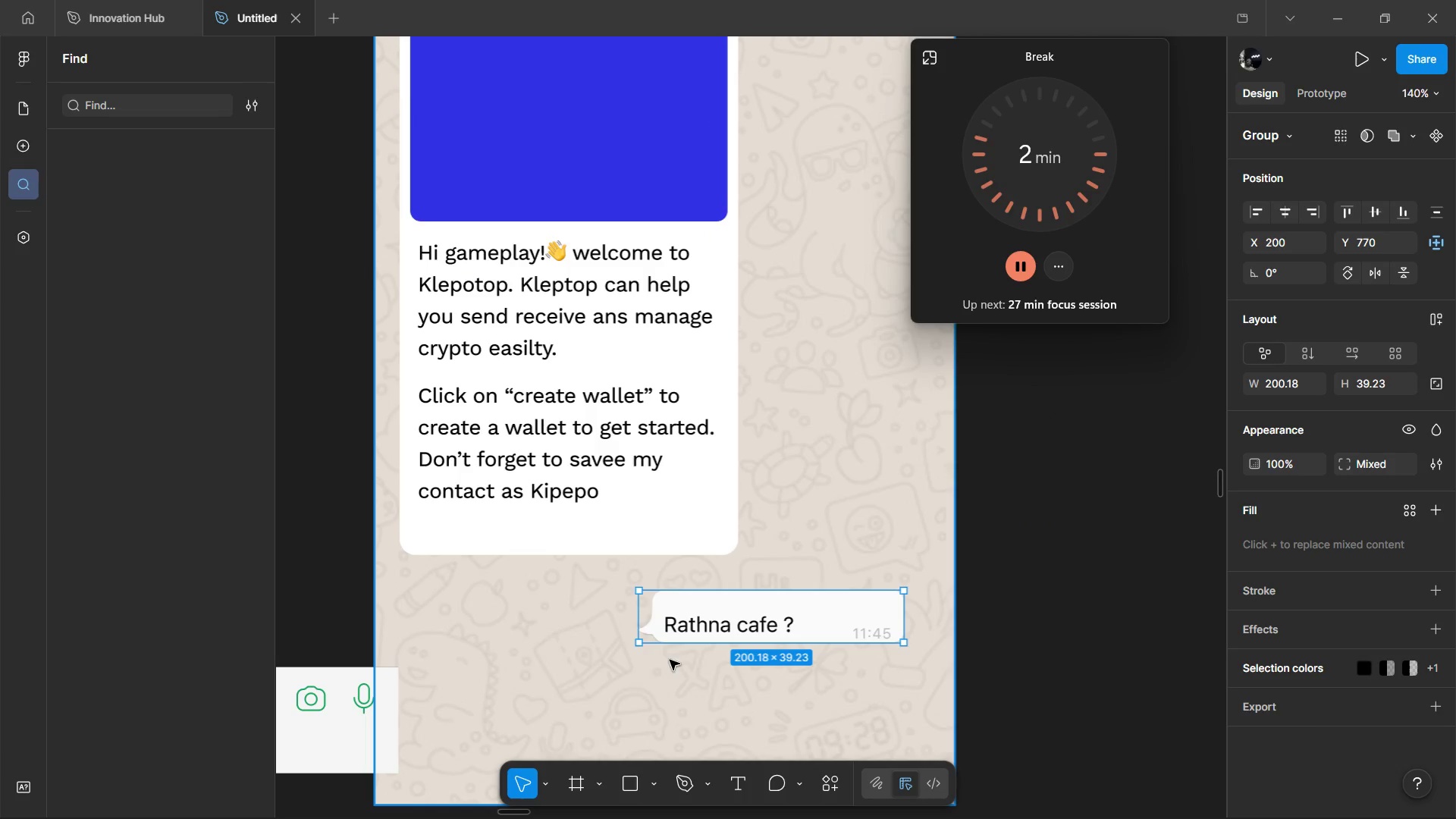 
key(Control+ControlLeft)
 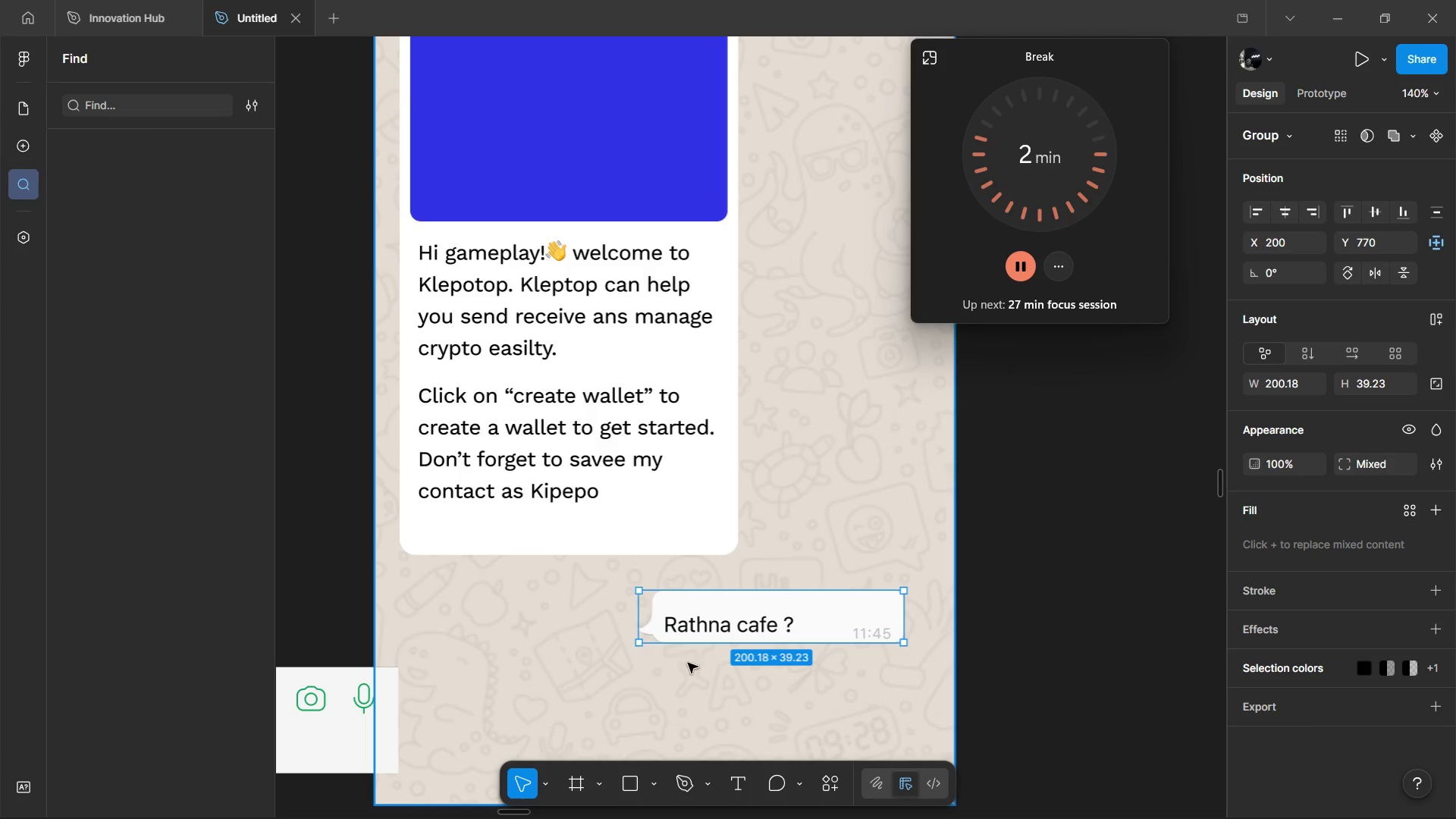 
key(Control+ControlLeft)
 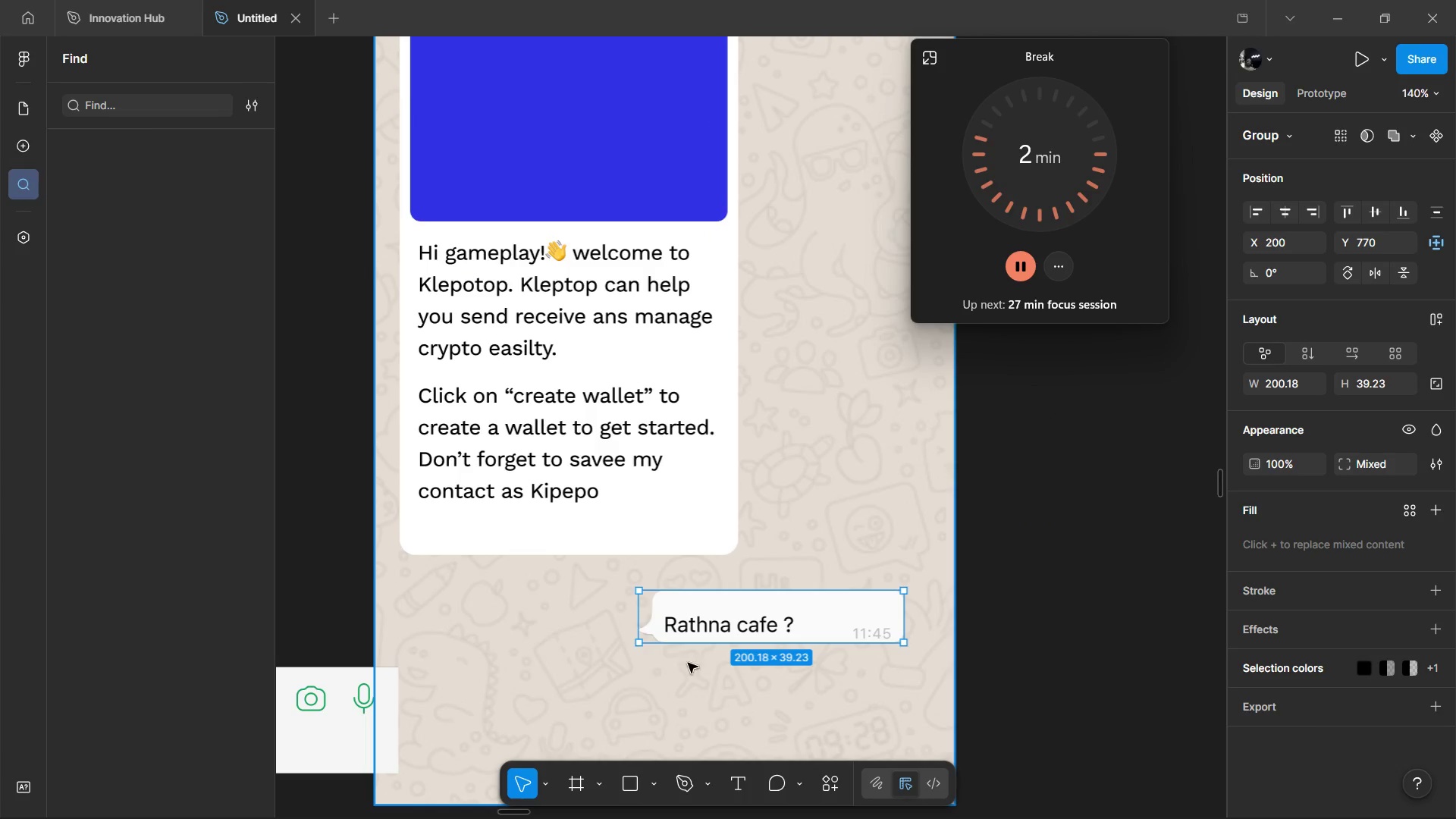 
key(Control+ControlLeft)
 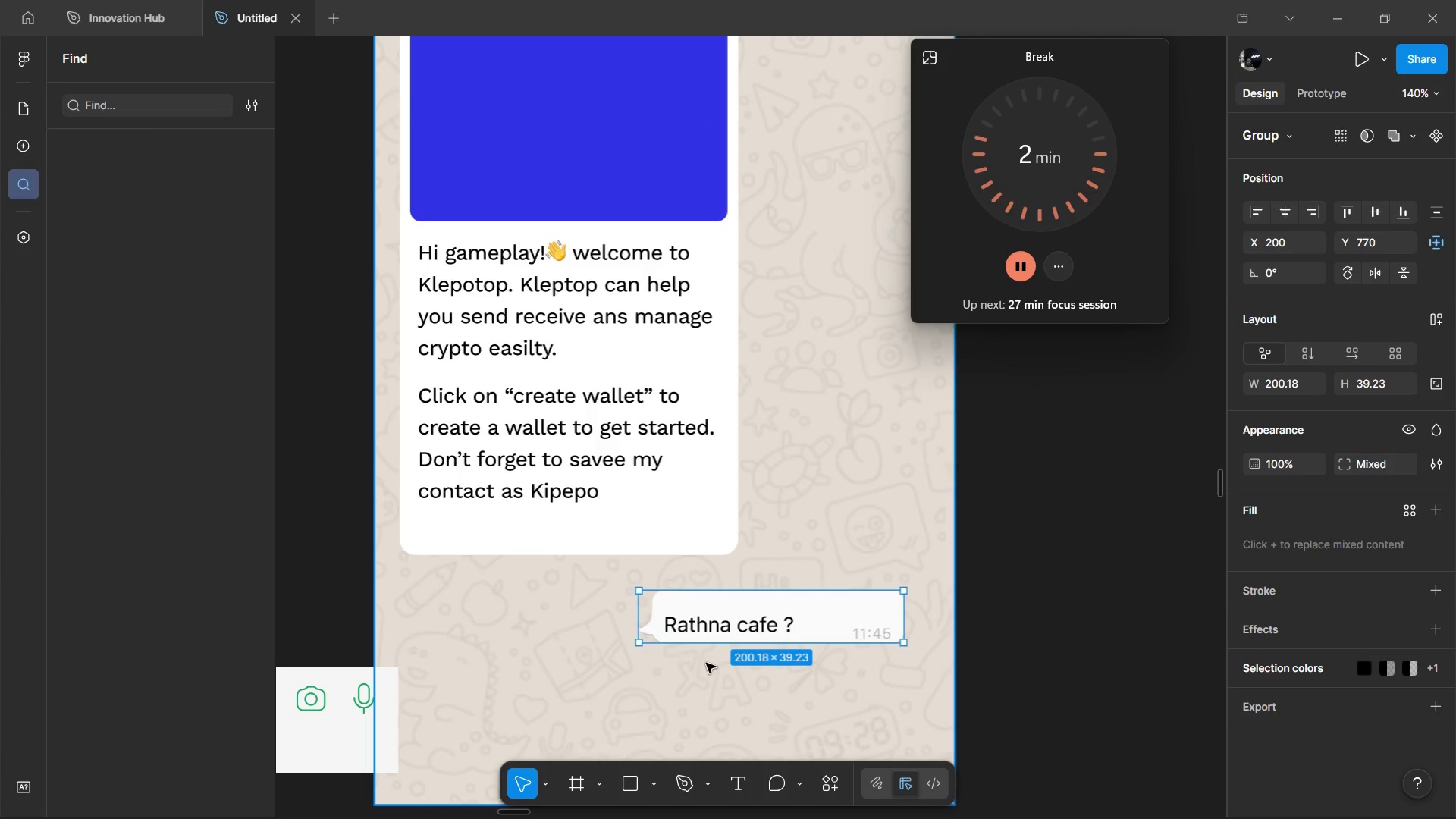 
key(Control+ControlLeft)
 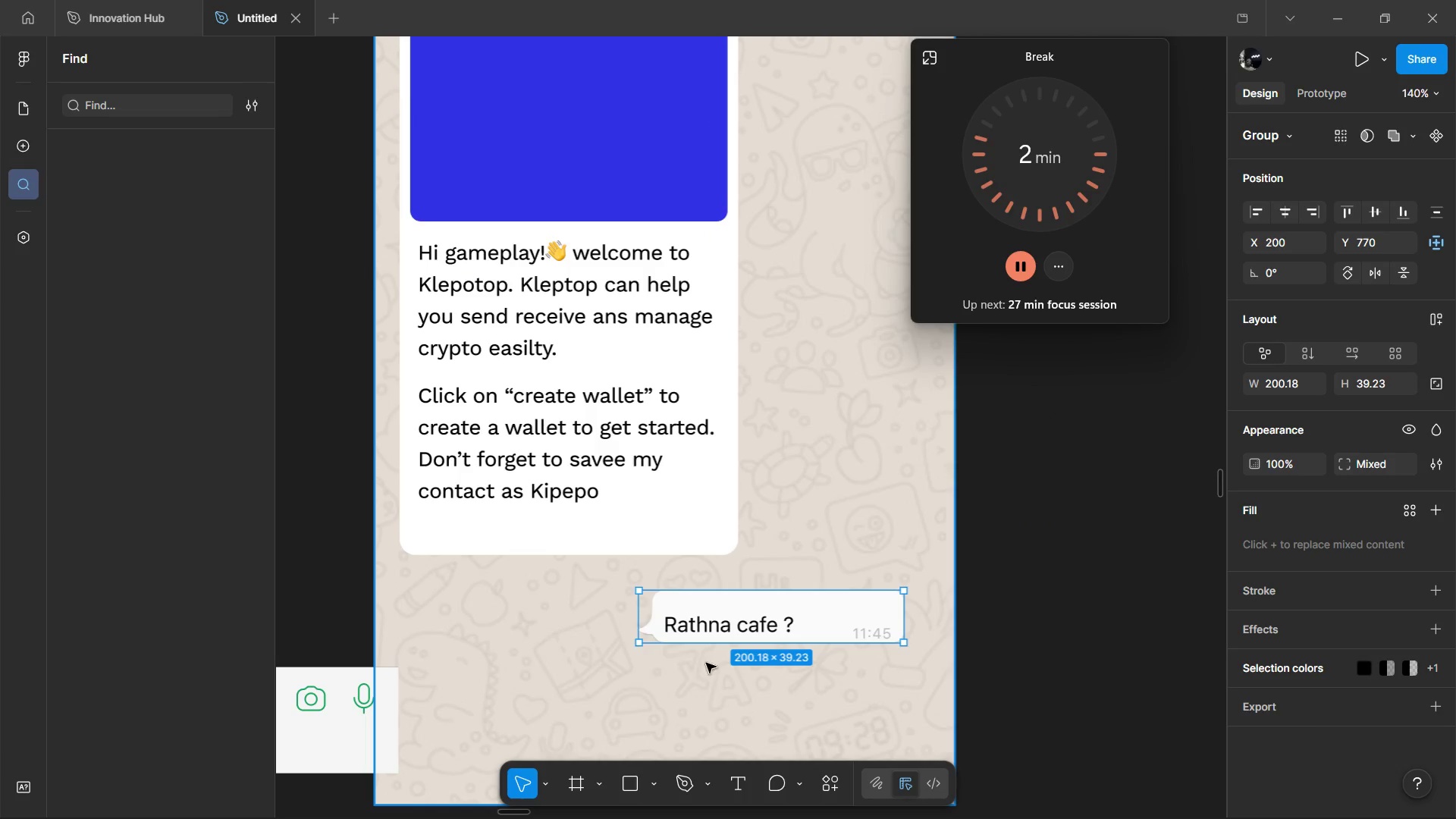 
key(Control+ControlLeft)
 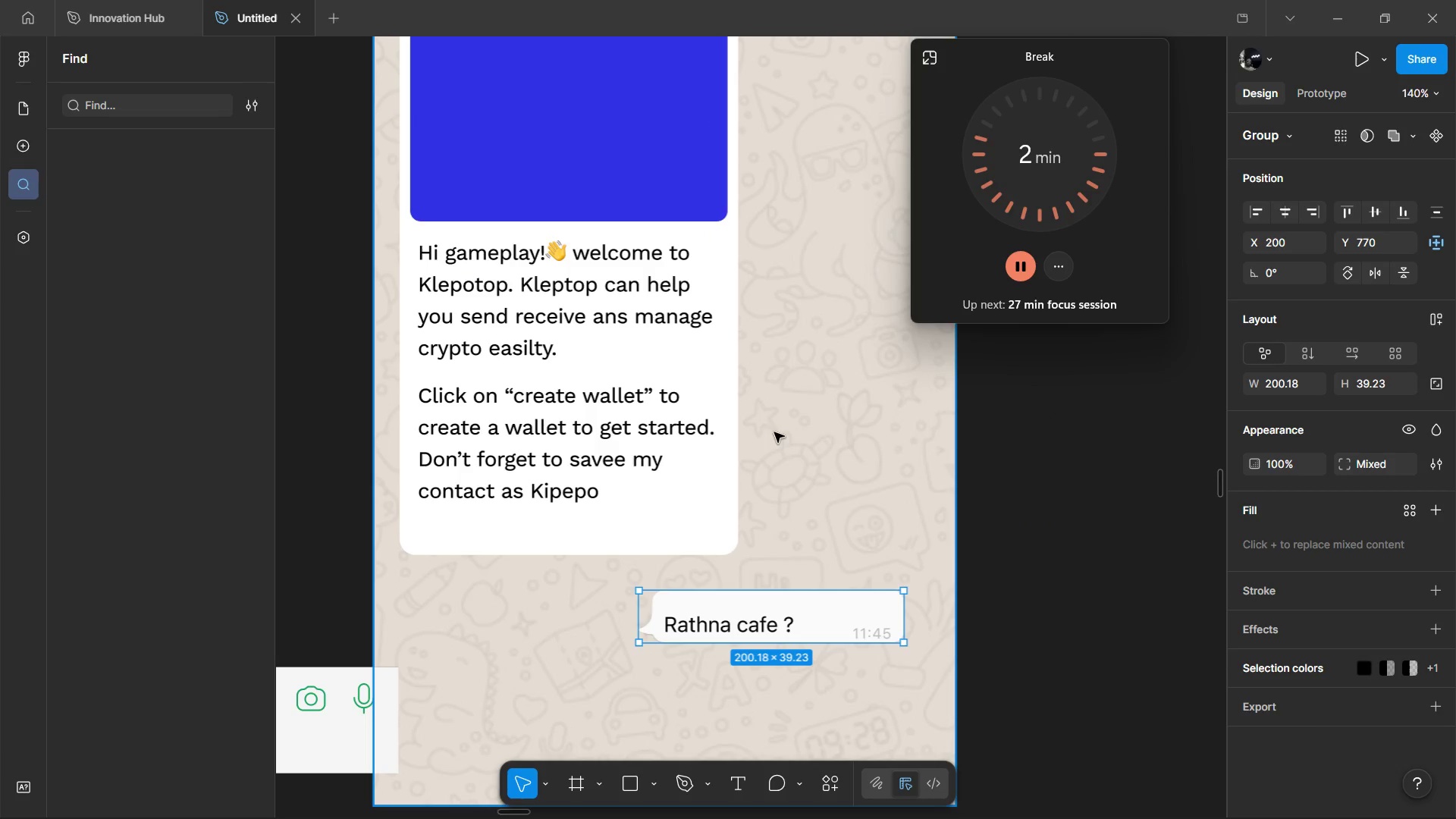 
key(Enter)
 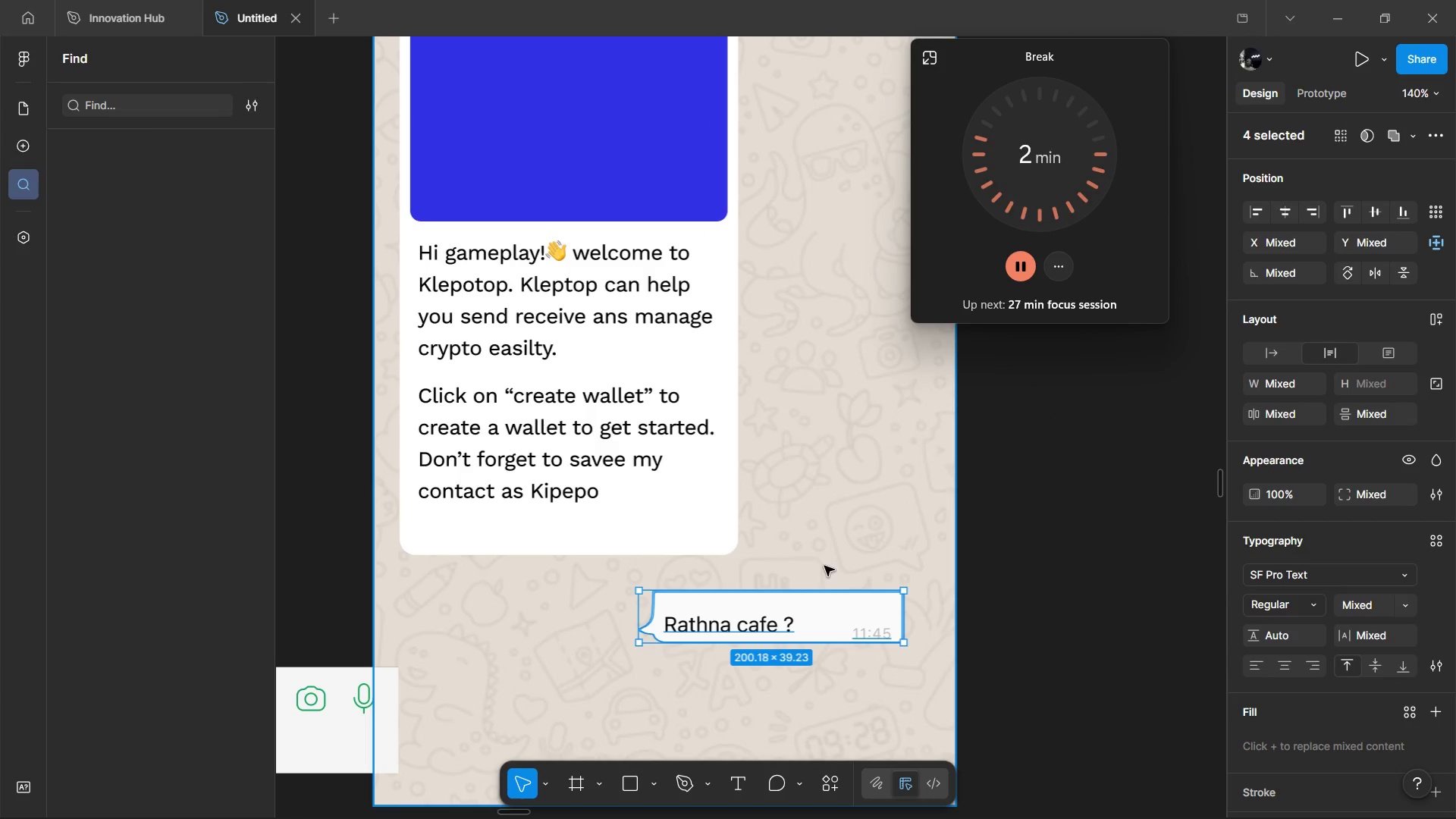 
left_click([846, 531])
 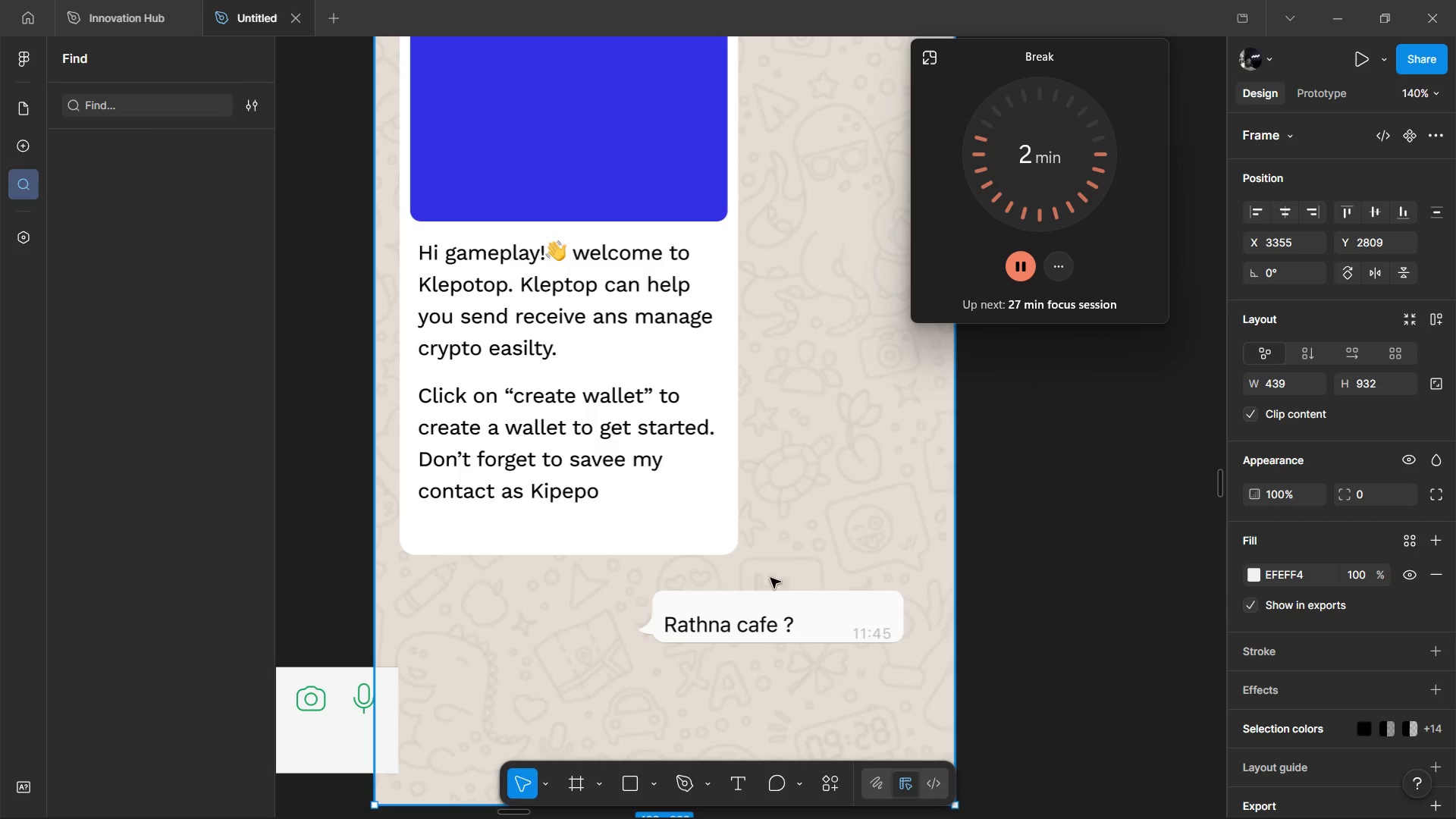 
hold_key(key=ControlLeft, duration=0.81)
left_click([723, 598])
 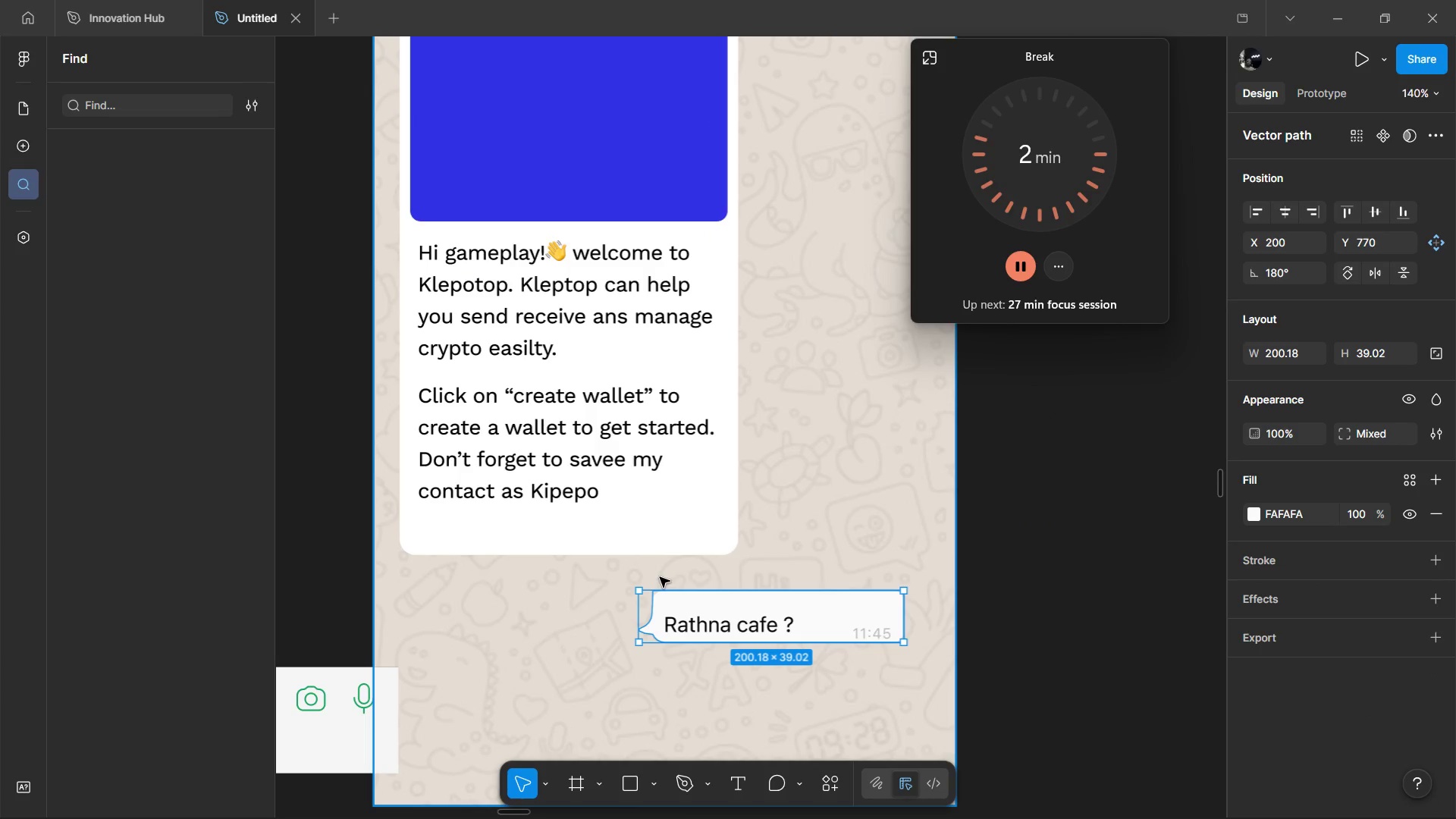 
key(Enter)
 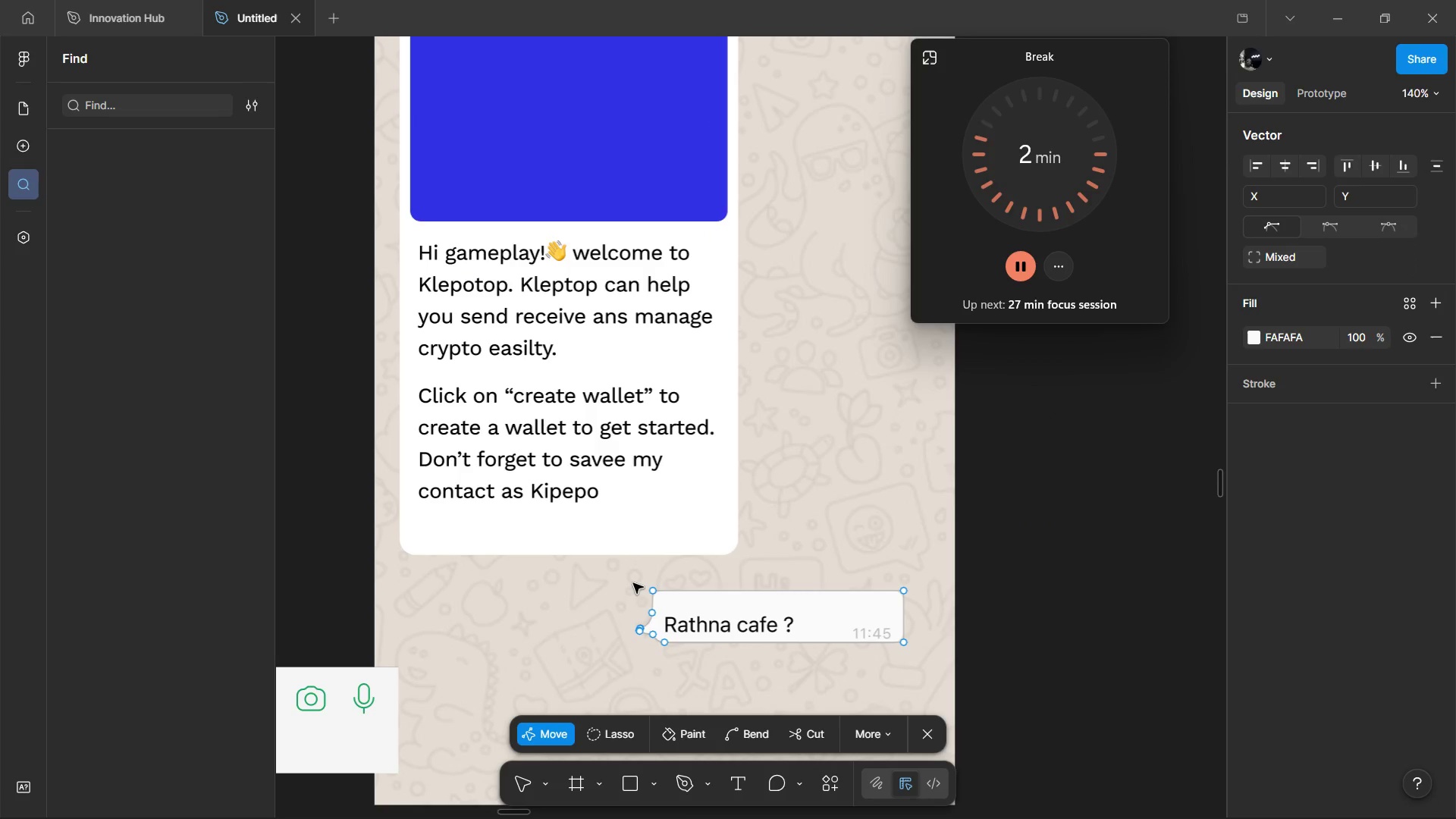 
left_click([633, 582])
 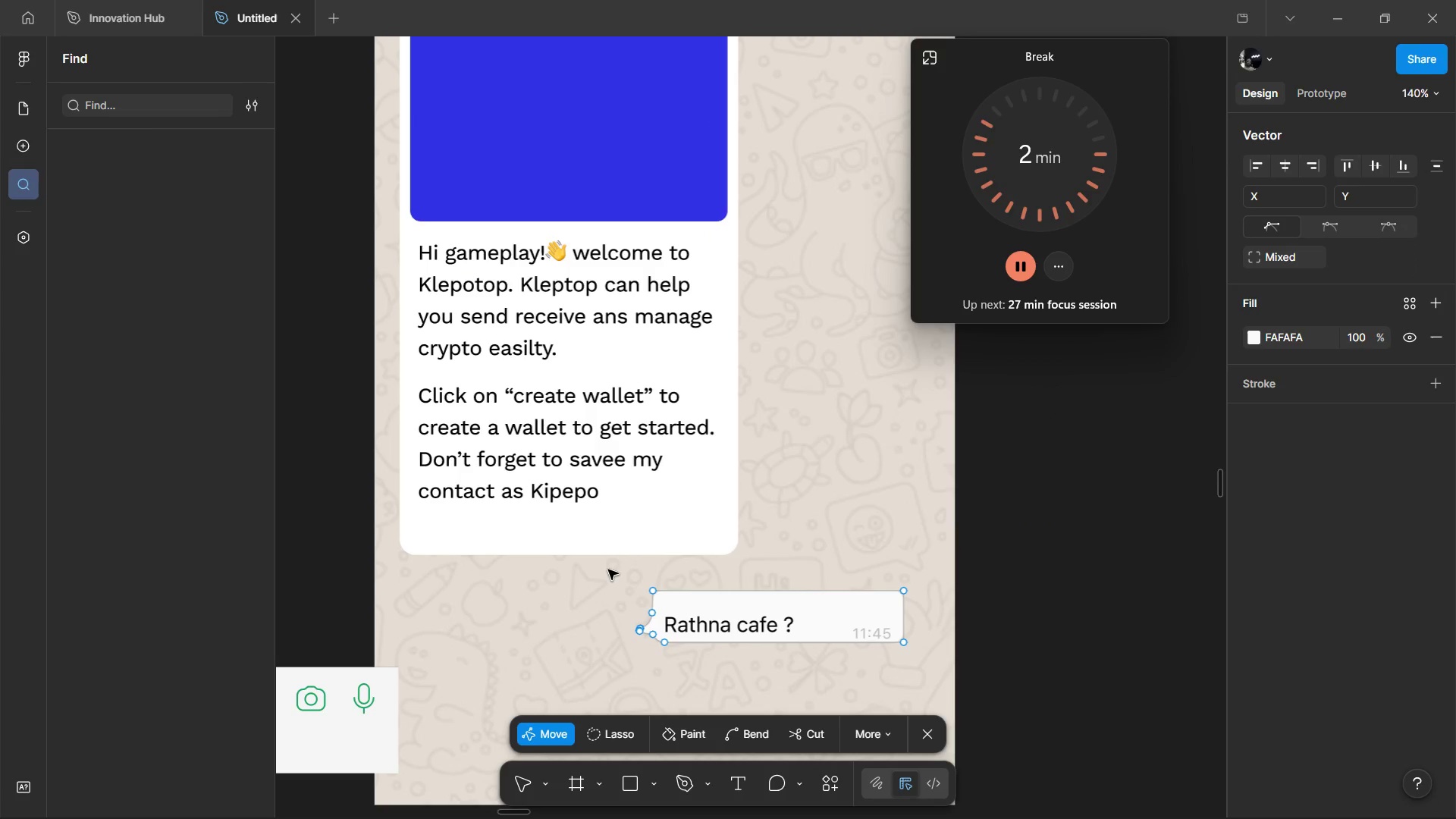 
left_click_drag(start_coordinate=[608, 570], to_coordinate=[949, 605])
 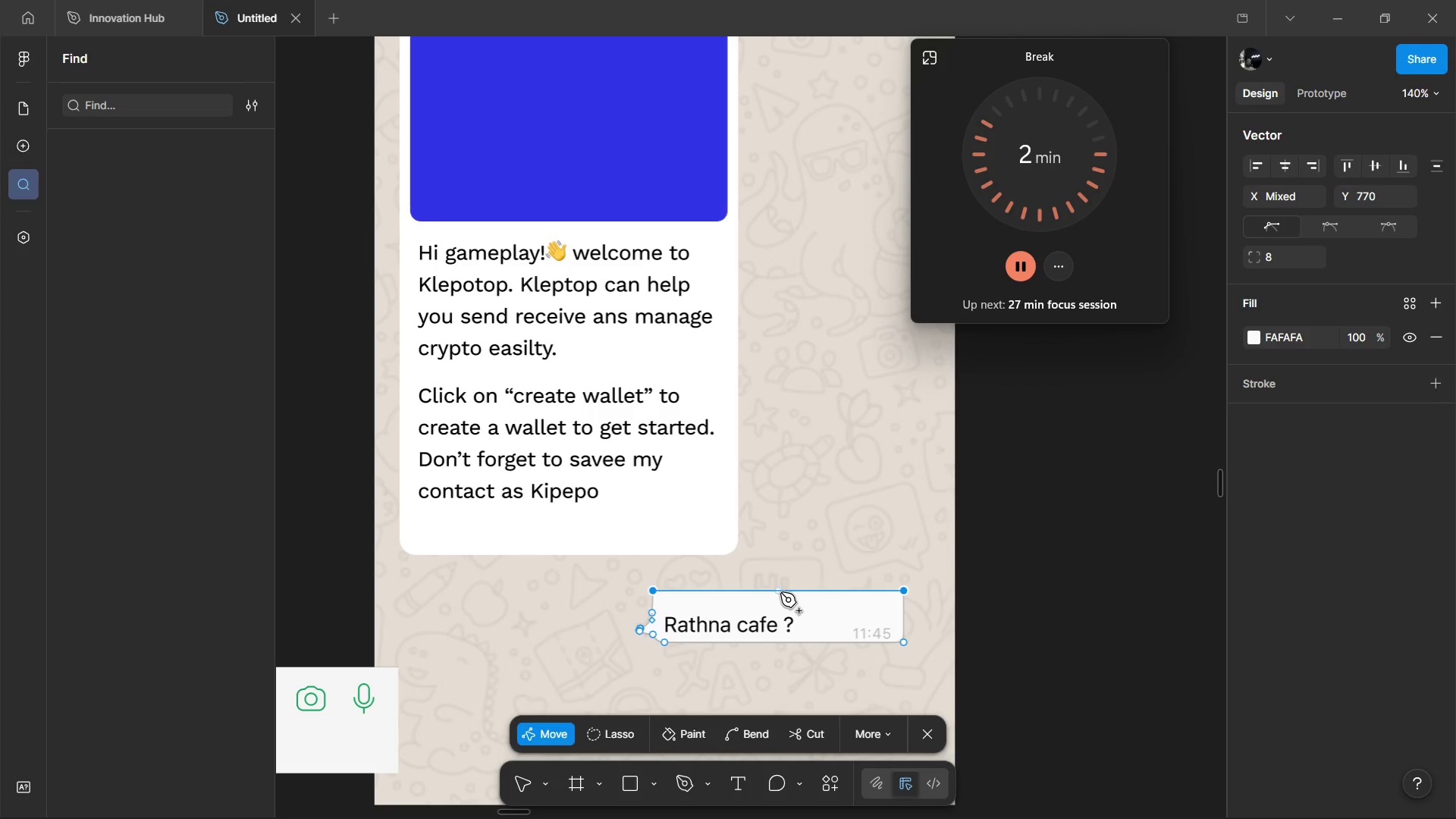 
left_click_drag(start_coordinate=[777, 588], to_coordinate=[780, 570])
 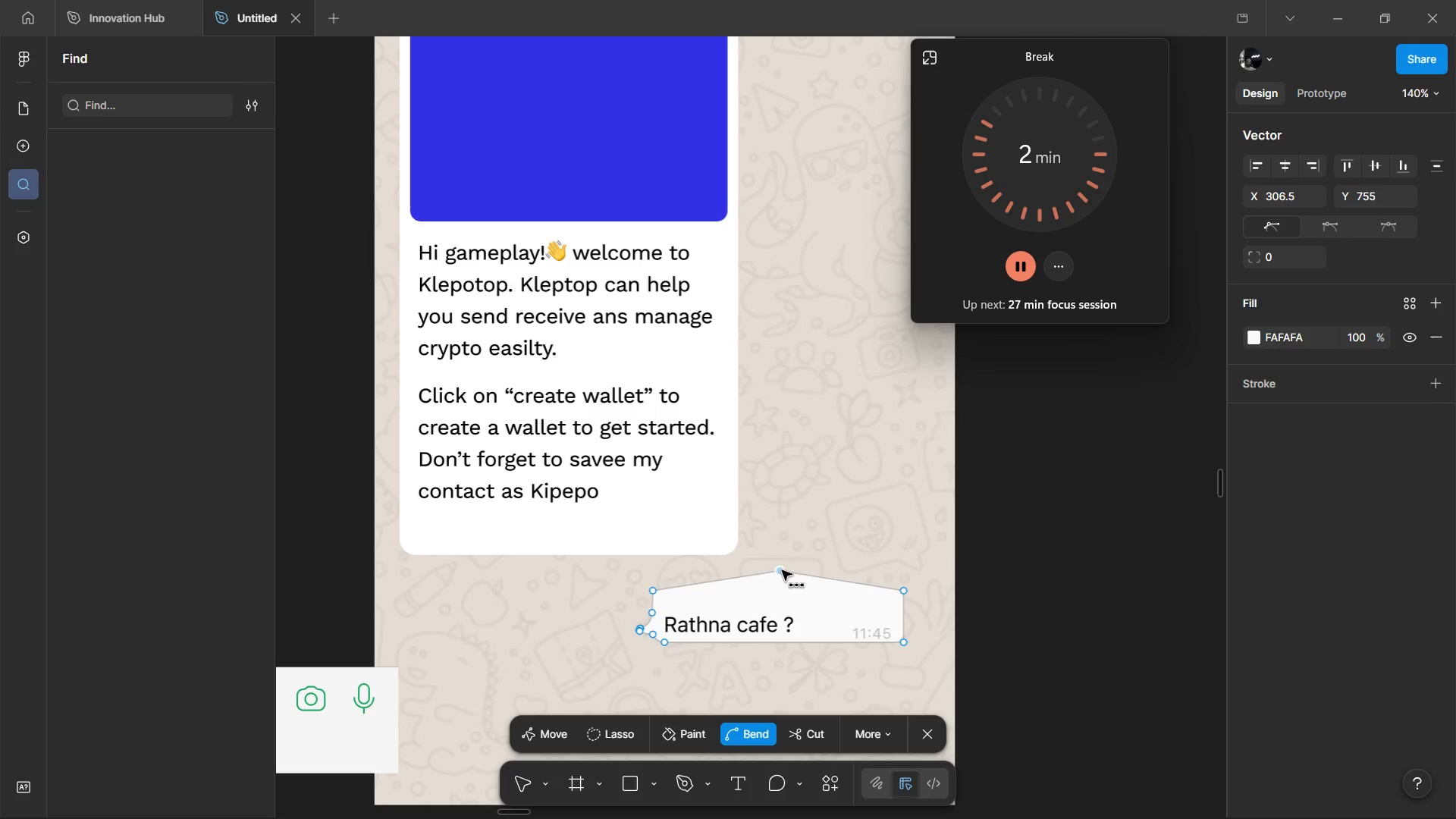 
key(Control+Z)
 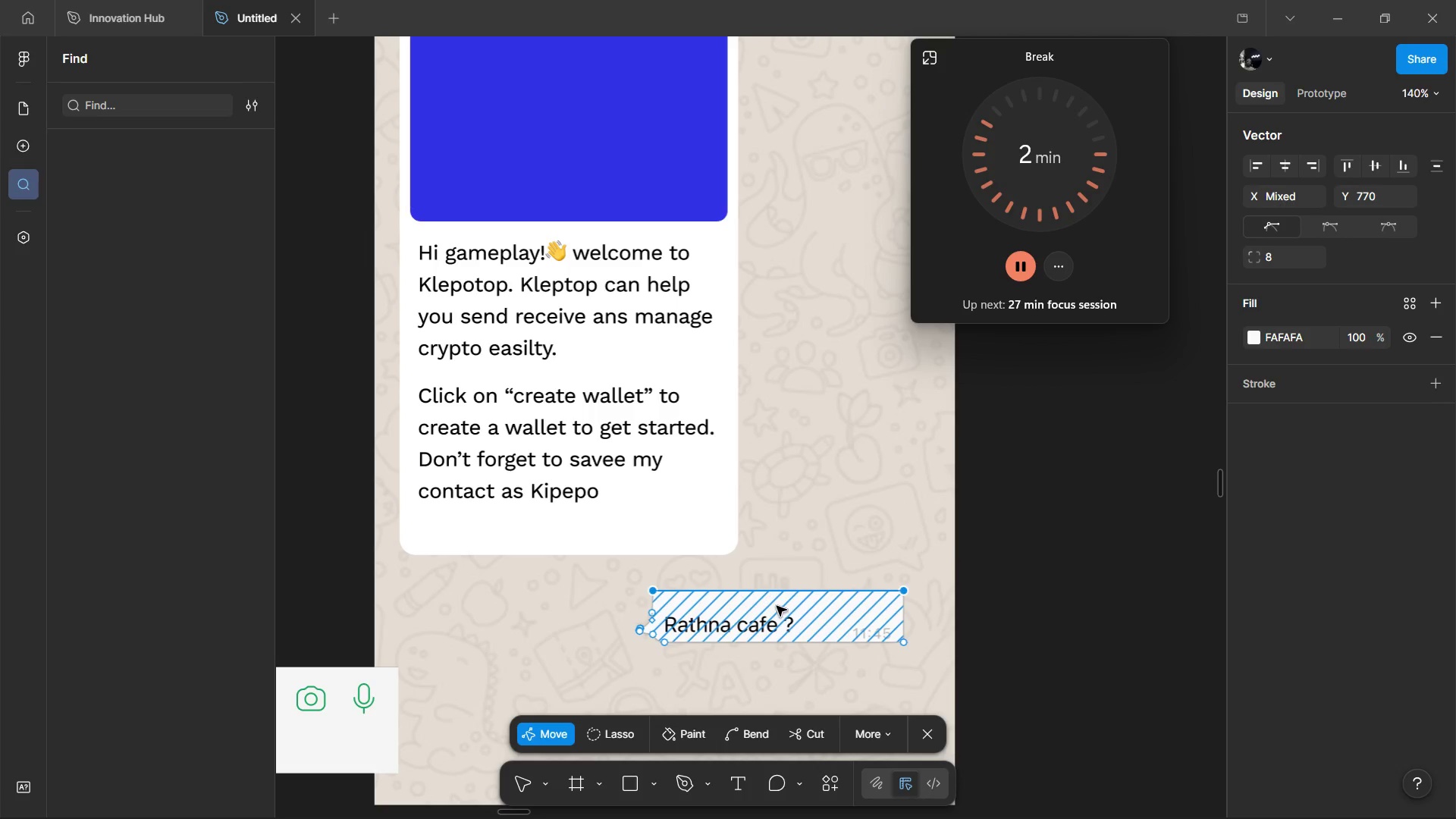 
left_click_drag(start_coordinate=[752, 601], to_coordinate=[758, 564])
 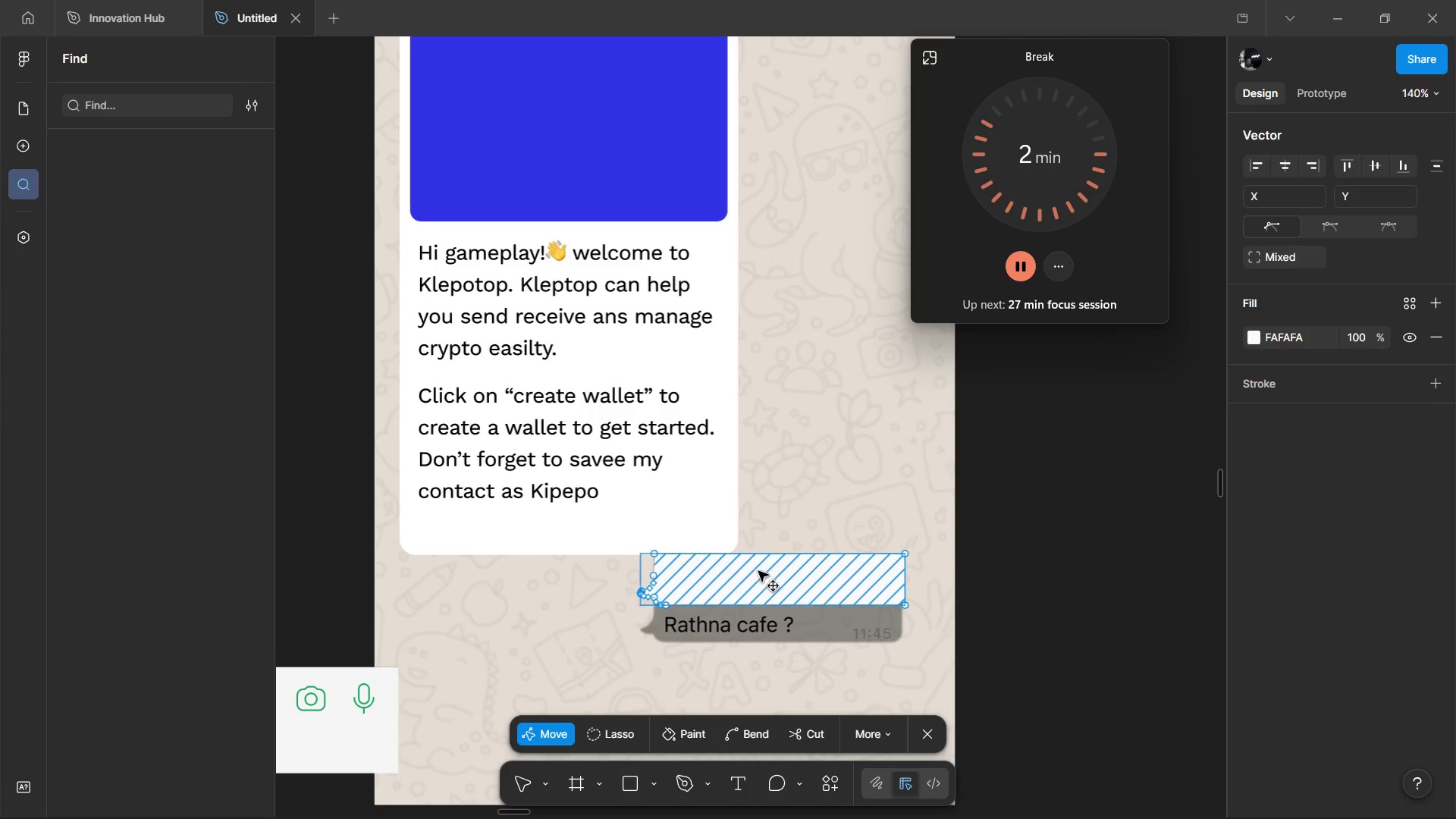 
key(Control+Z)
 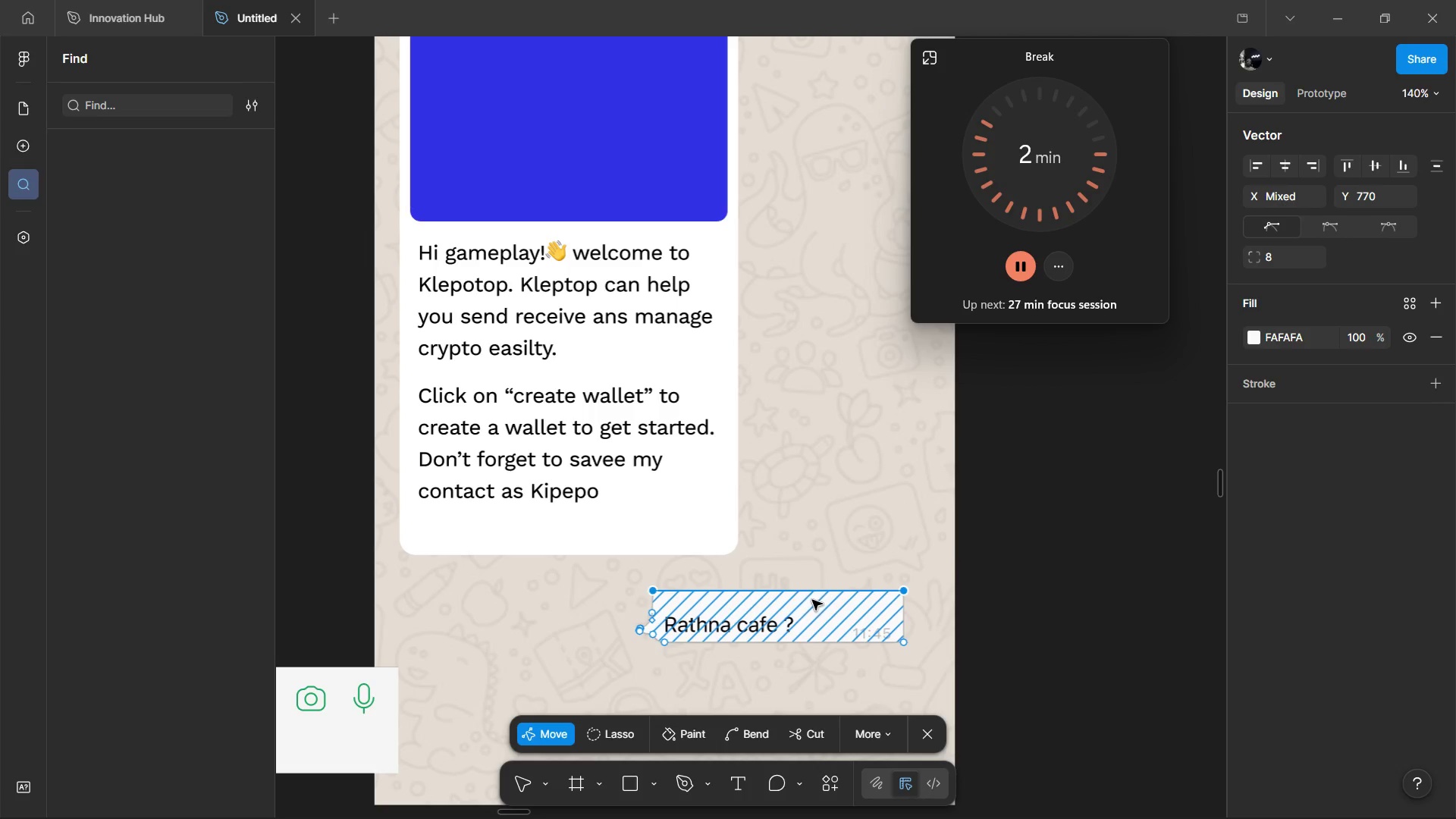 
hold_key(key=ArrowUp, duration=1.52)
 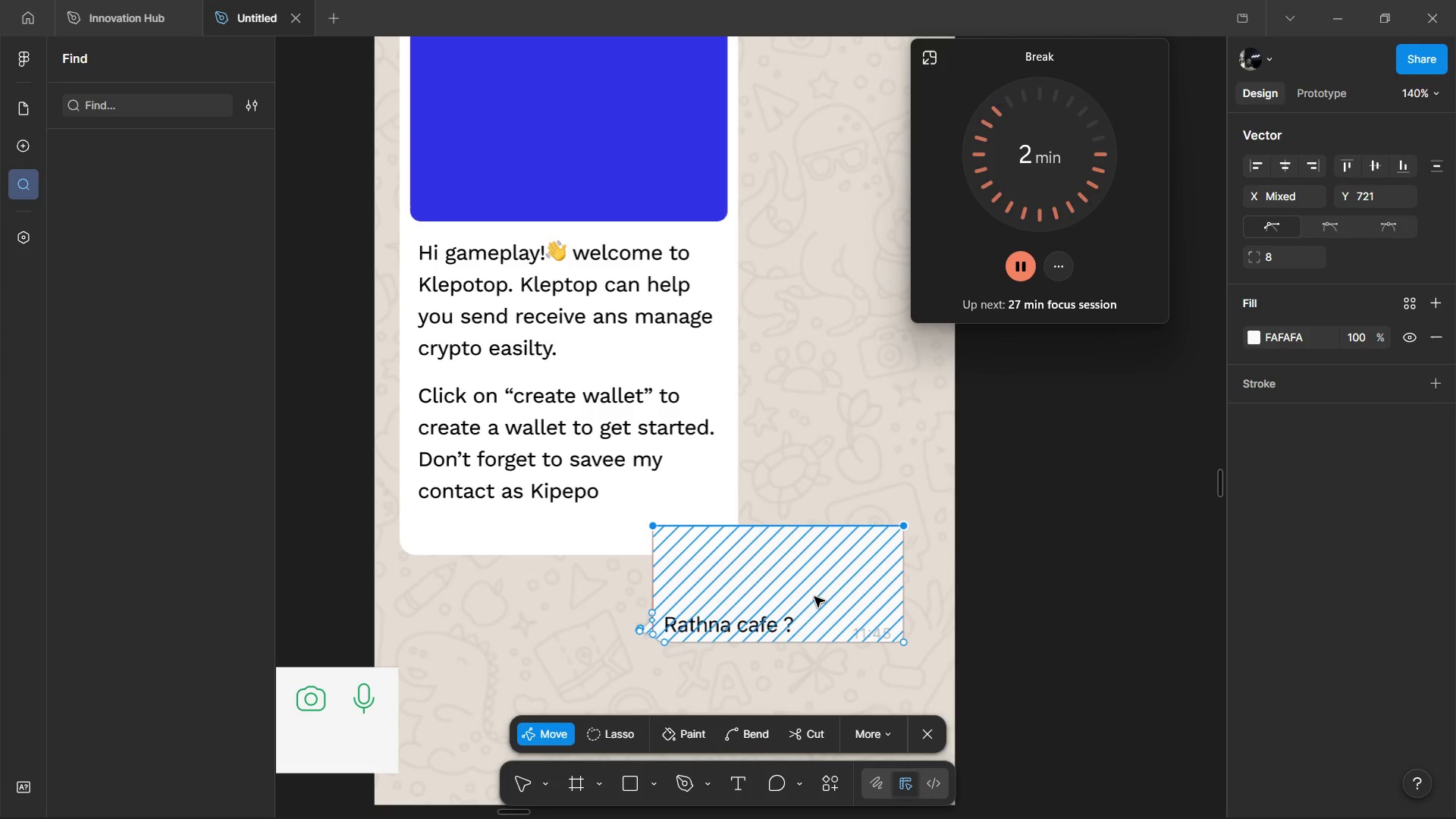 
hold_key(key=ArrowUp, duration=1.51)
 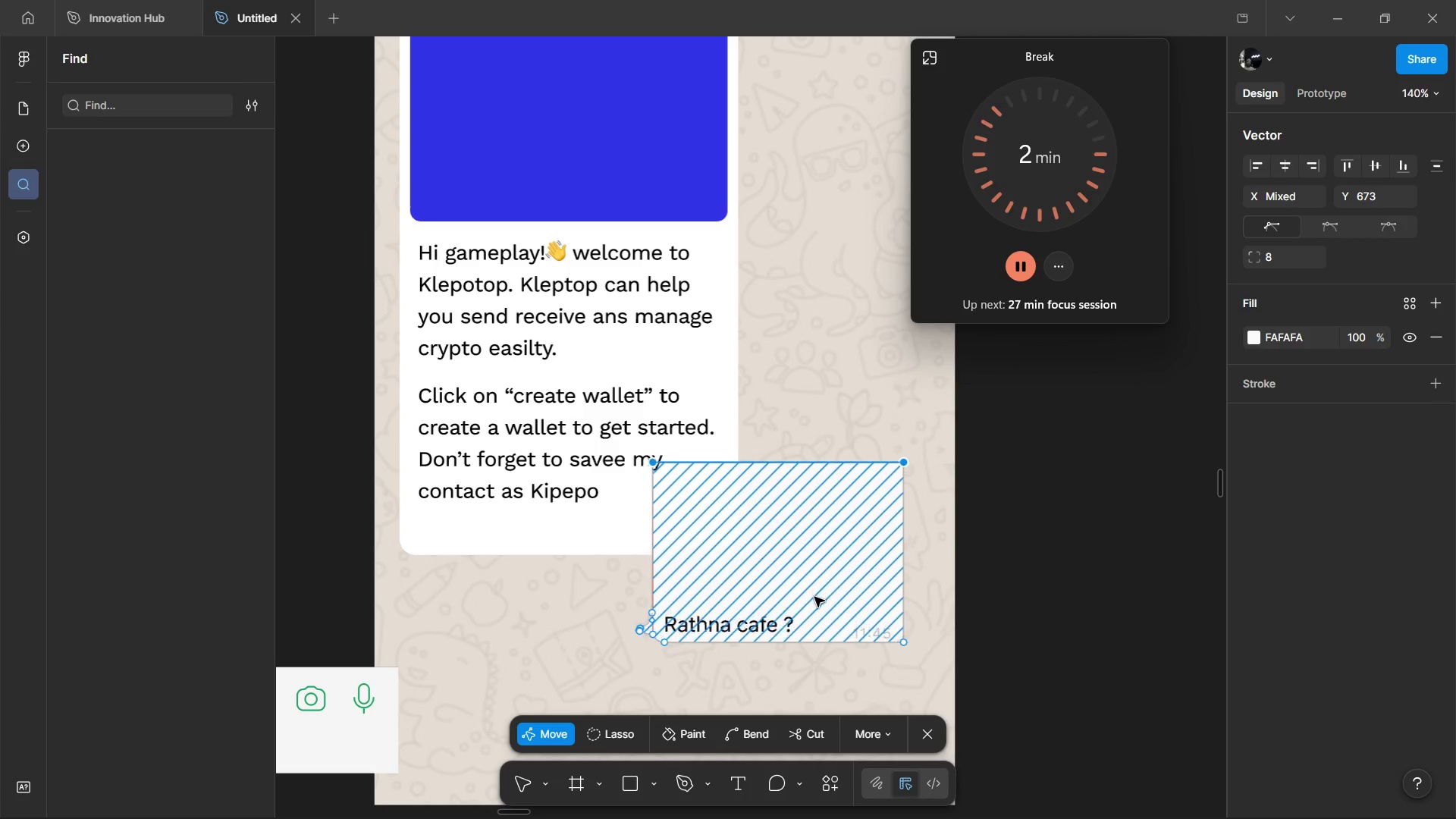 
hold_key(key=ArrowUp, duration=1.5)
 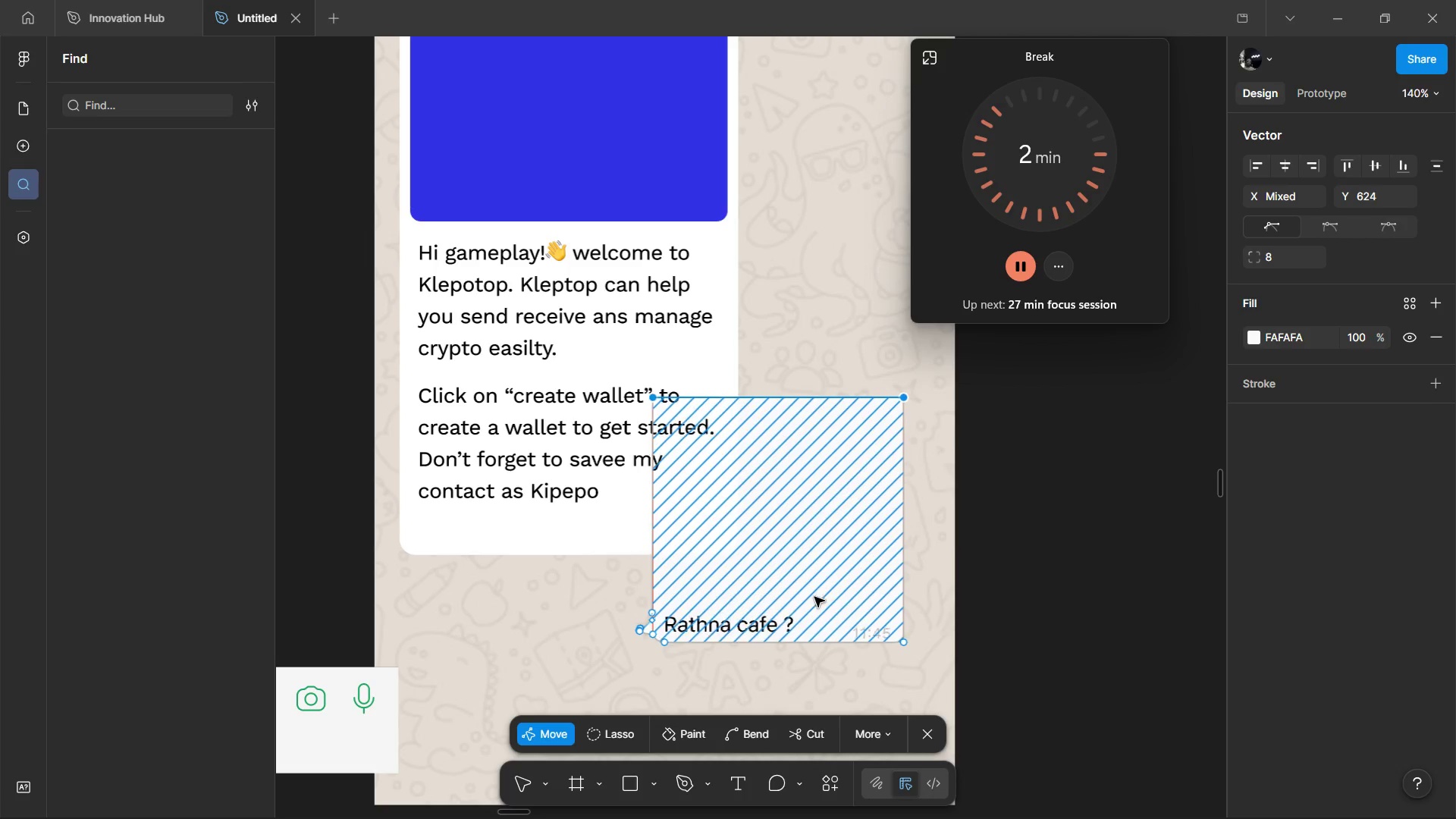 
hold_key(key=ArrowUp, duration=1.52)
 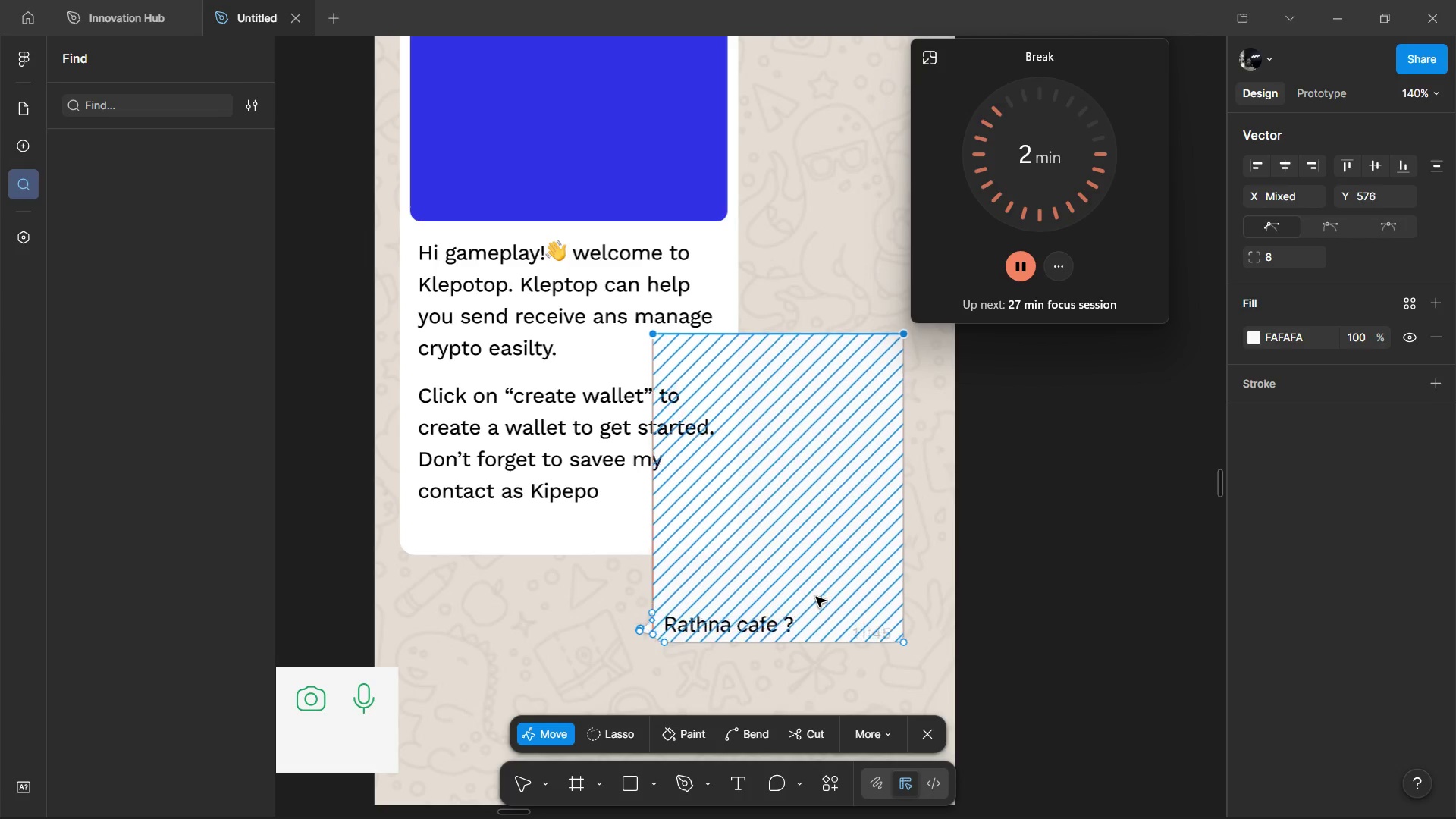 
hold_key(key=ArrowUp, duration=1.5)
 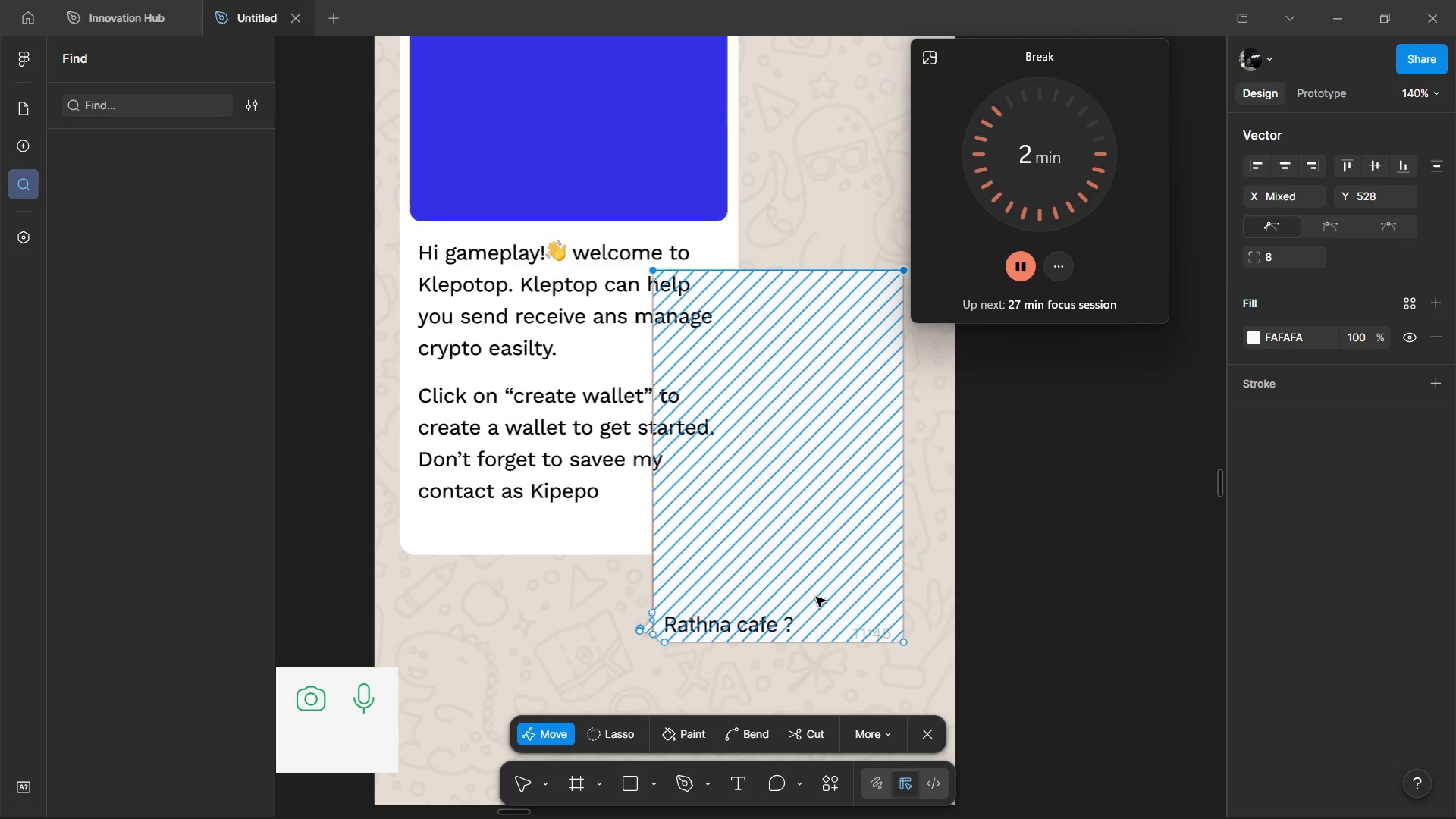 
hold_key(key=ArrowUp, duration=1.51)
 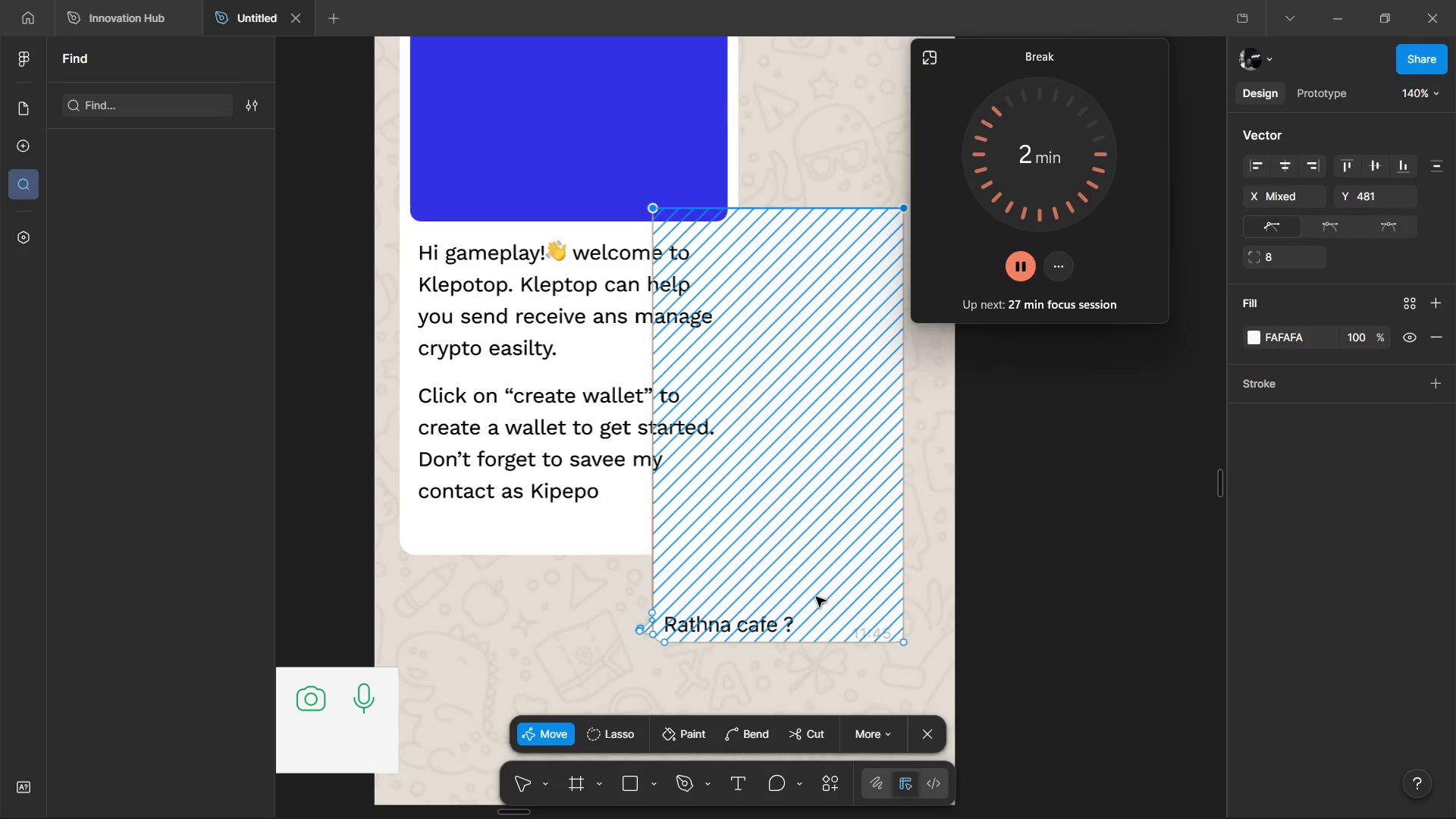 
hold_key(key=ArrowUp, duration=1.5)
 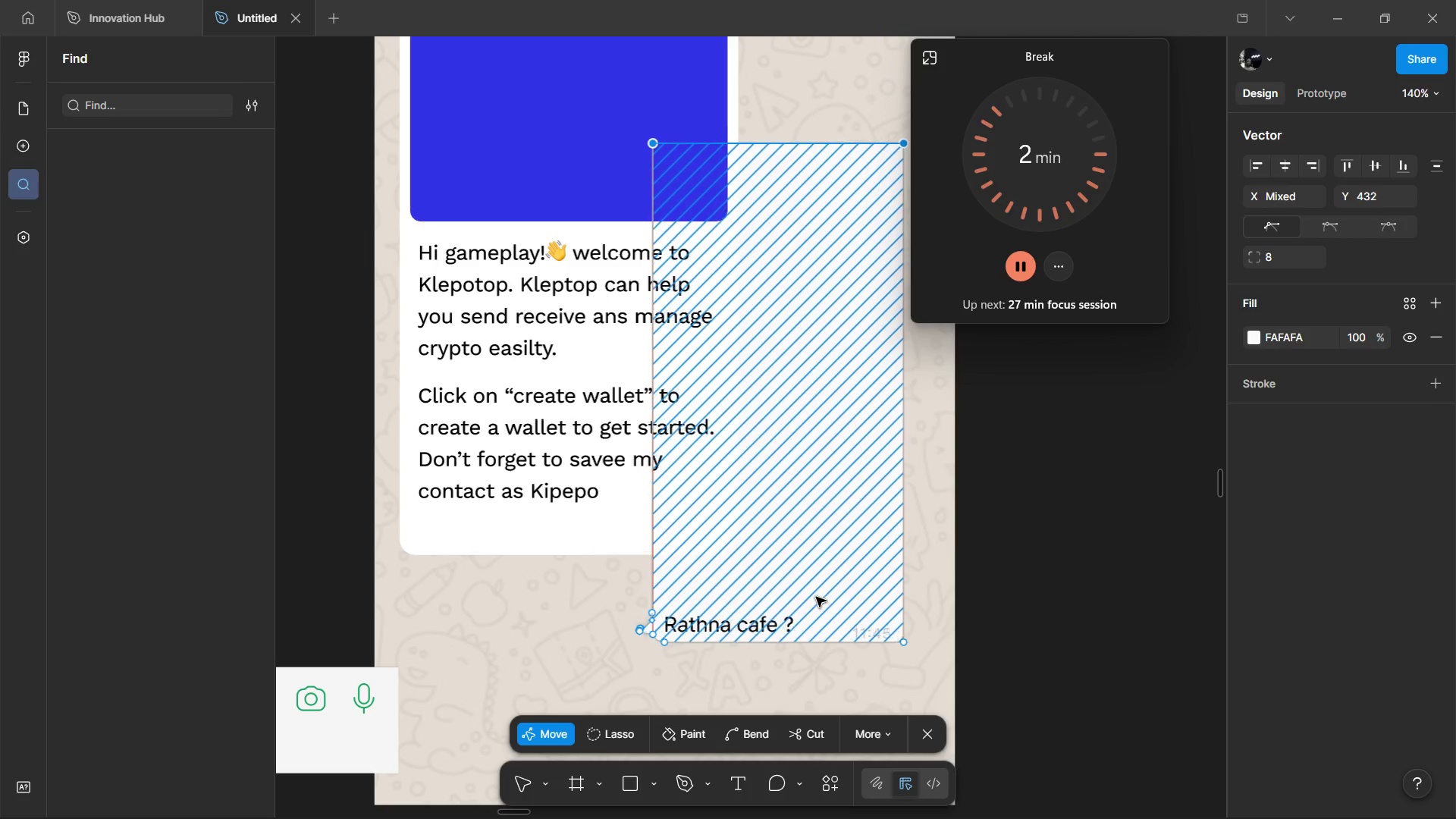 
hold_key(key=ArrowUp, duration=1.5)
 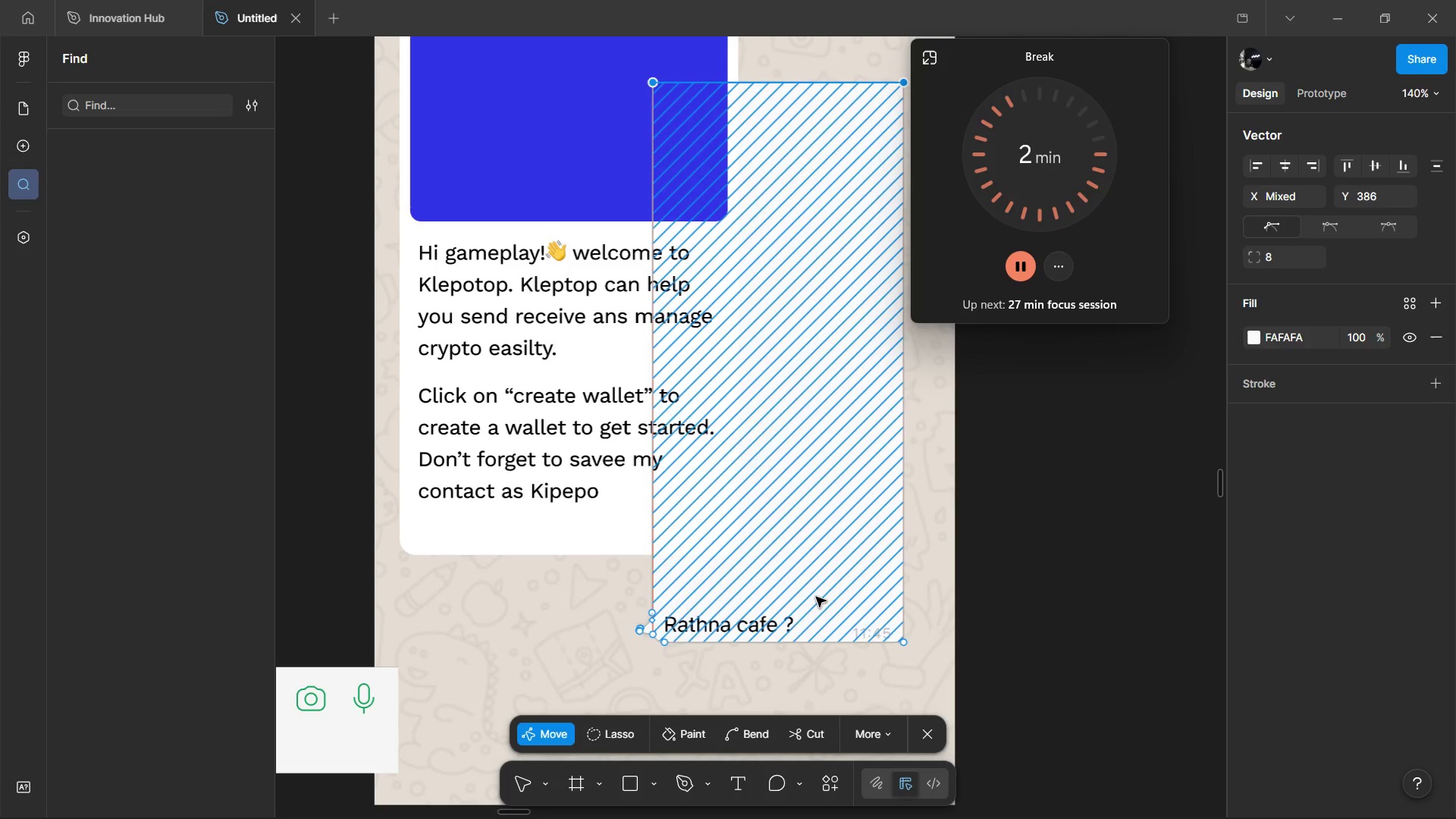 
hold_key(key=ArrowUp, duration=1.52)
 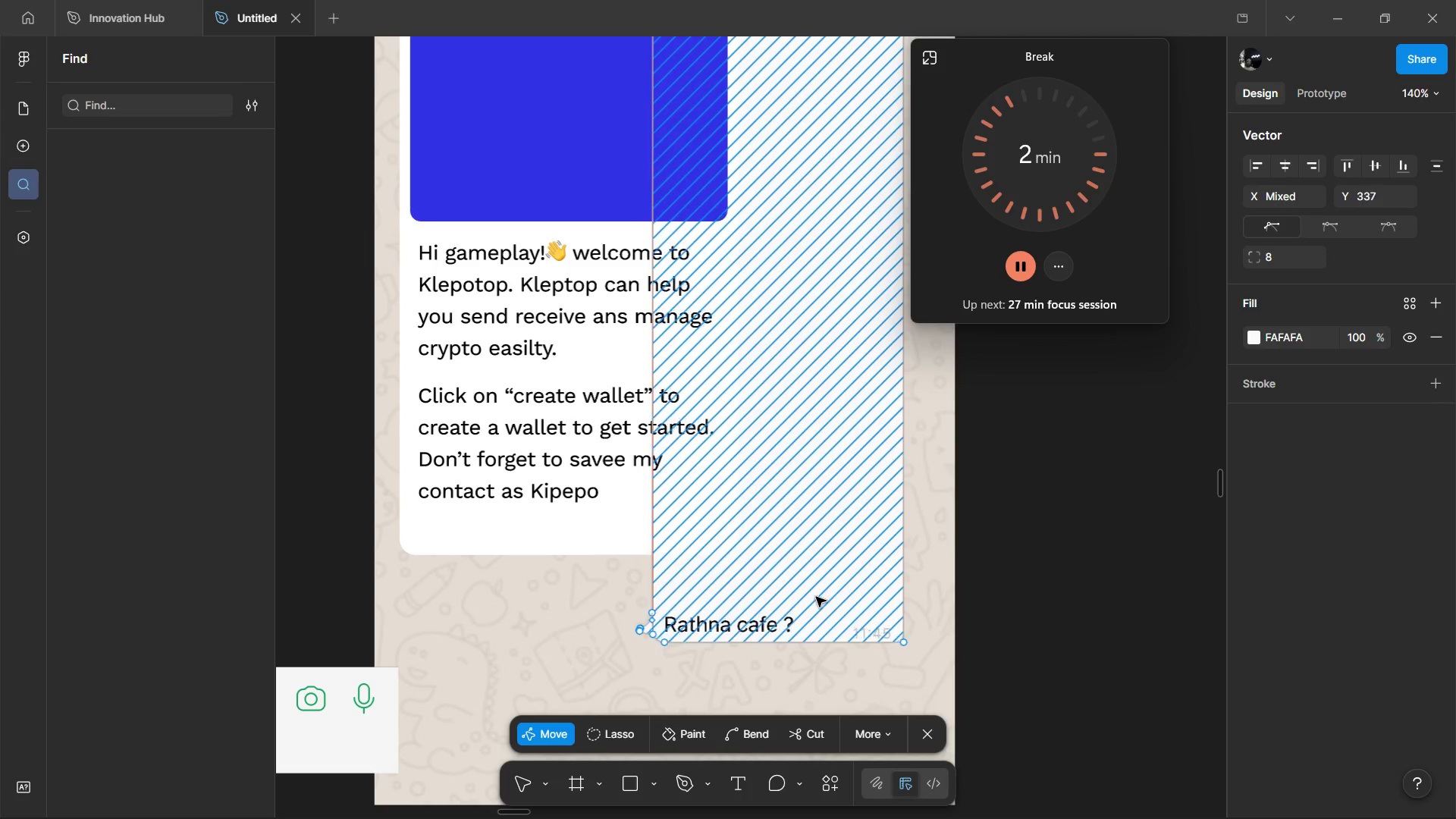 
hold_key(key=ArrowUp, duration=0.83)
 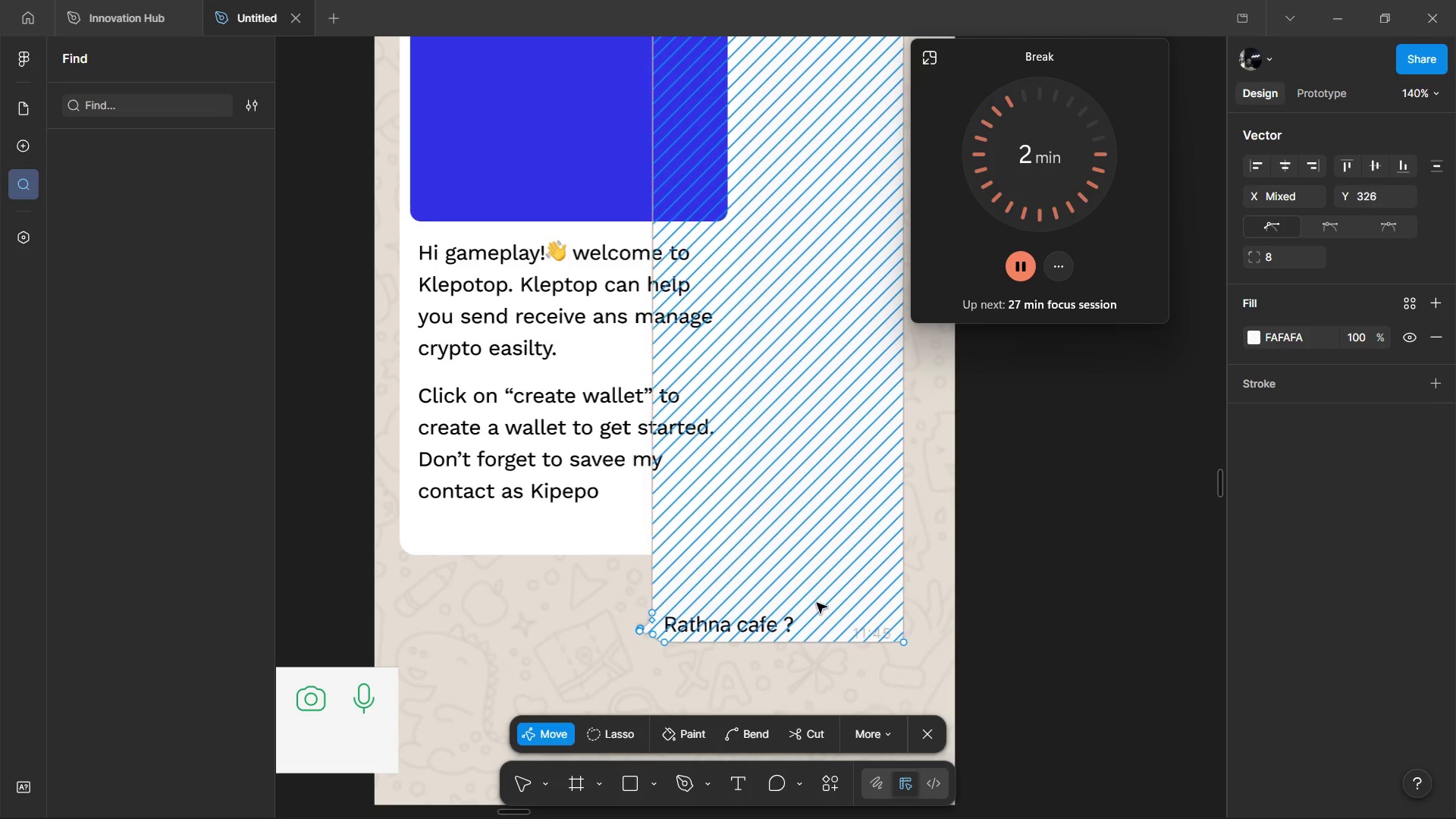 
hold_key(key=ControlLeft, duration=0.48)
 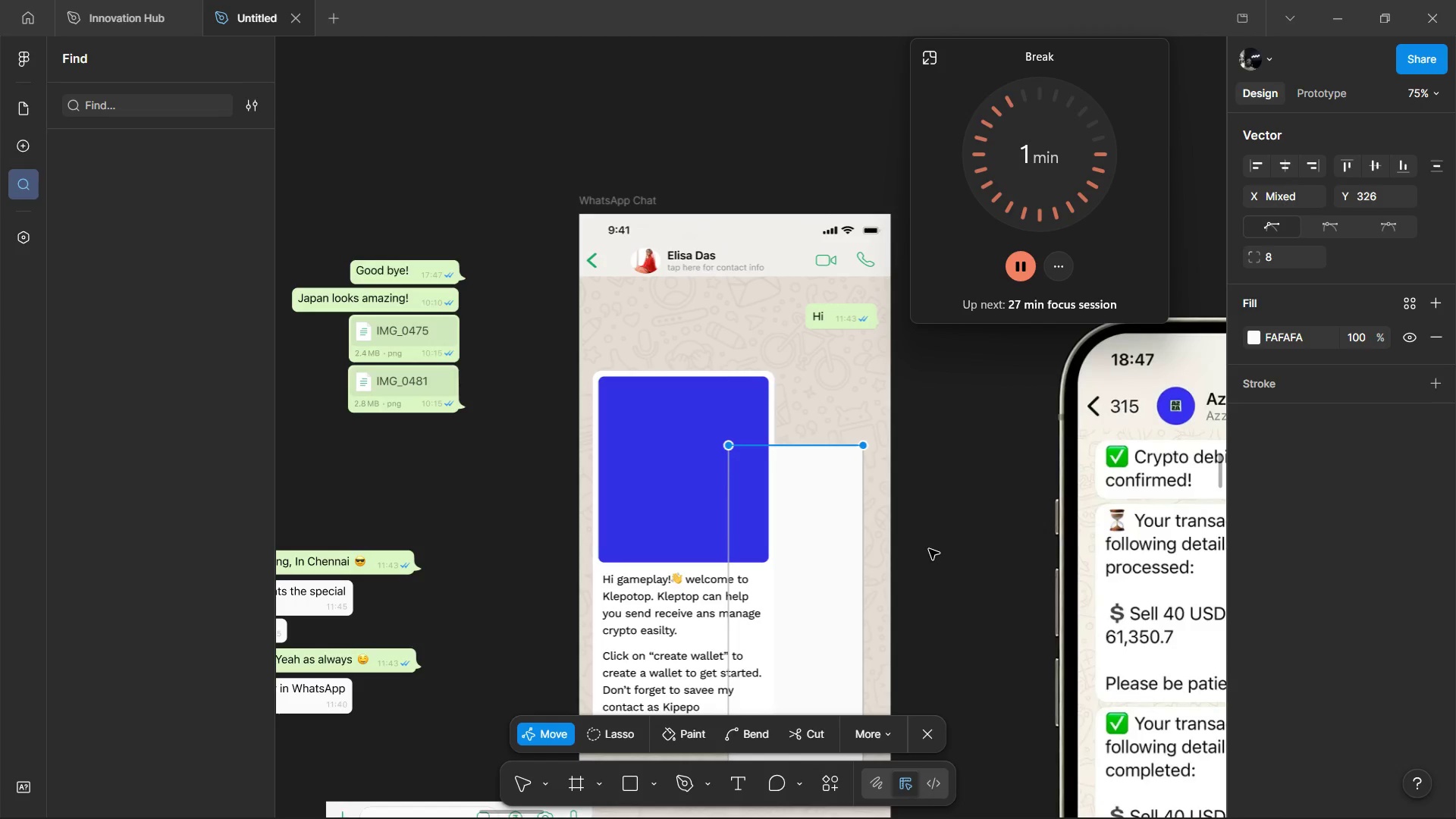 
scroll: coordinate [817, 603], scroll_direction: up, amount: 10.0
 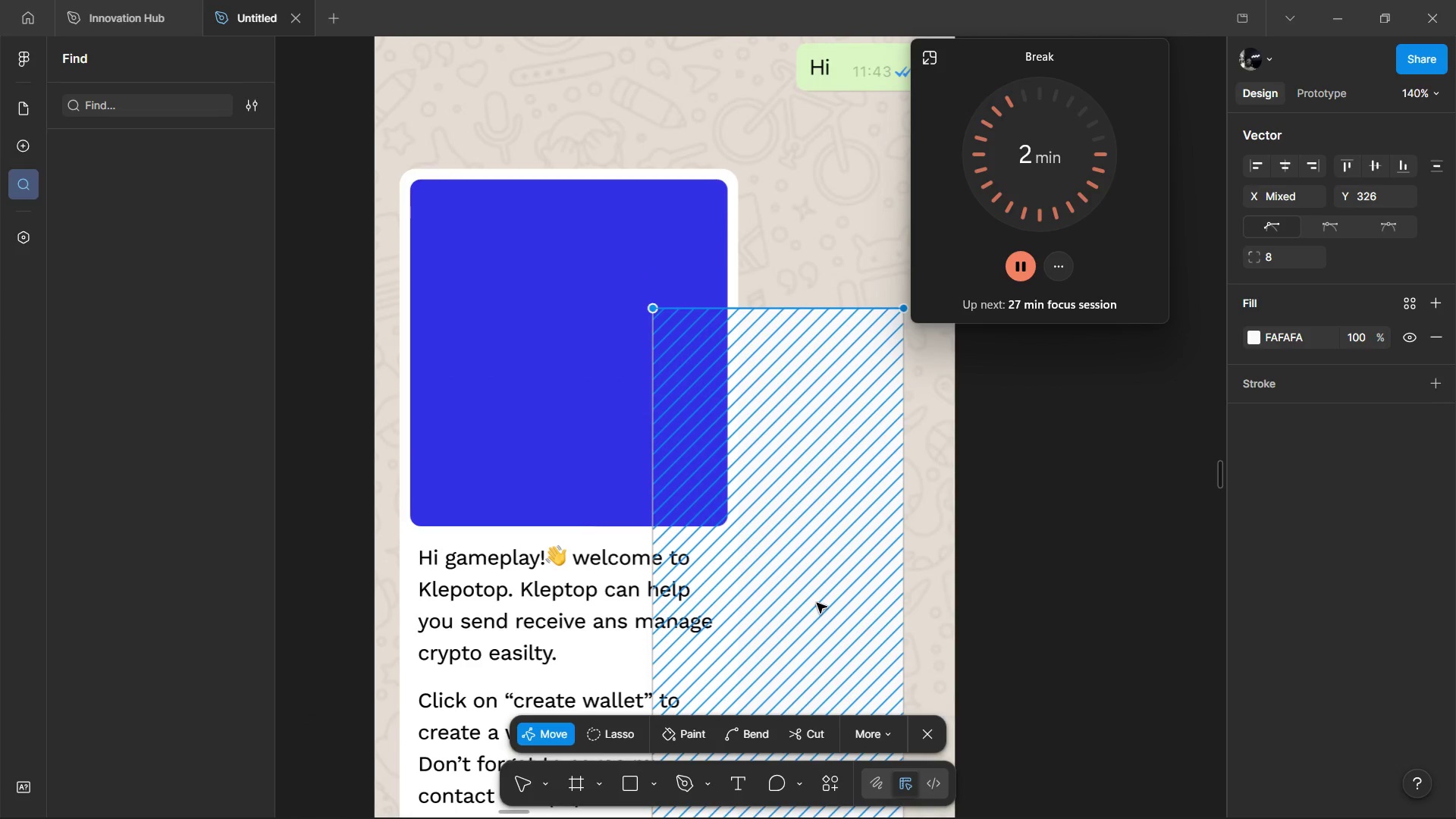 
scroll: coordinate [817, 603], scroll_direction: down, amount: 4.0
 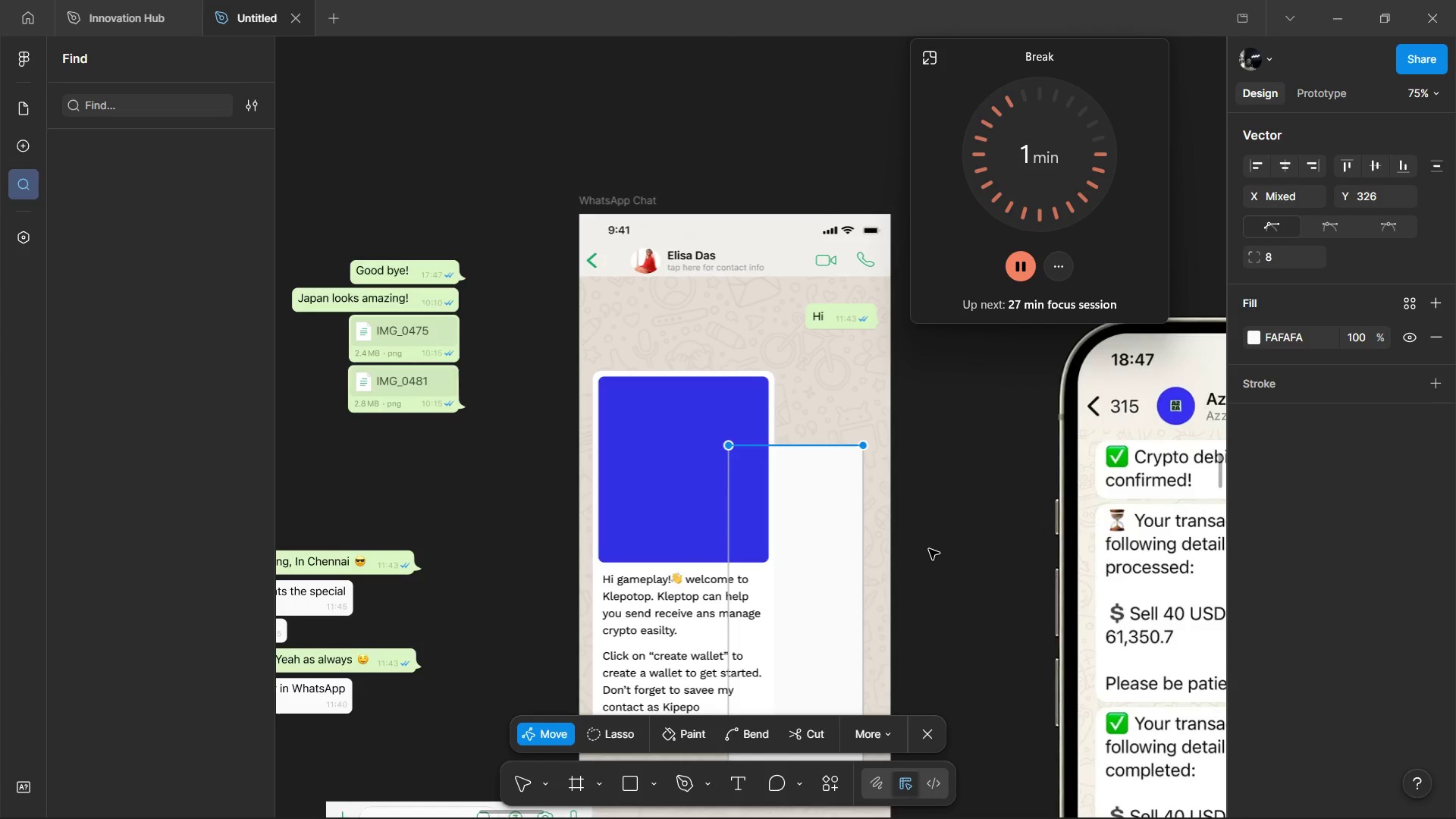 
double_click([929, 549])
 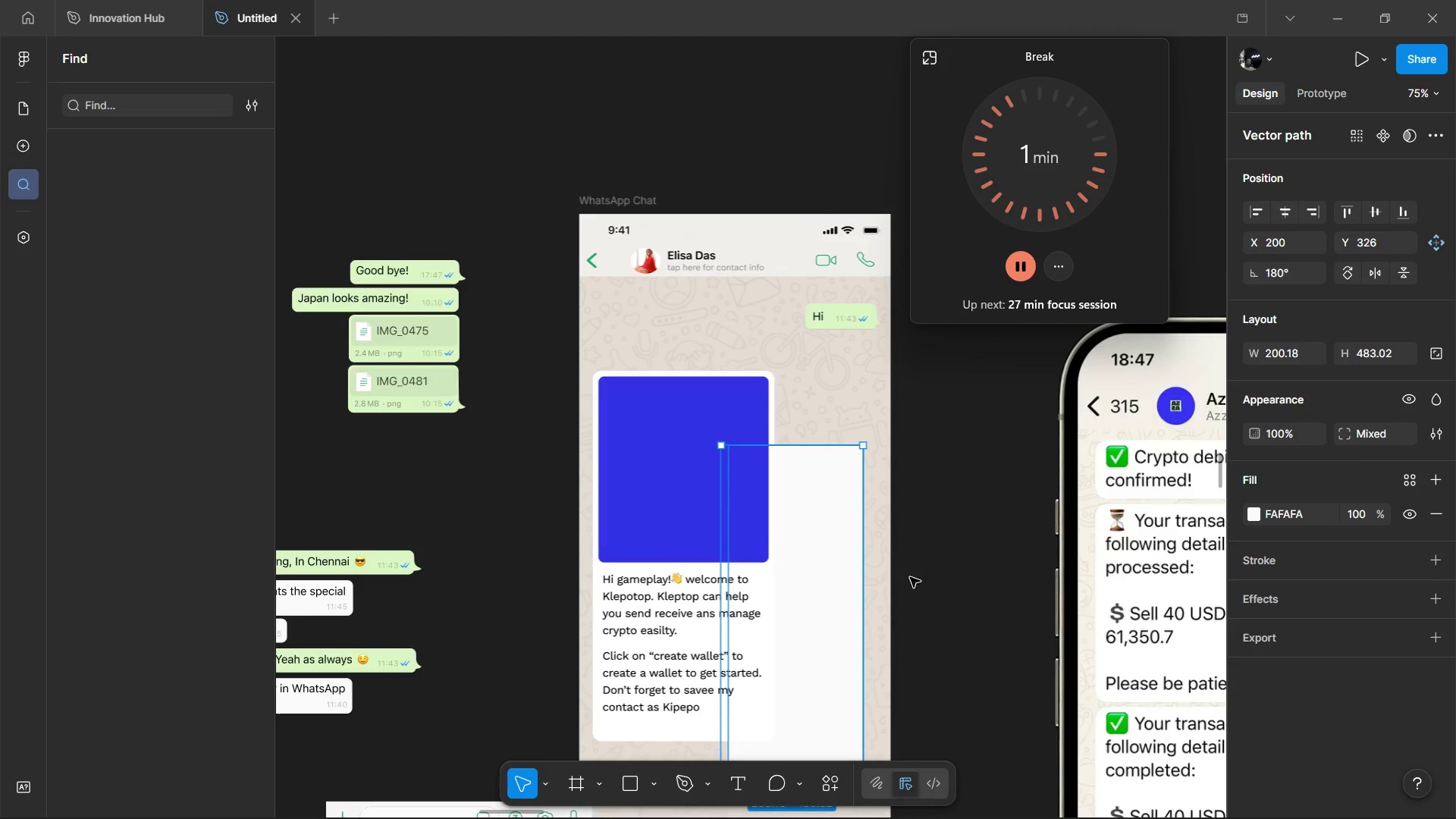 
left_click([909, 586])
 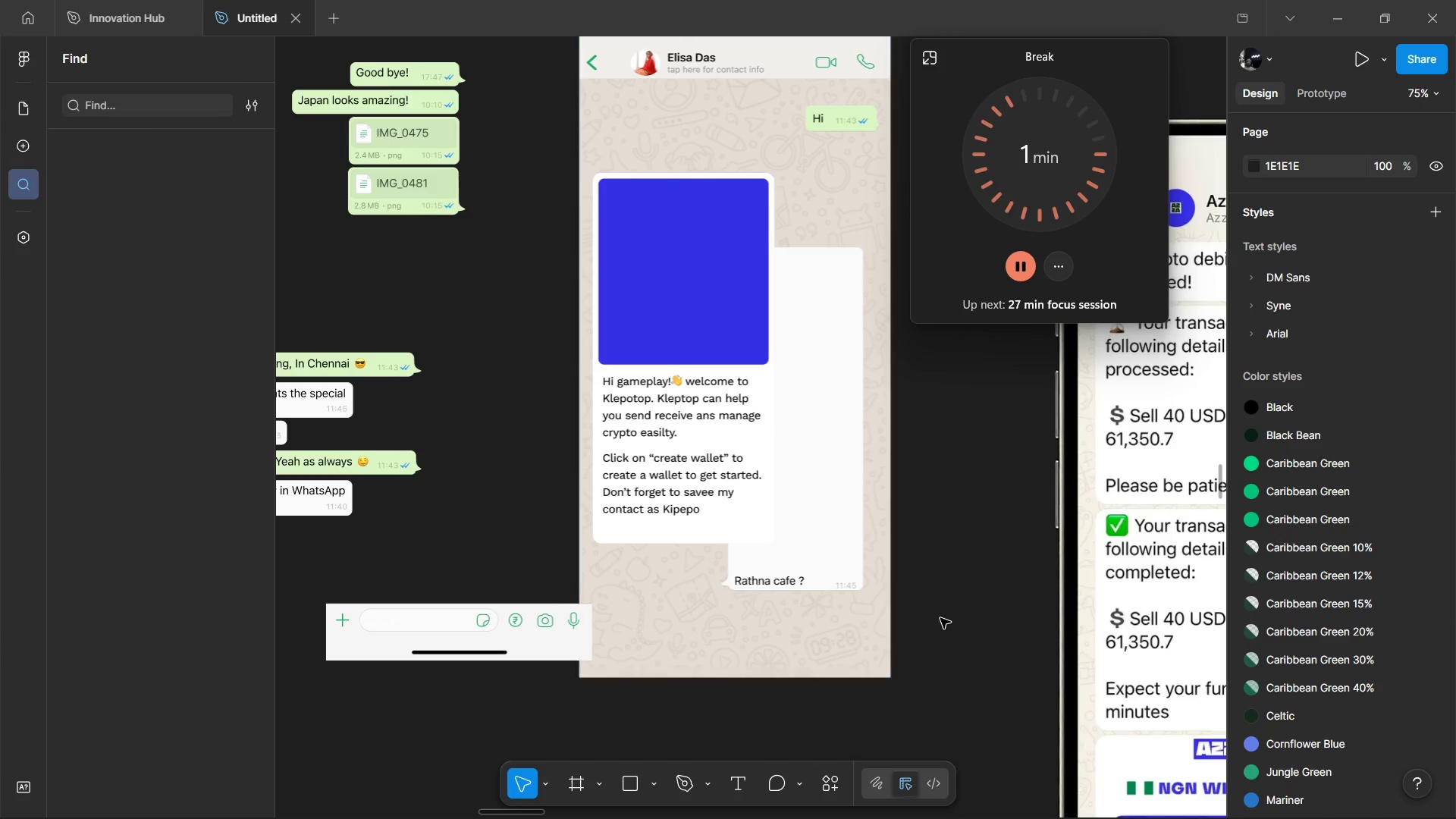 
scroll: coordinate [909, 586], scroll_direction: down, amount: 5.0
 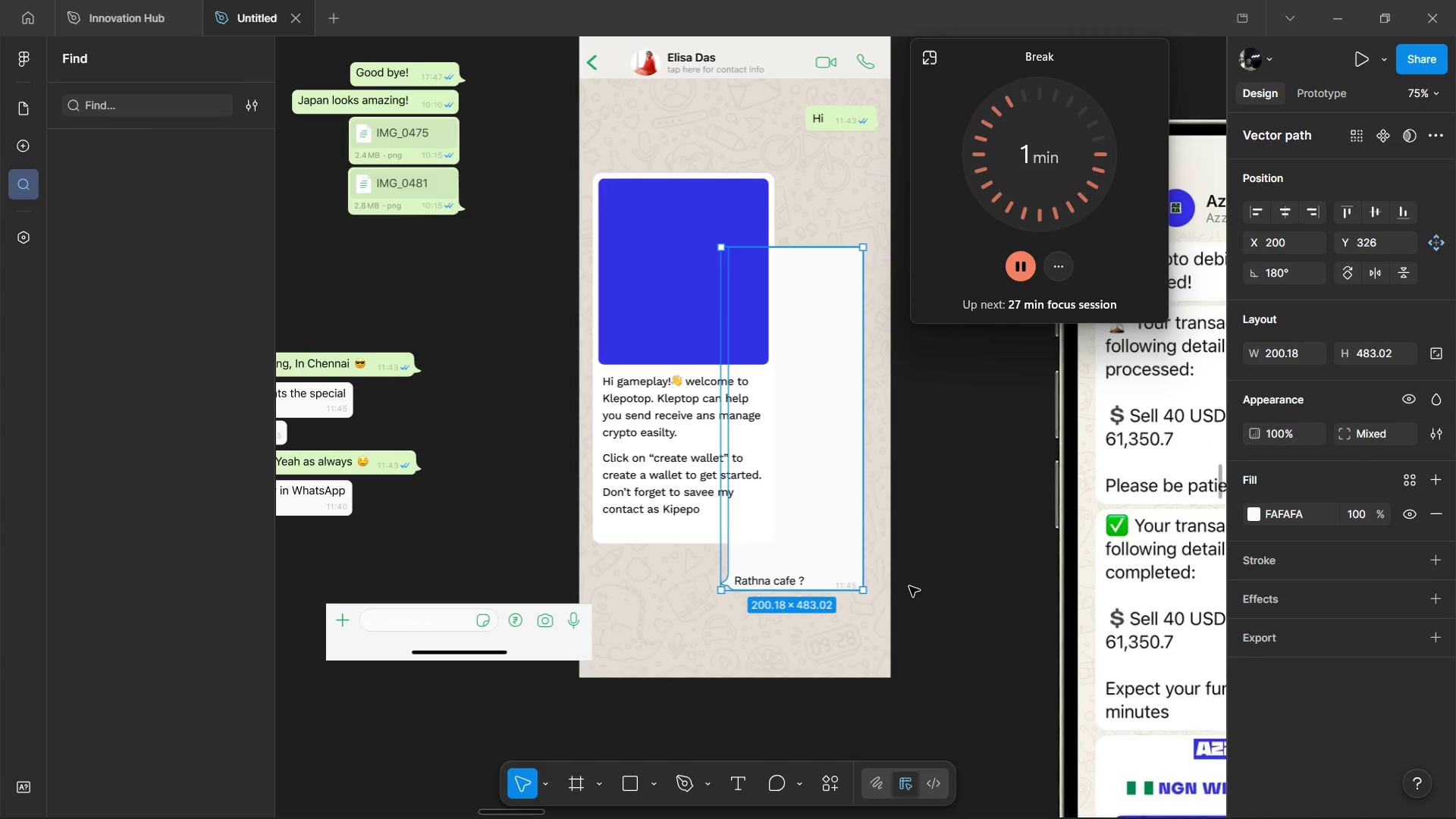 
left_click_drag(start_coordinate=[944, 613], to_coordinate=[717, 564])
 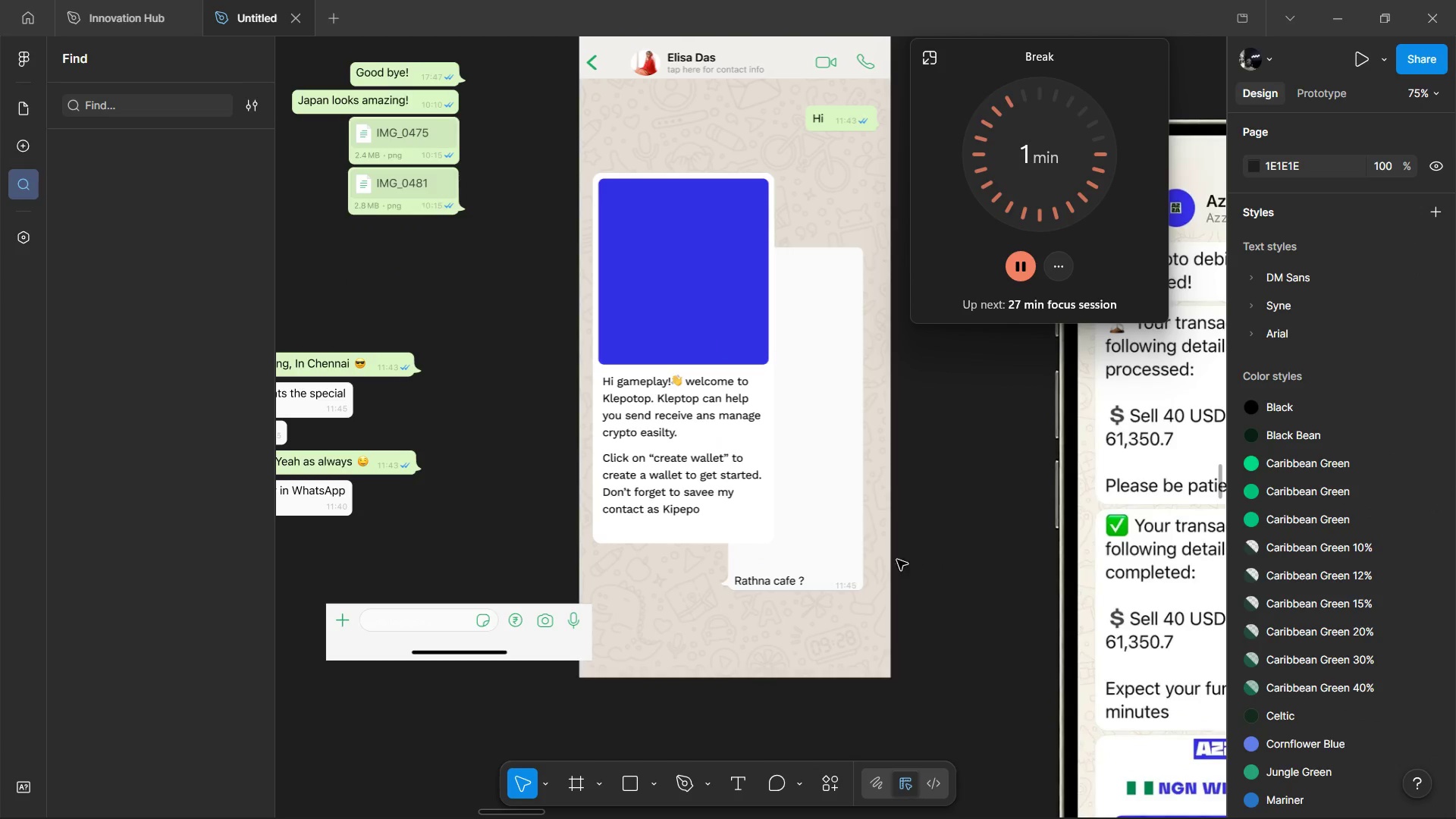 
double_click([844, 561])
 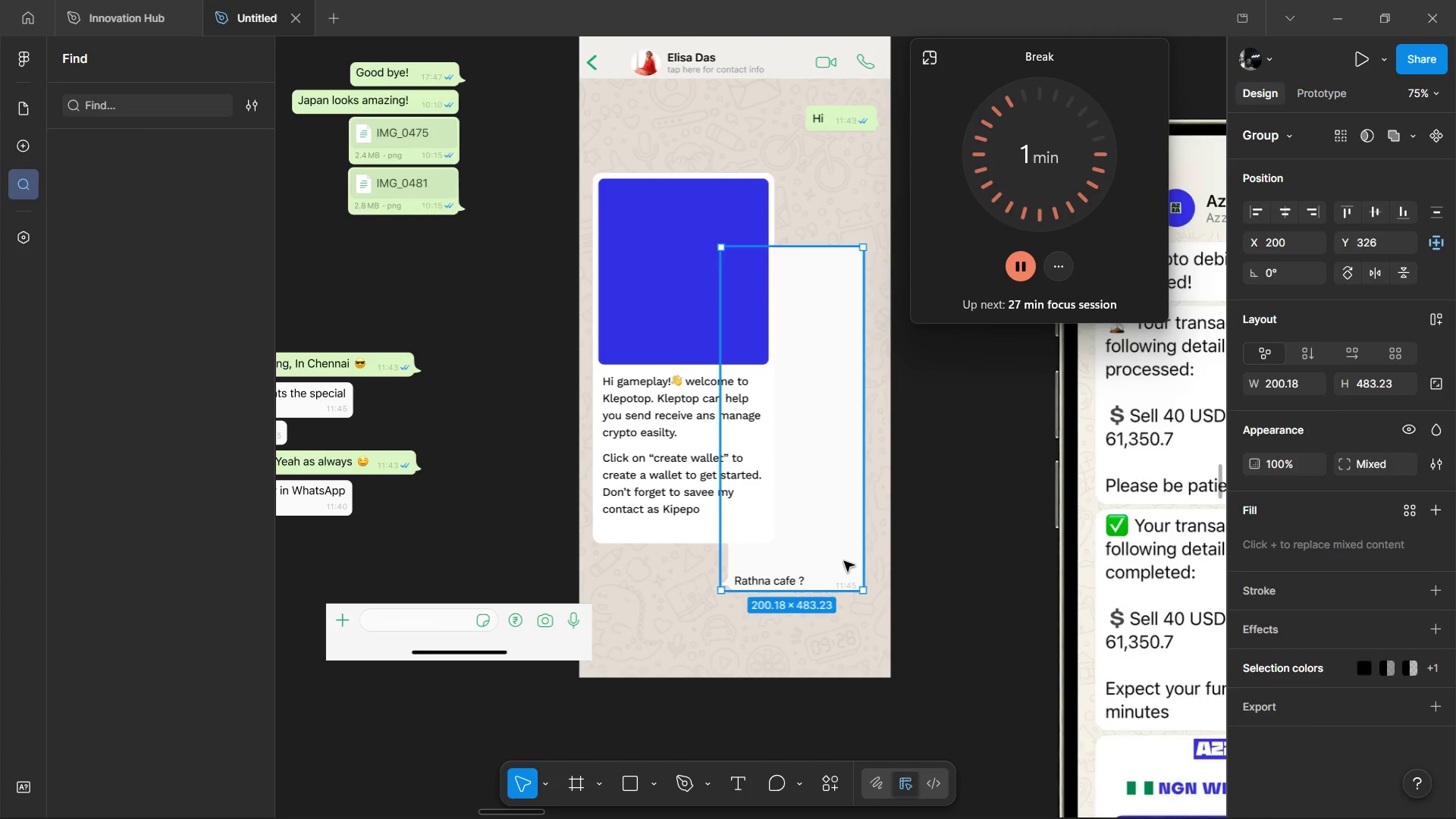 
left_click_drag(start_coordinate=[844, 561], to_coordinate=[819, 559])
 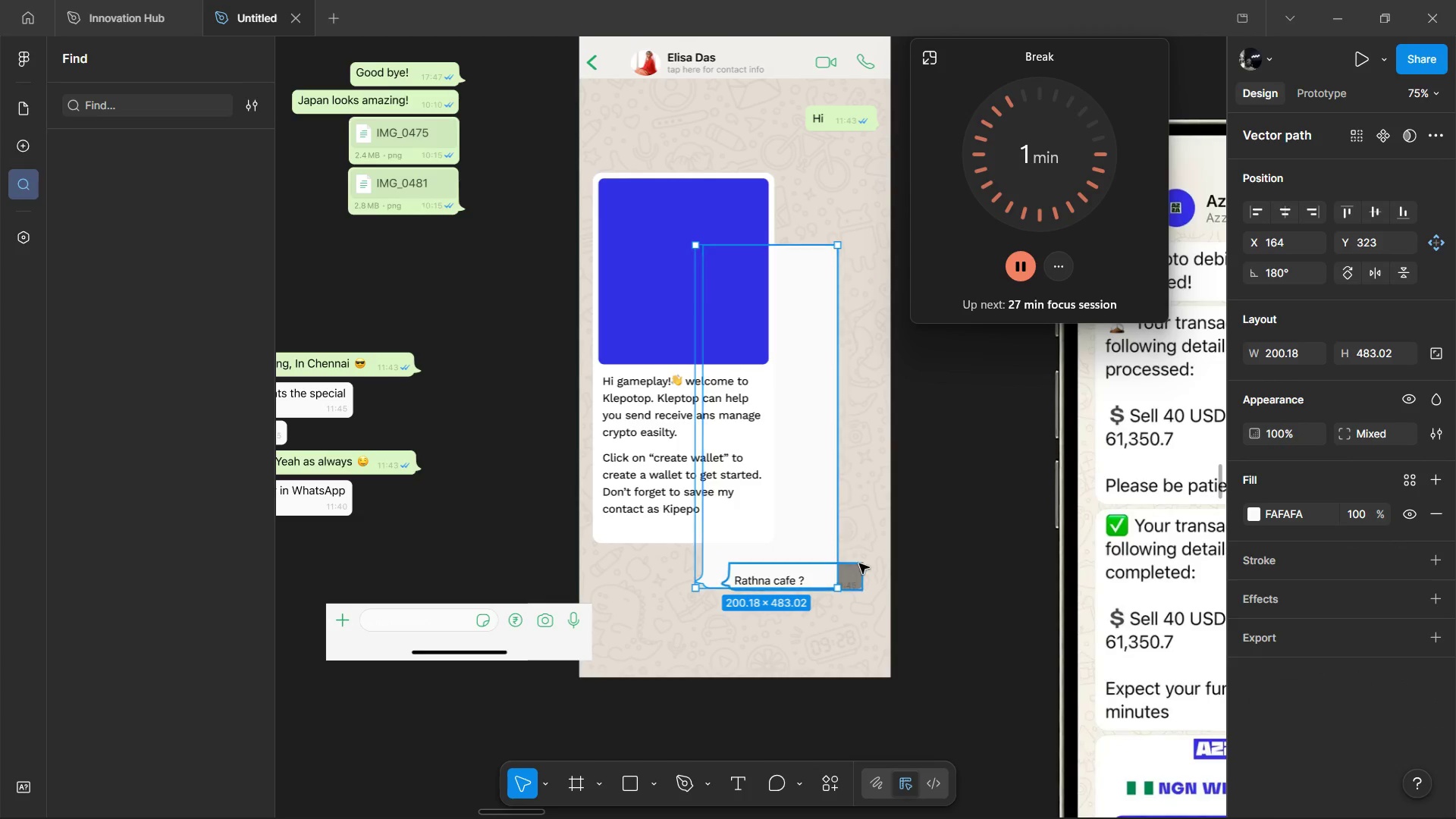 
key(Control+Z)
 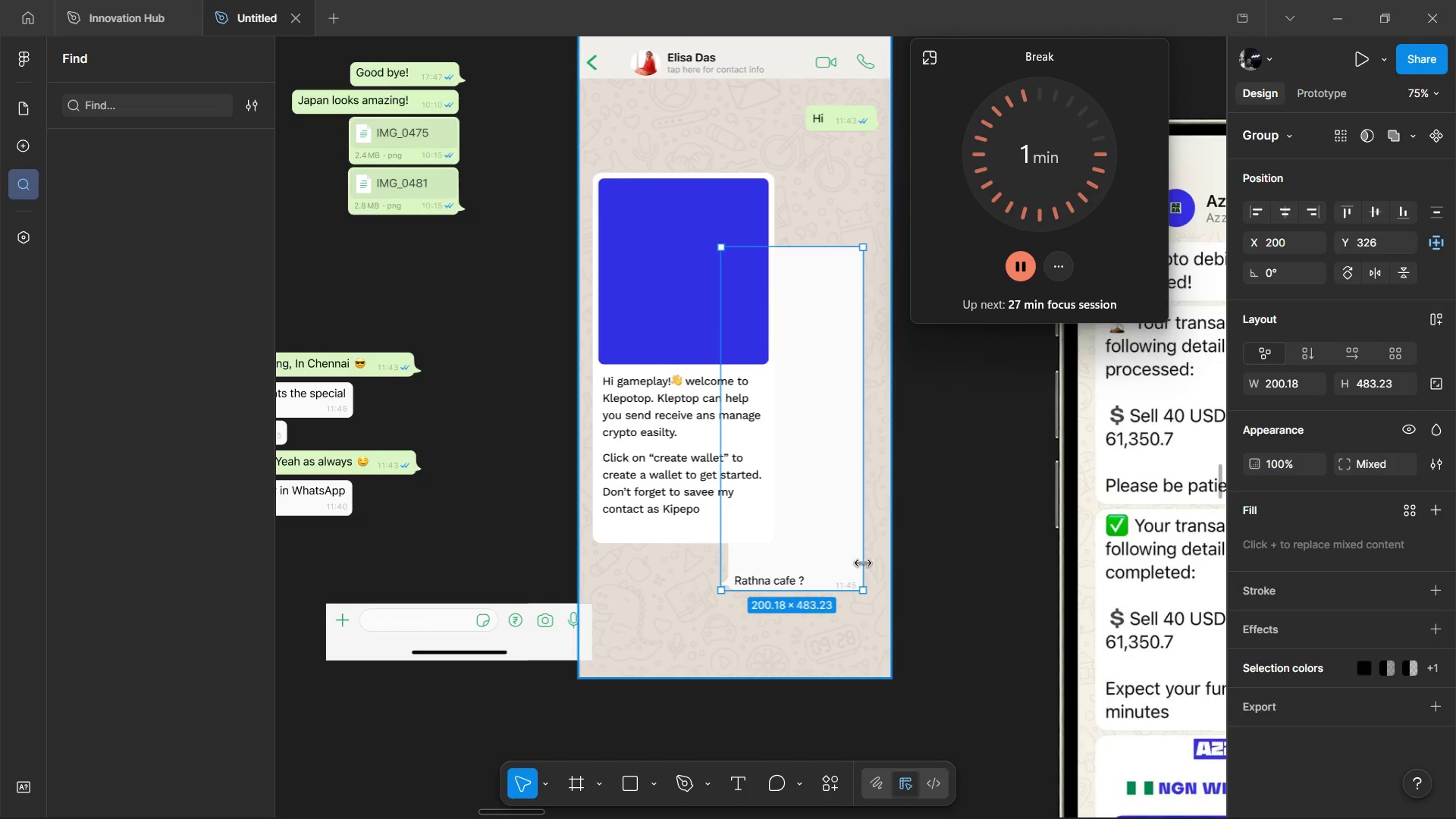 
left_click([855, 554])
 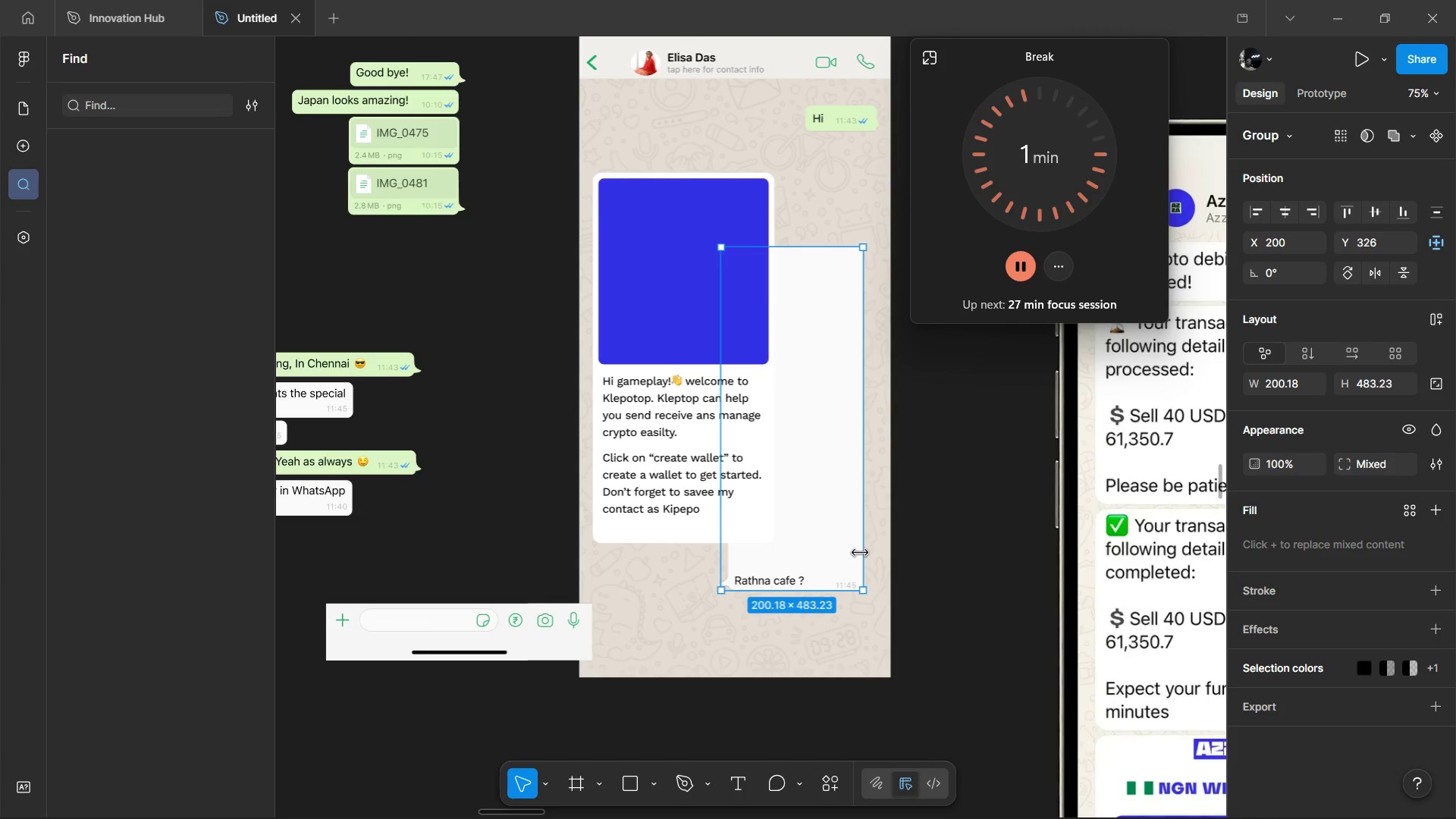 
left_click_drag(start_coordinate=[860, 553], to_coordinate=[880, 568])
 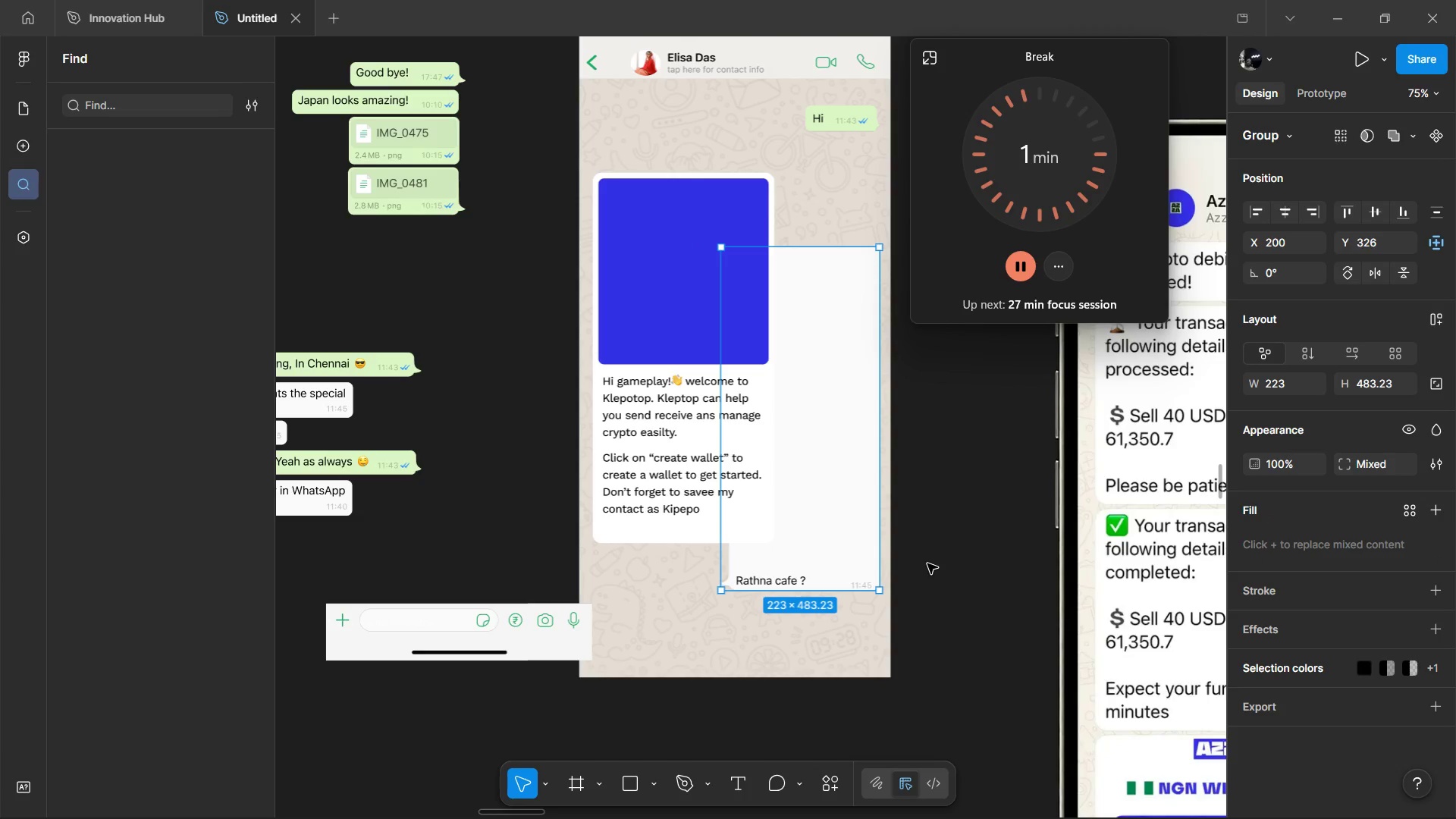 
left_click([927, 563])
 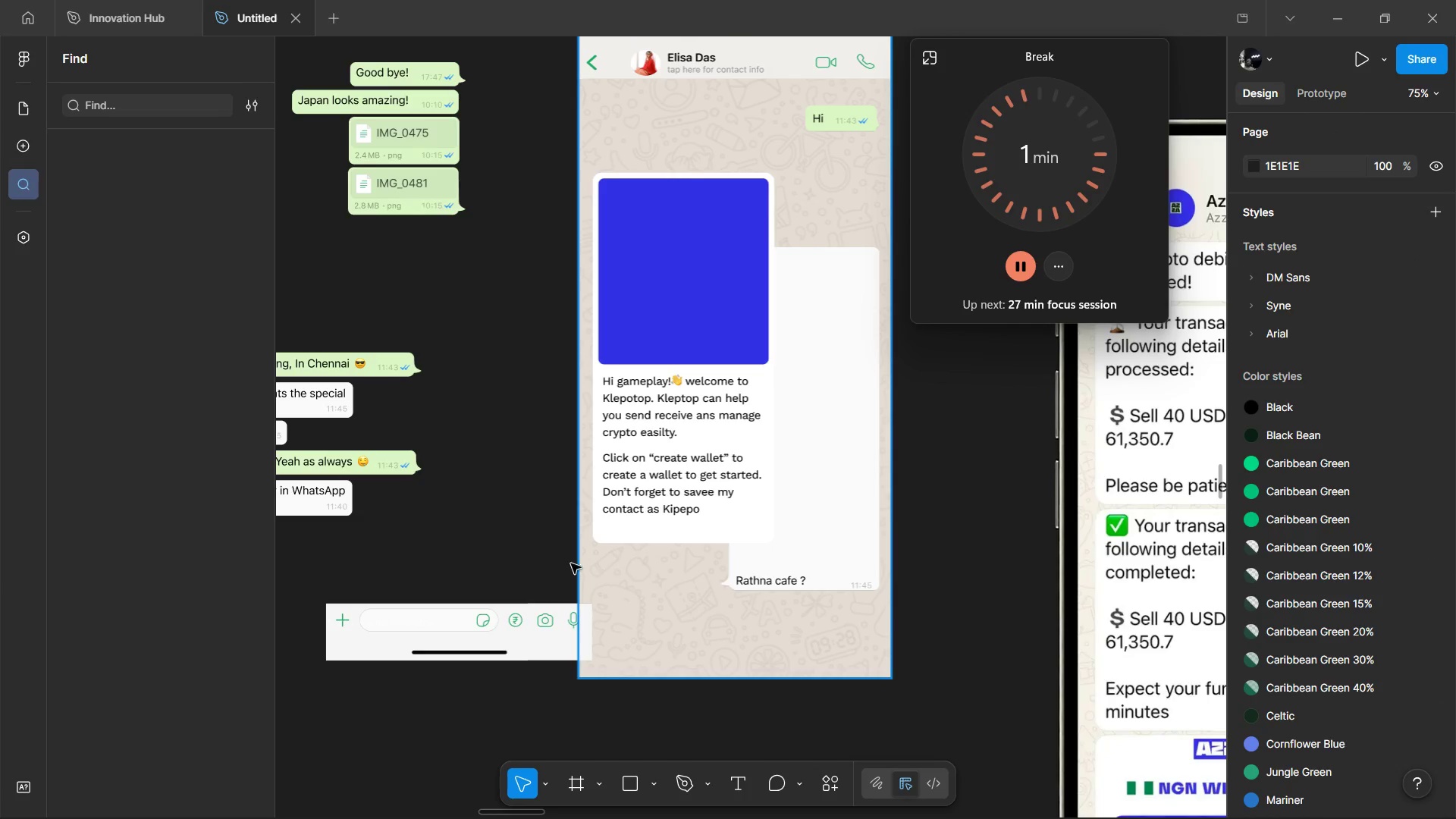 
left_click_drag(start_coordinate=[576, 564], to_coordinate=[885, 581])
 